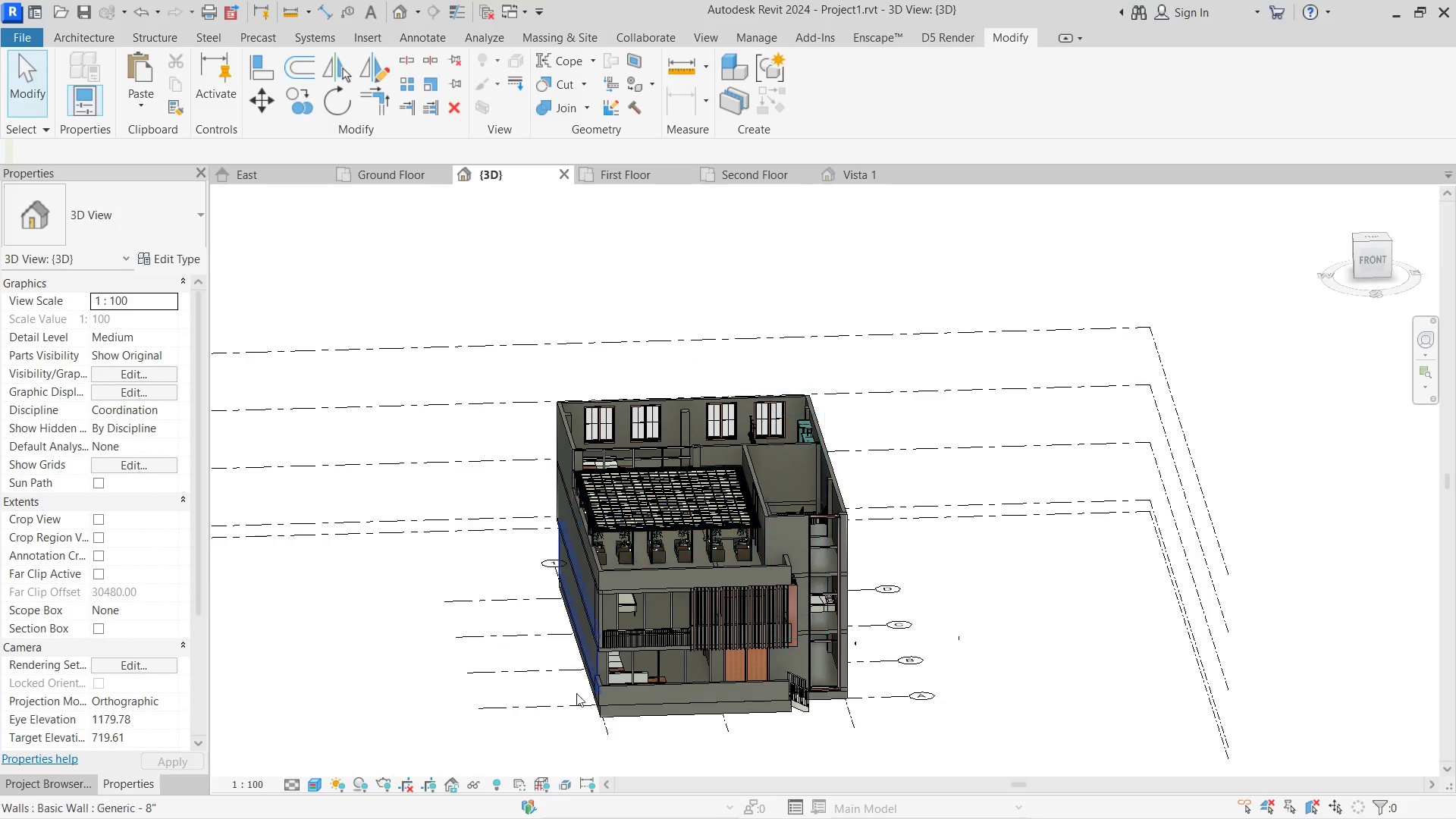 
scroll: coordinate [592, 613], scroll_direction: up, amount: 5.0
 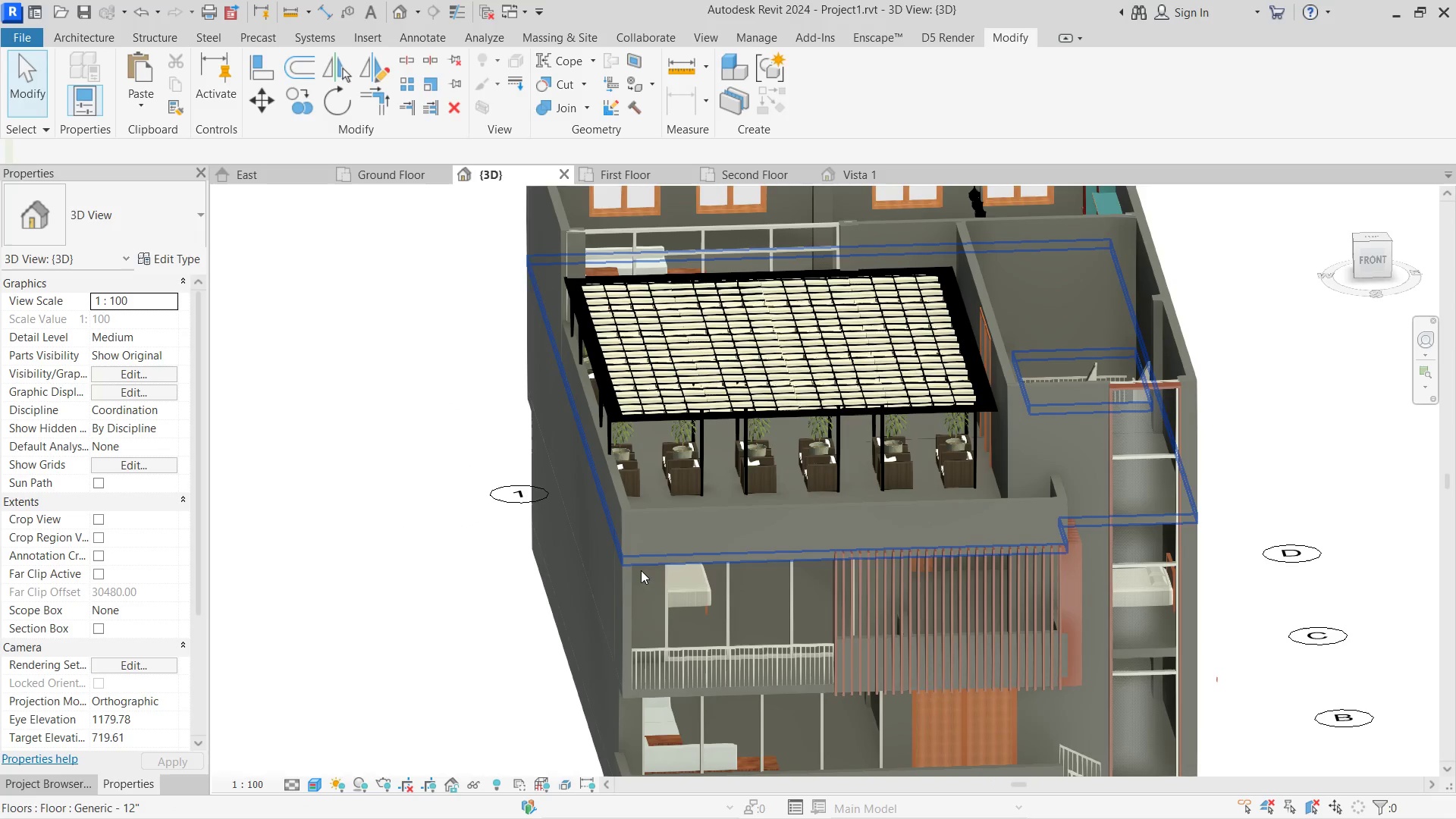 
left_click([642, 569])
 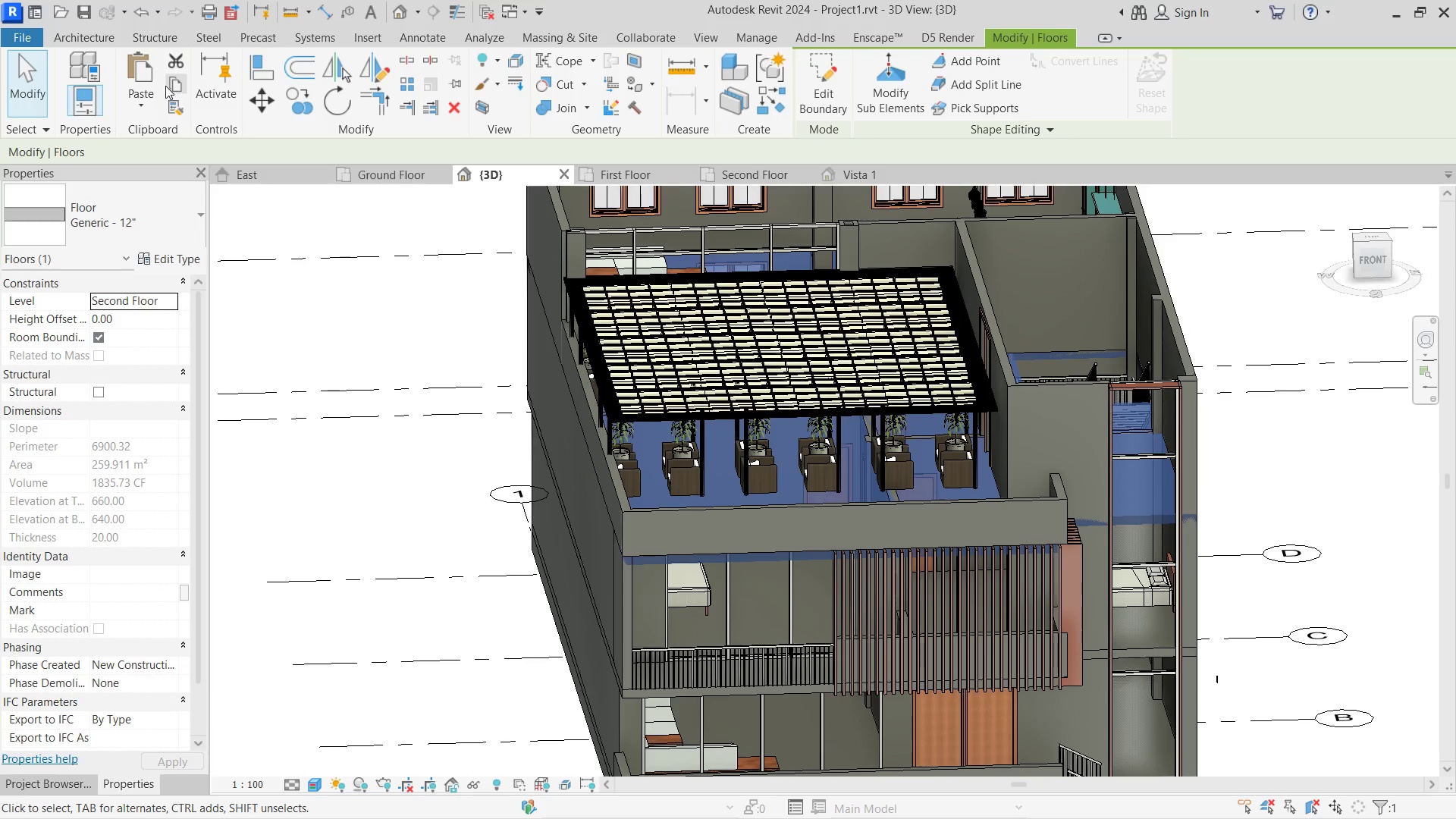 
hold_key(key=ShiftLeft, duration=1.17)
 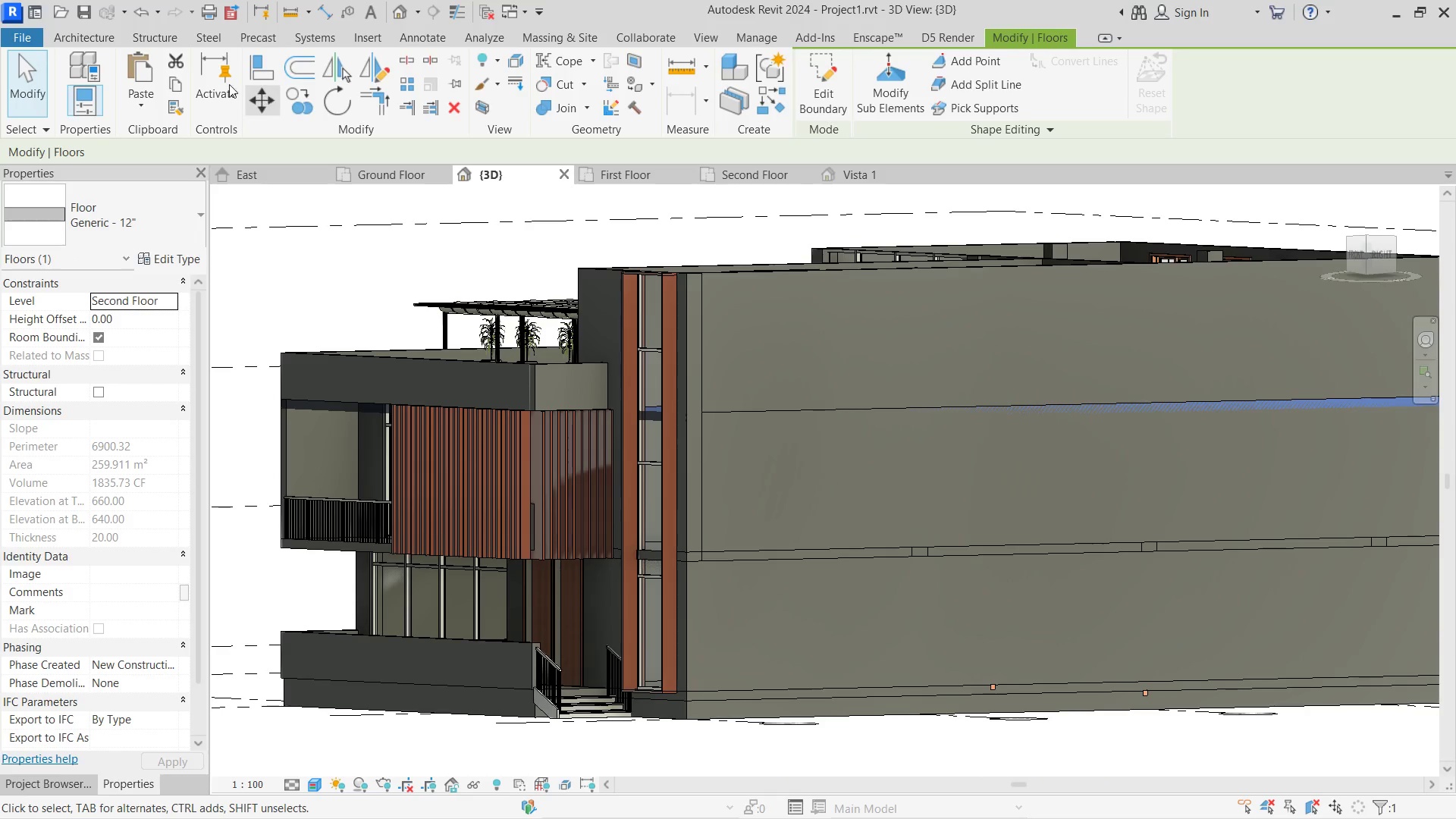 
left_click([180, 78])
 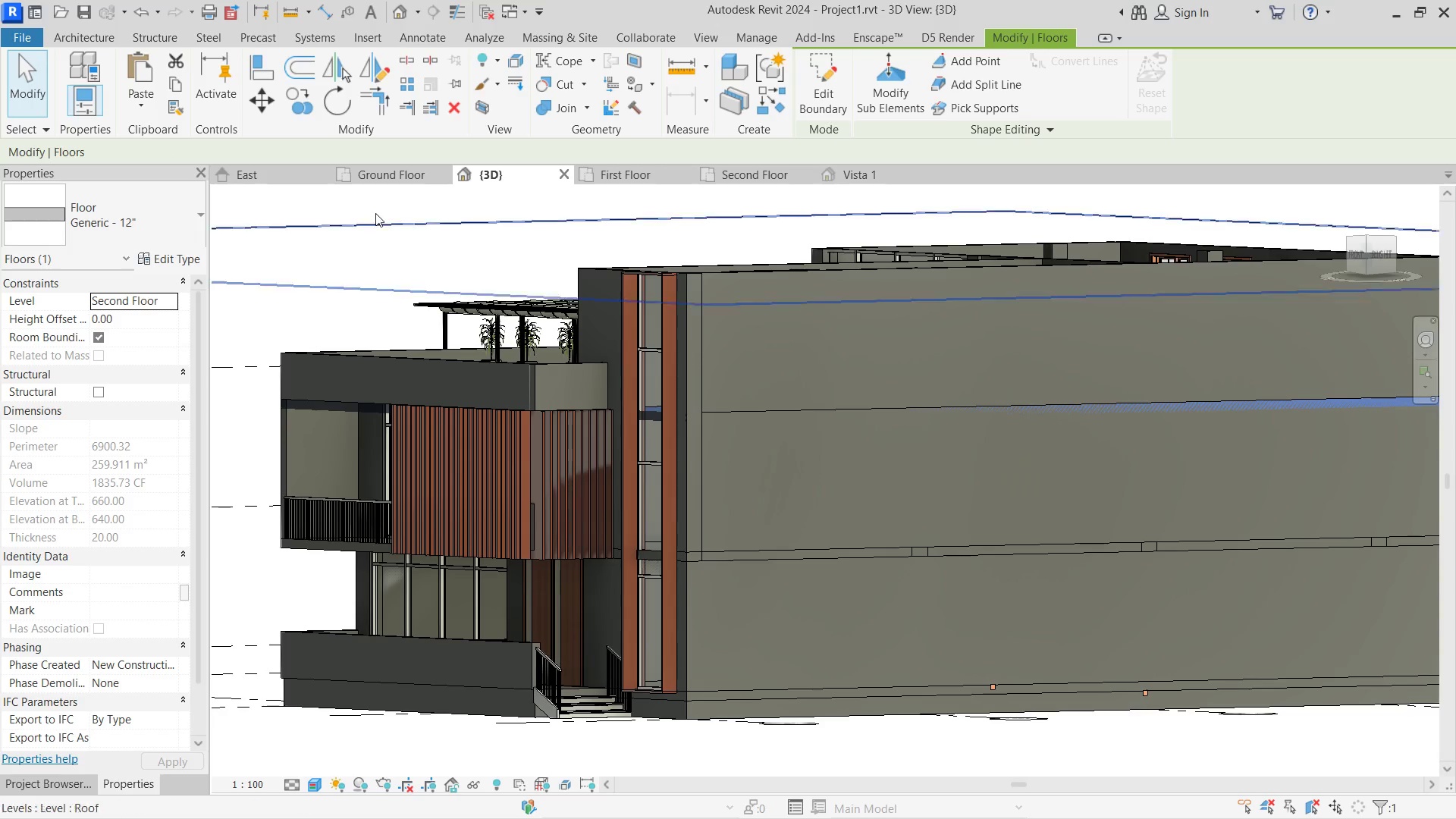 
left_click([138, 98])
 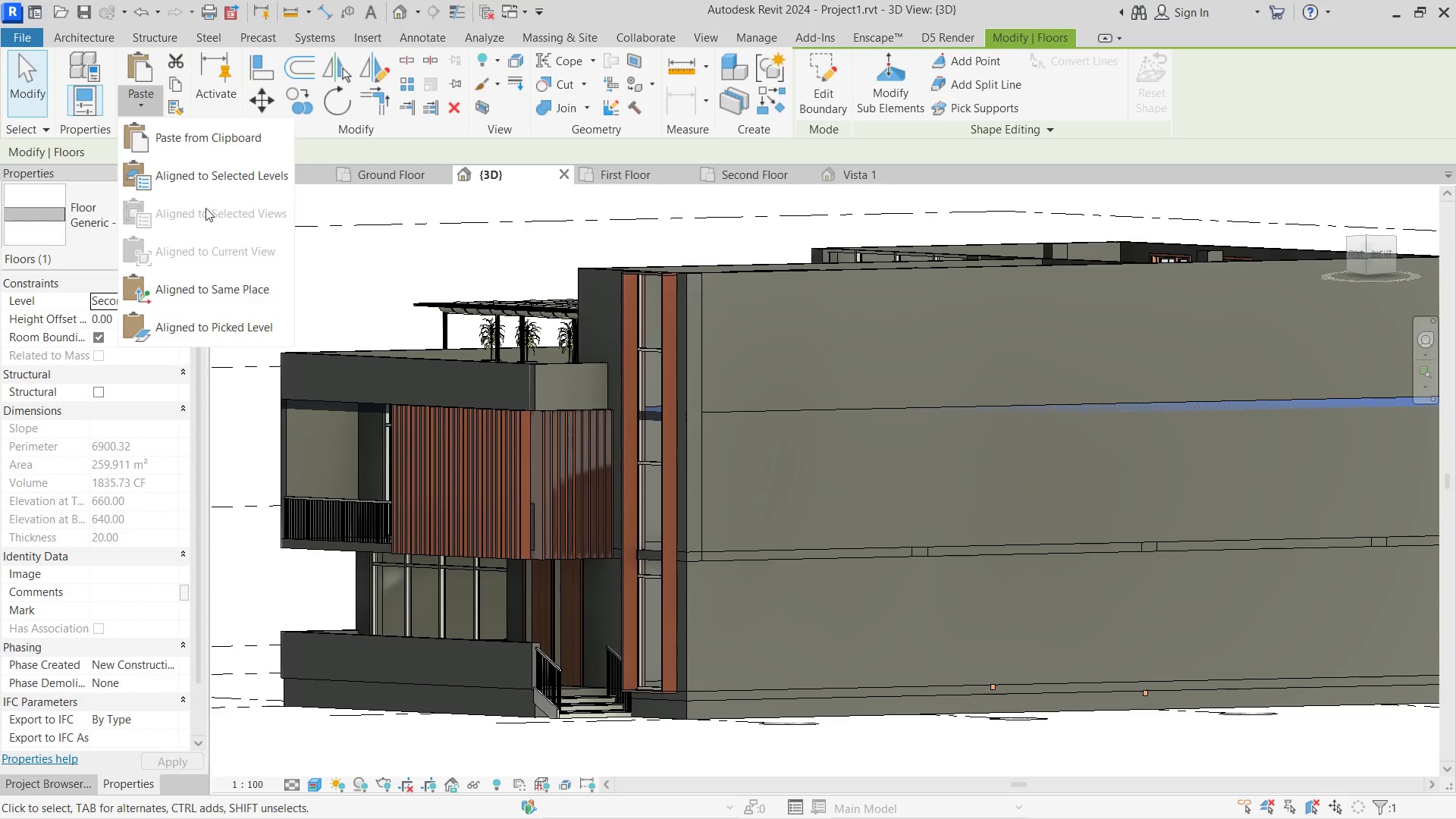 
left_click([213, 181])
 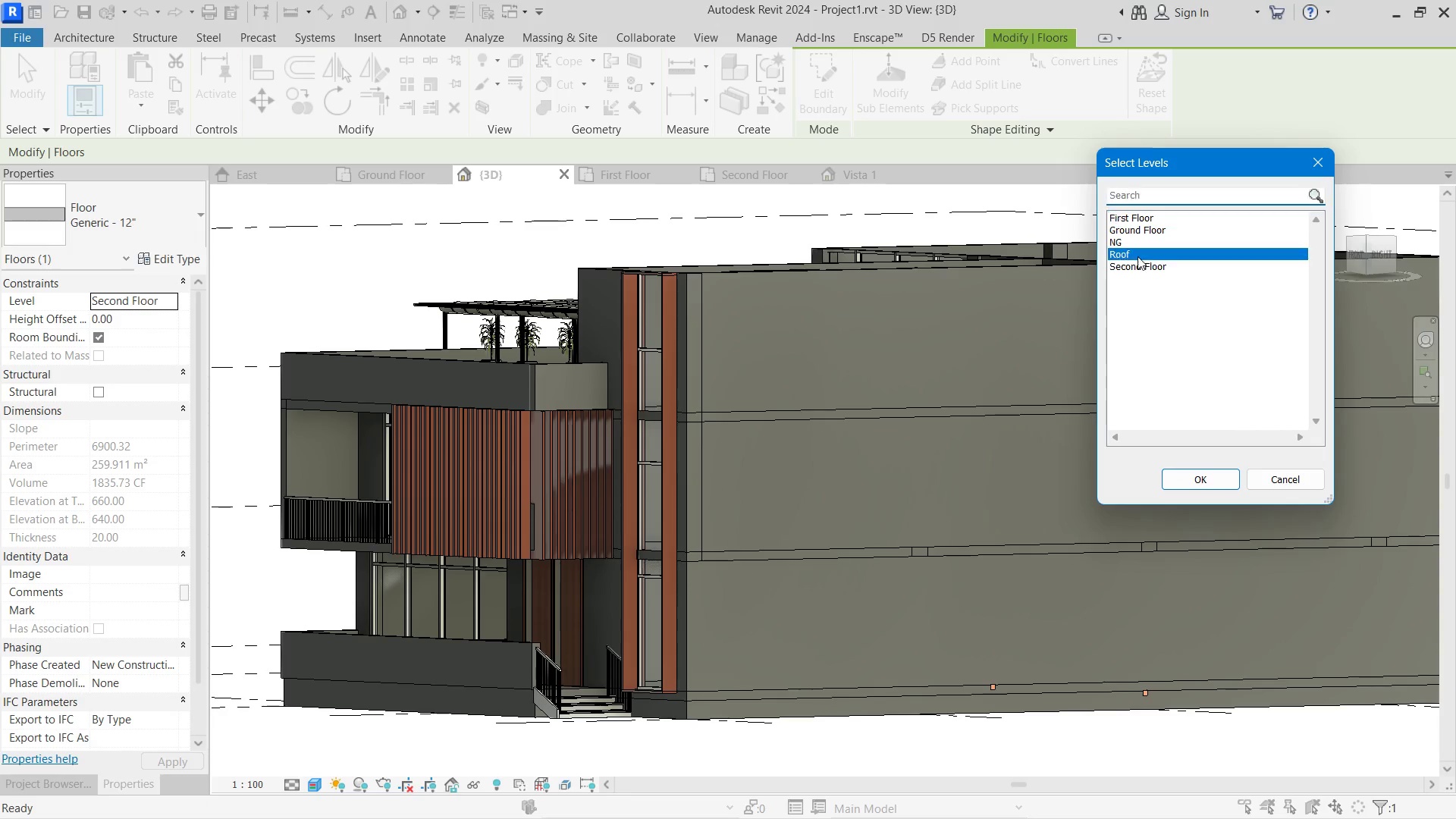 
left_click([1216, 475])
 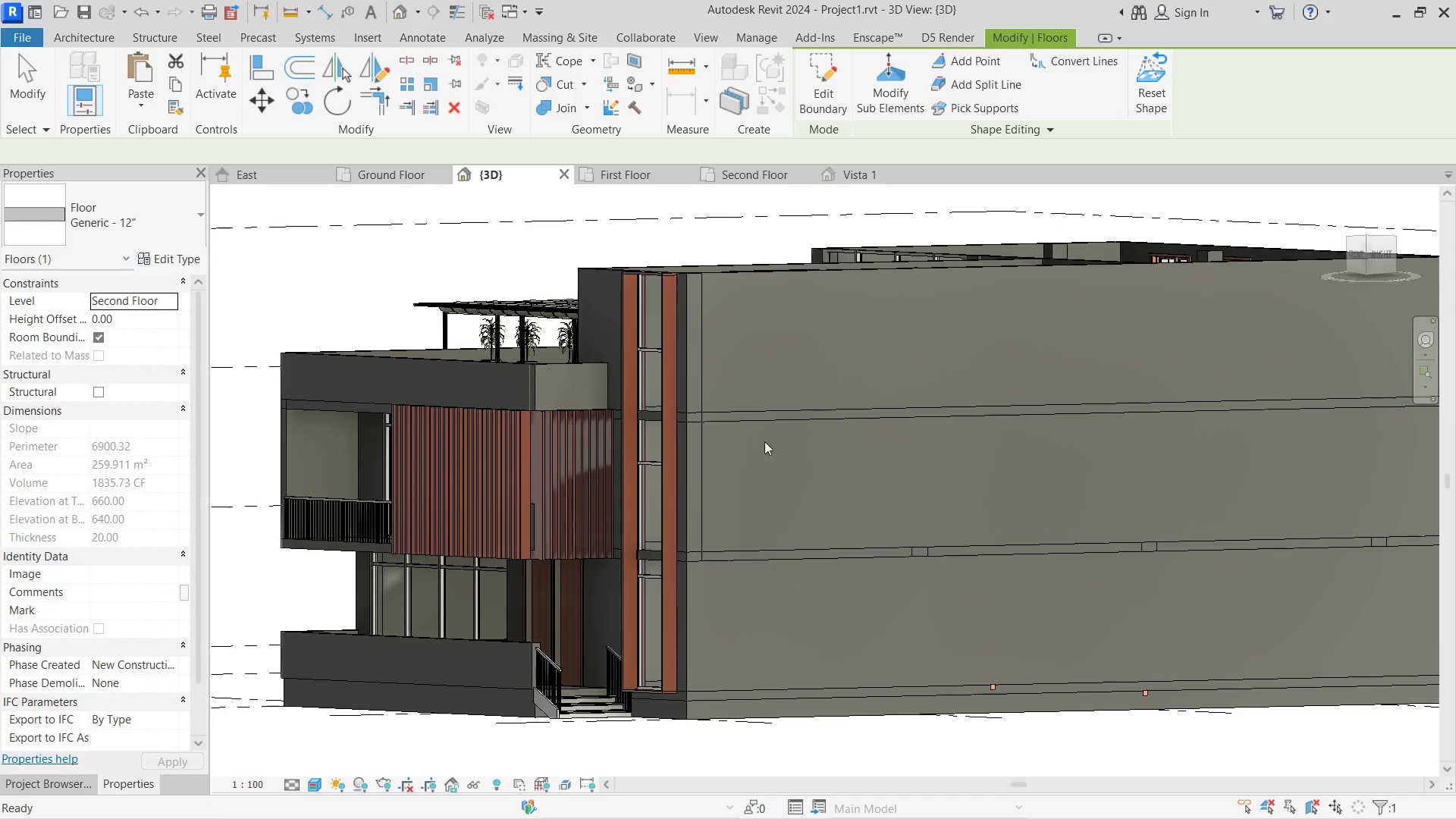 
hold_key(key=ShiftLeft, duration=1.92)
scroll: coordinate [945, 609], scroll_direction: up, amount: 1.0
 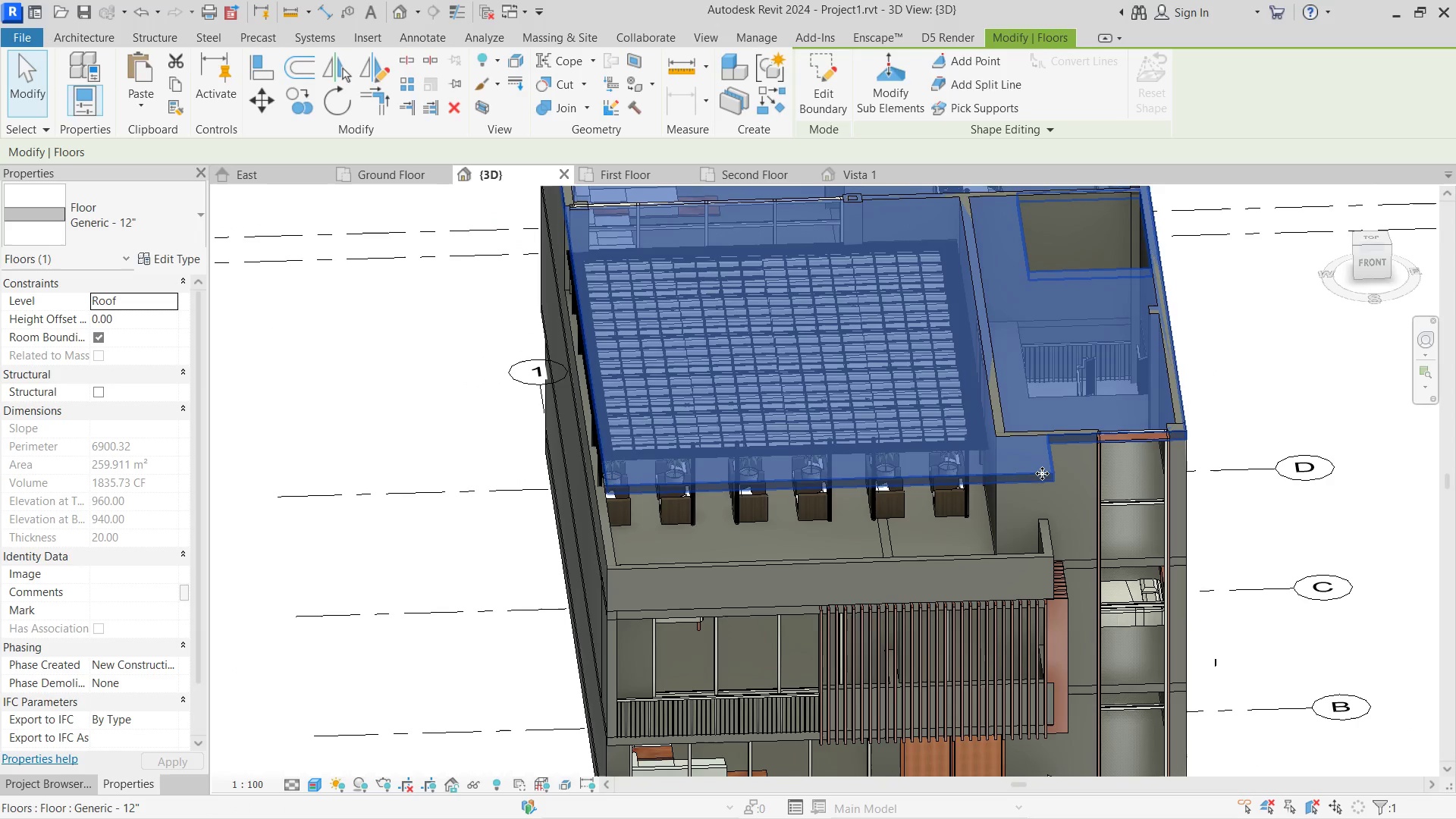 
double_click([1045, 473])
 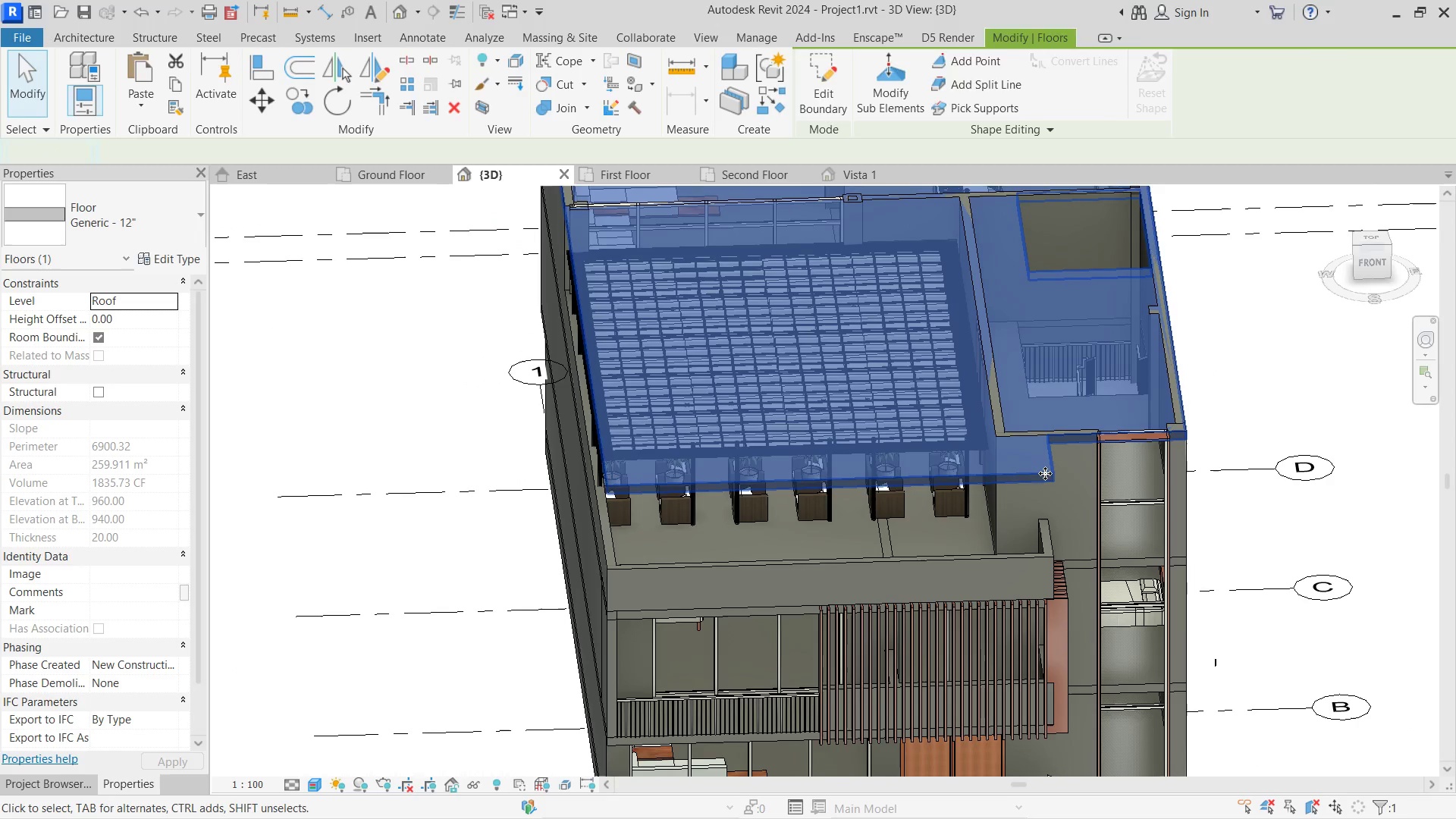 
left_click_drag(start_coordinate=[1045, 473], to_coordinate=[1126, 438])
 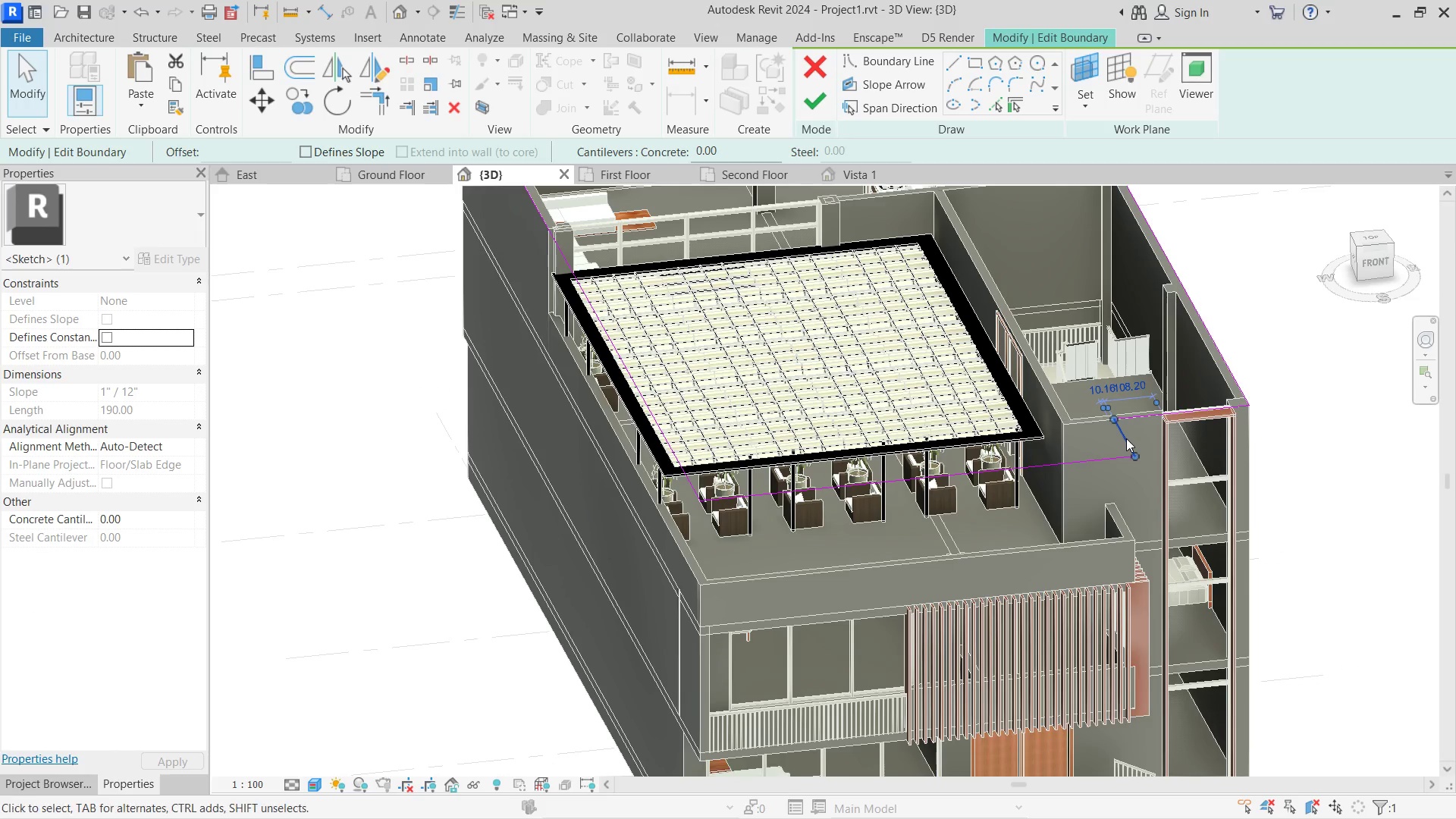 
hold_key(key=ShiftLeft, duration=0.48)
 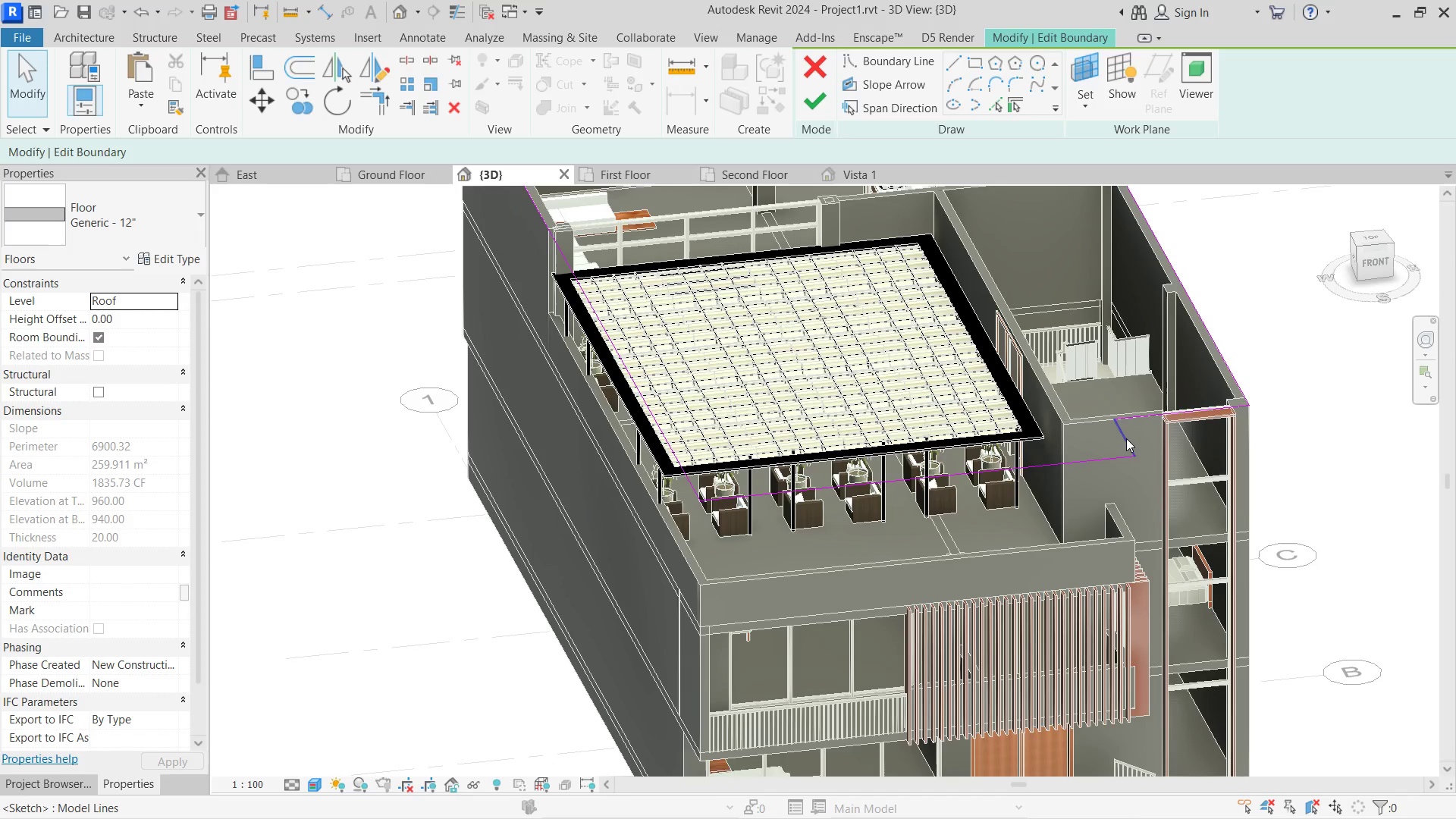 
left_click([1126, 438])
 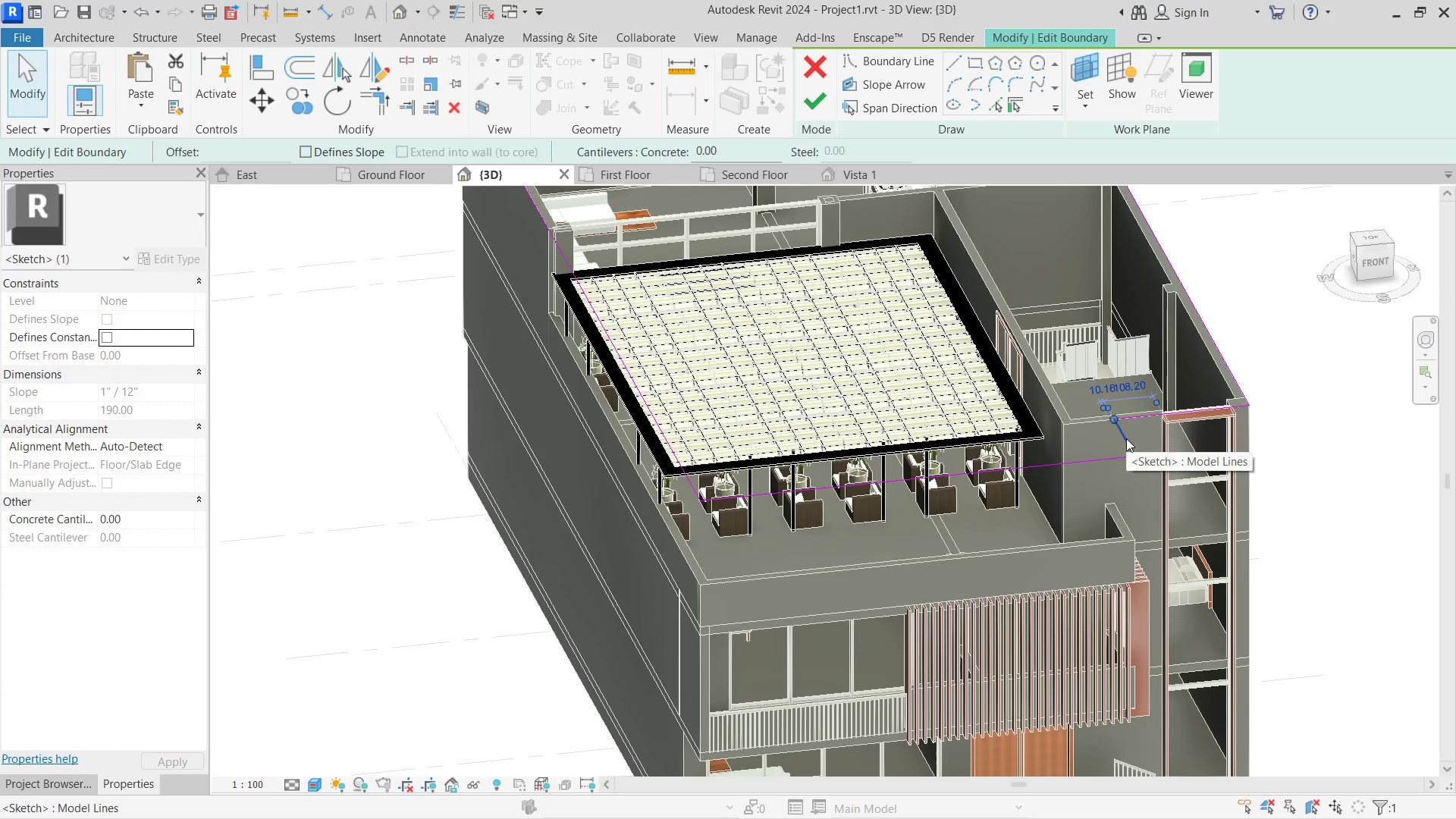 
key(Delete)
 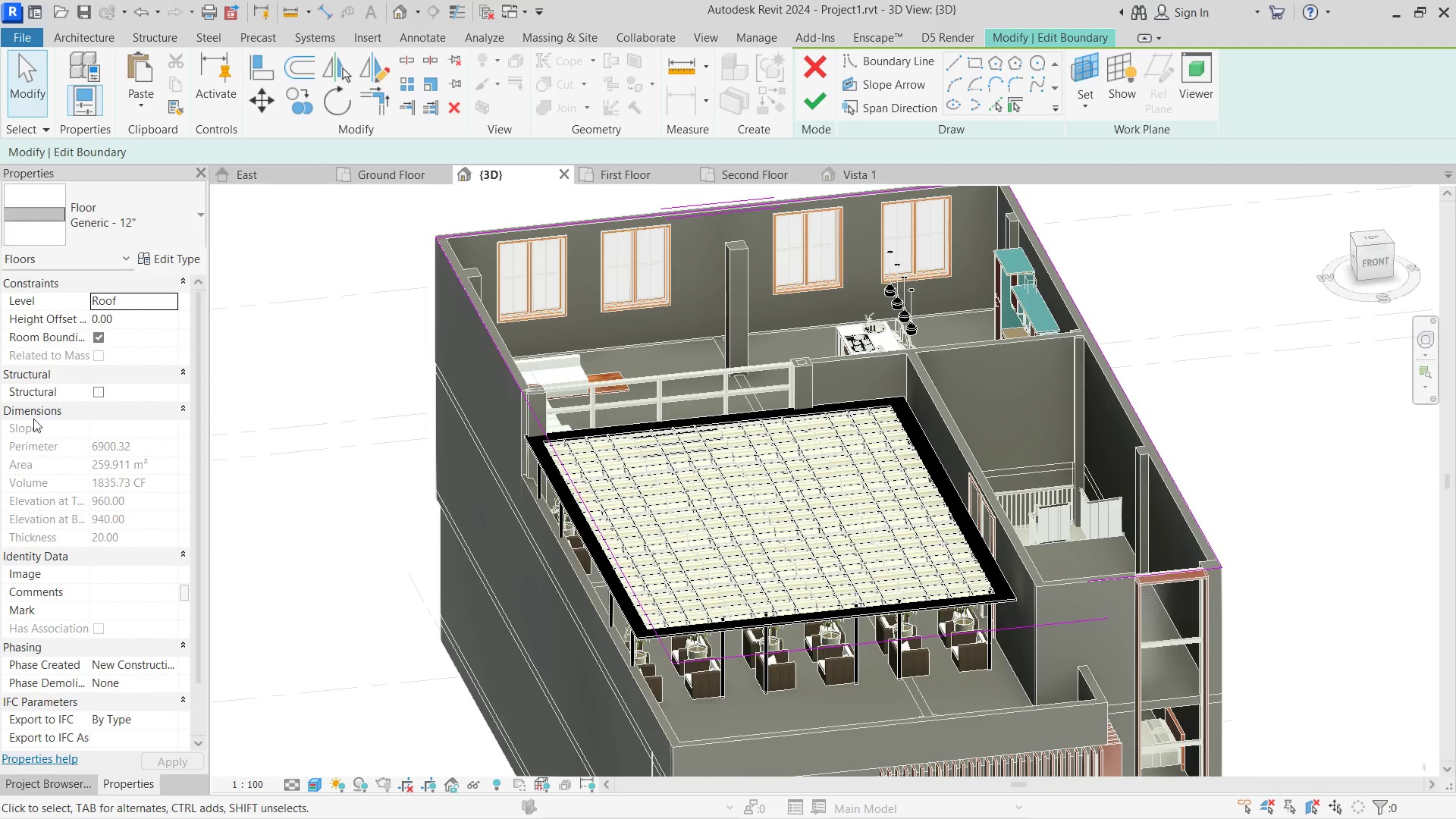 
key(PlayPause)
 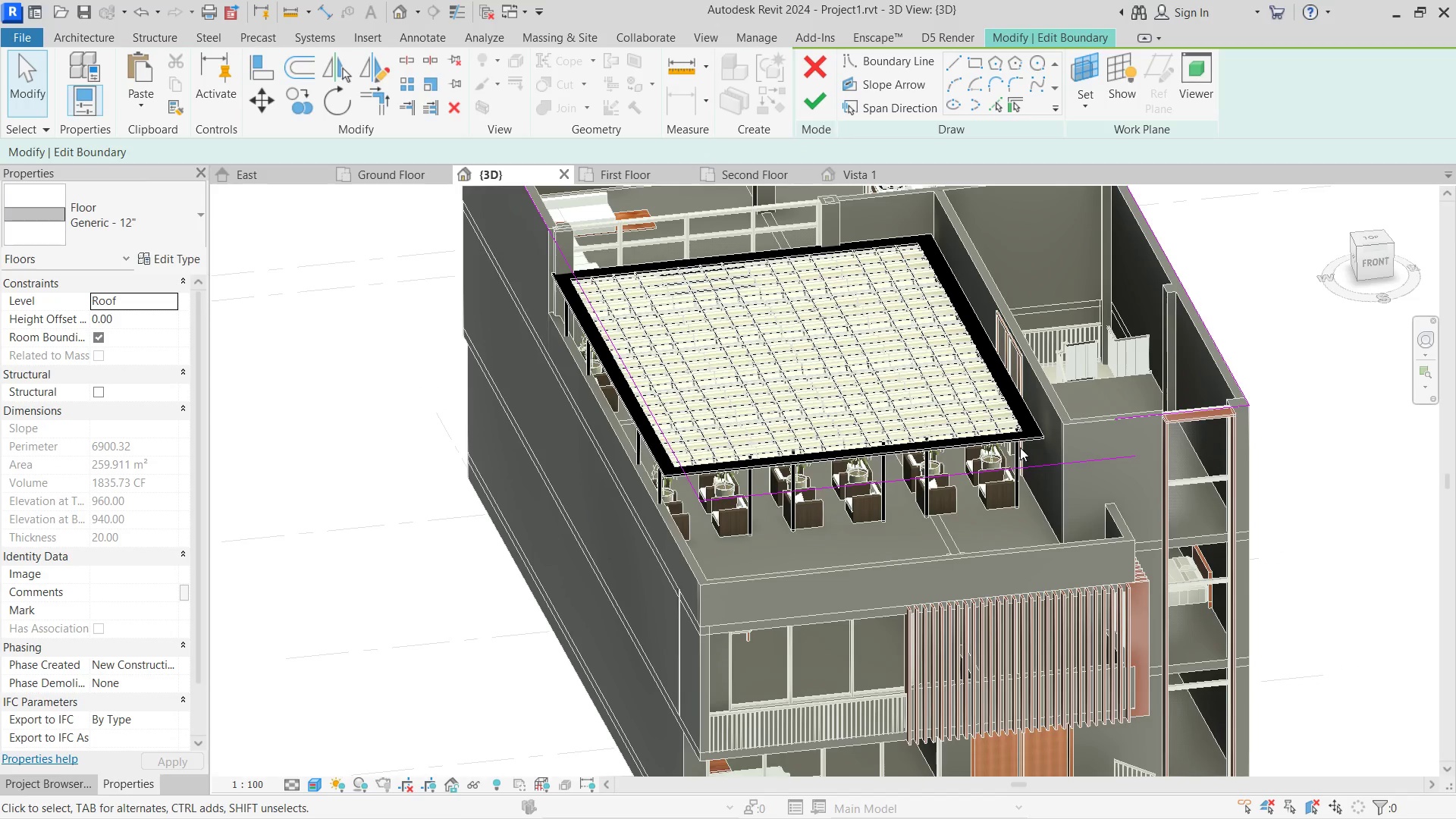 
left_click([83, 777])
 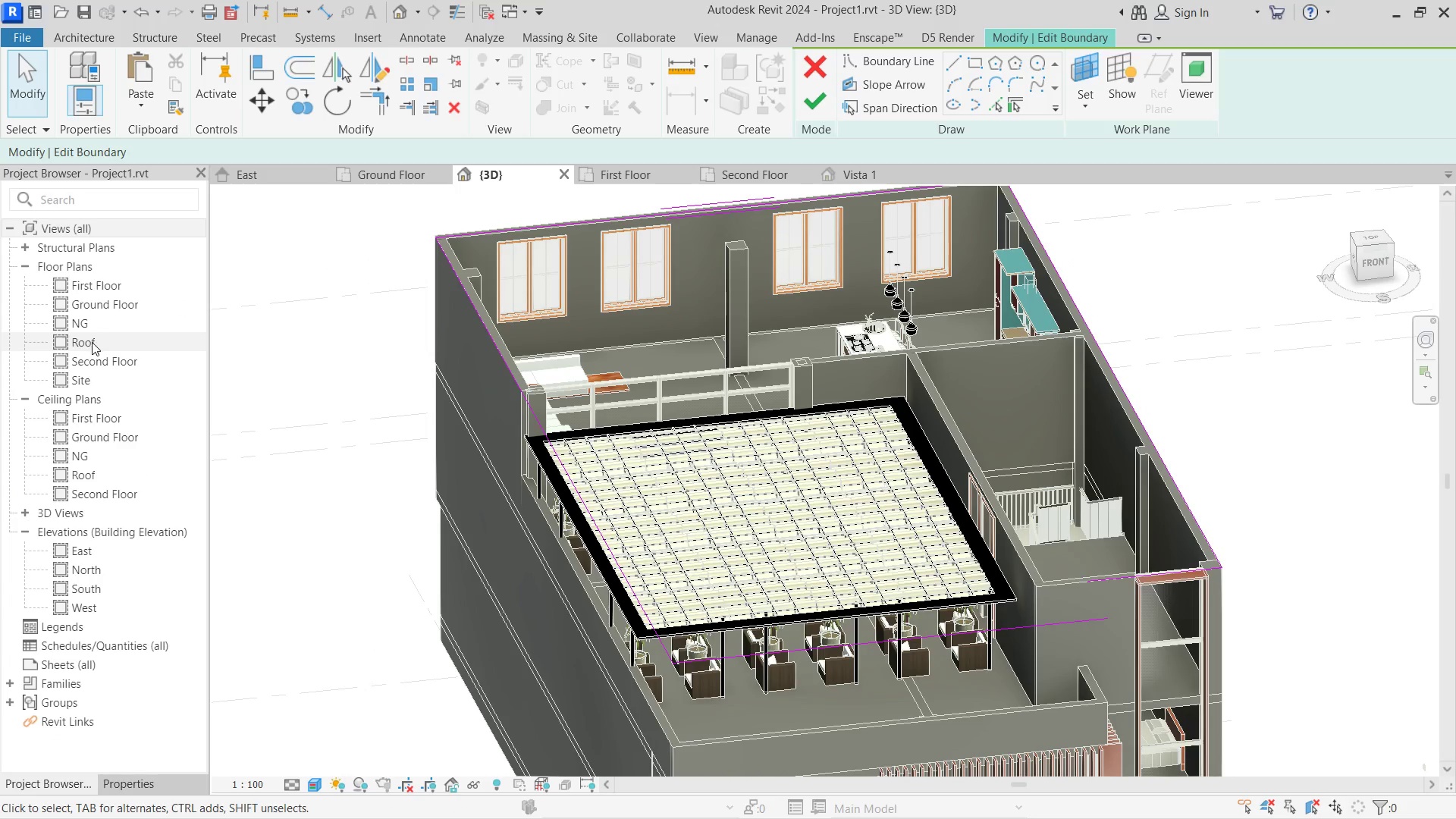 
double_click([91, 344])
 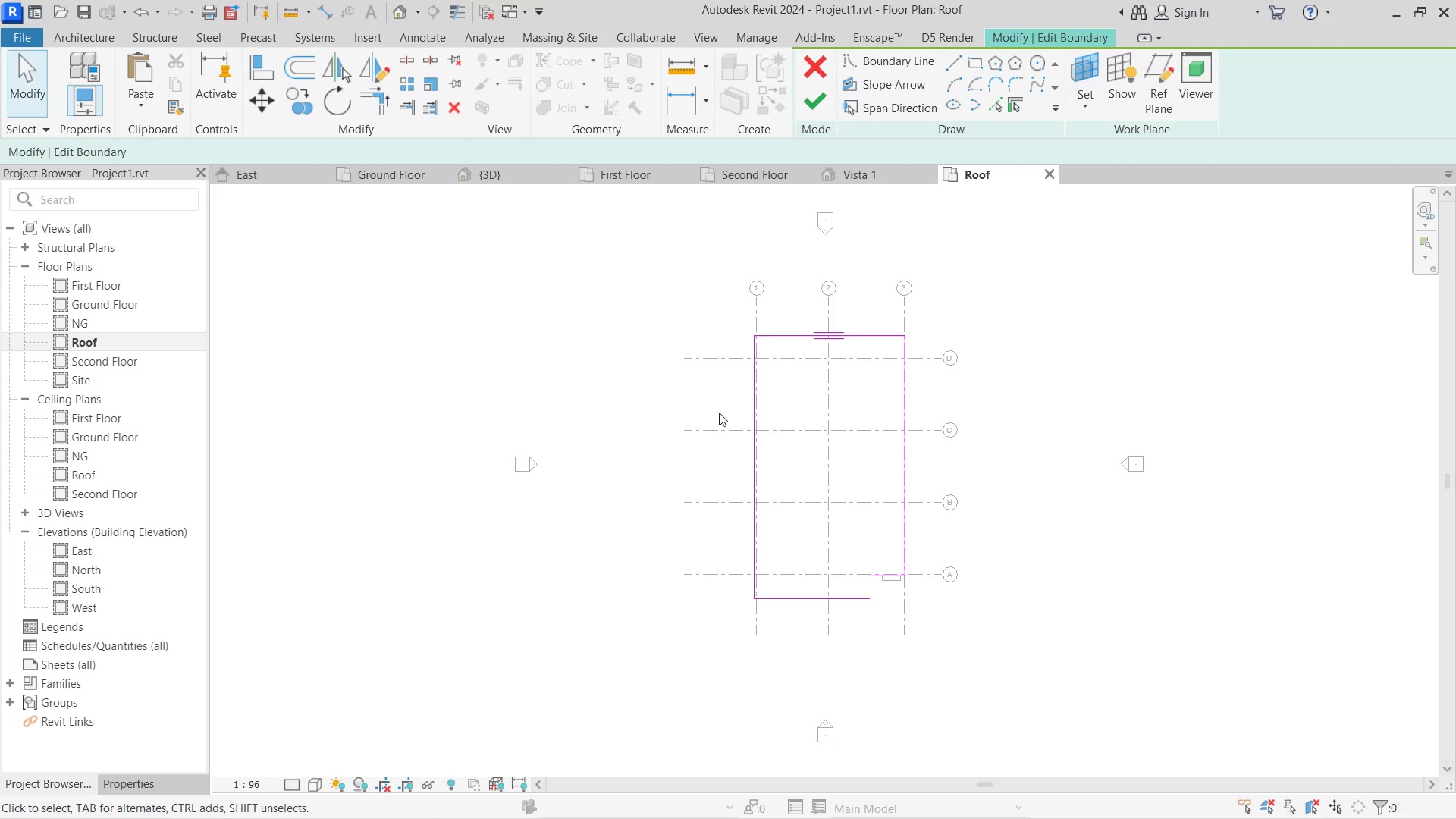 
scroll: coordinate [817, 411], scroll_direction: up, amount: 5.0
 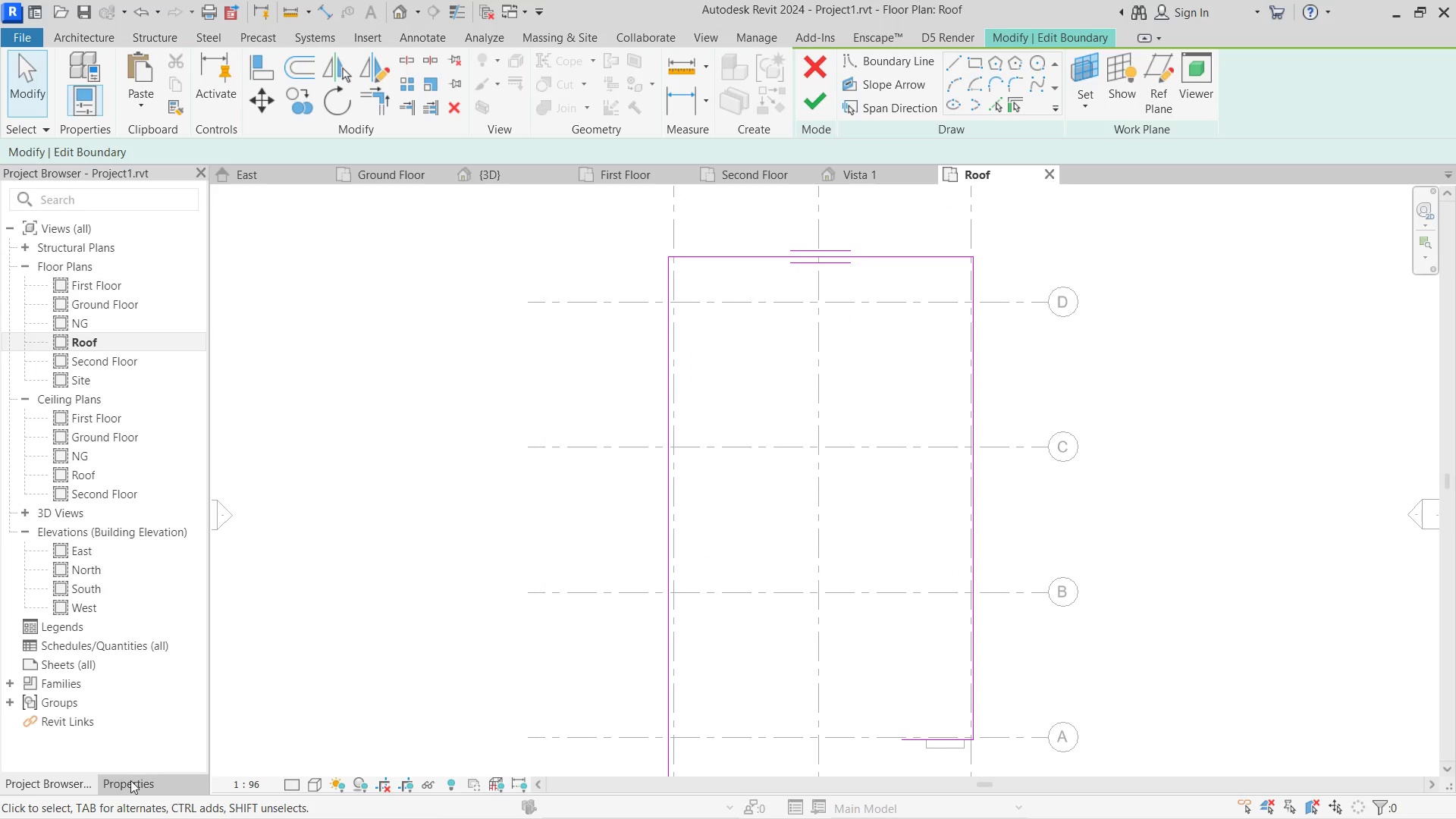 
left_click([137, 783])
 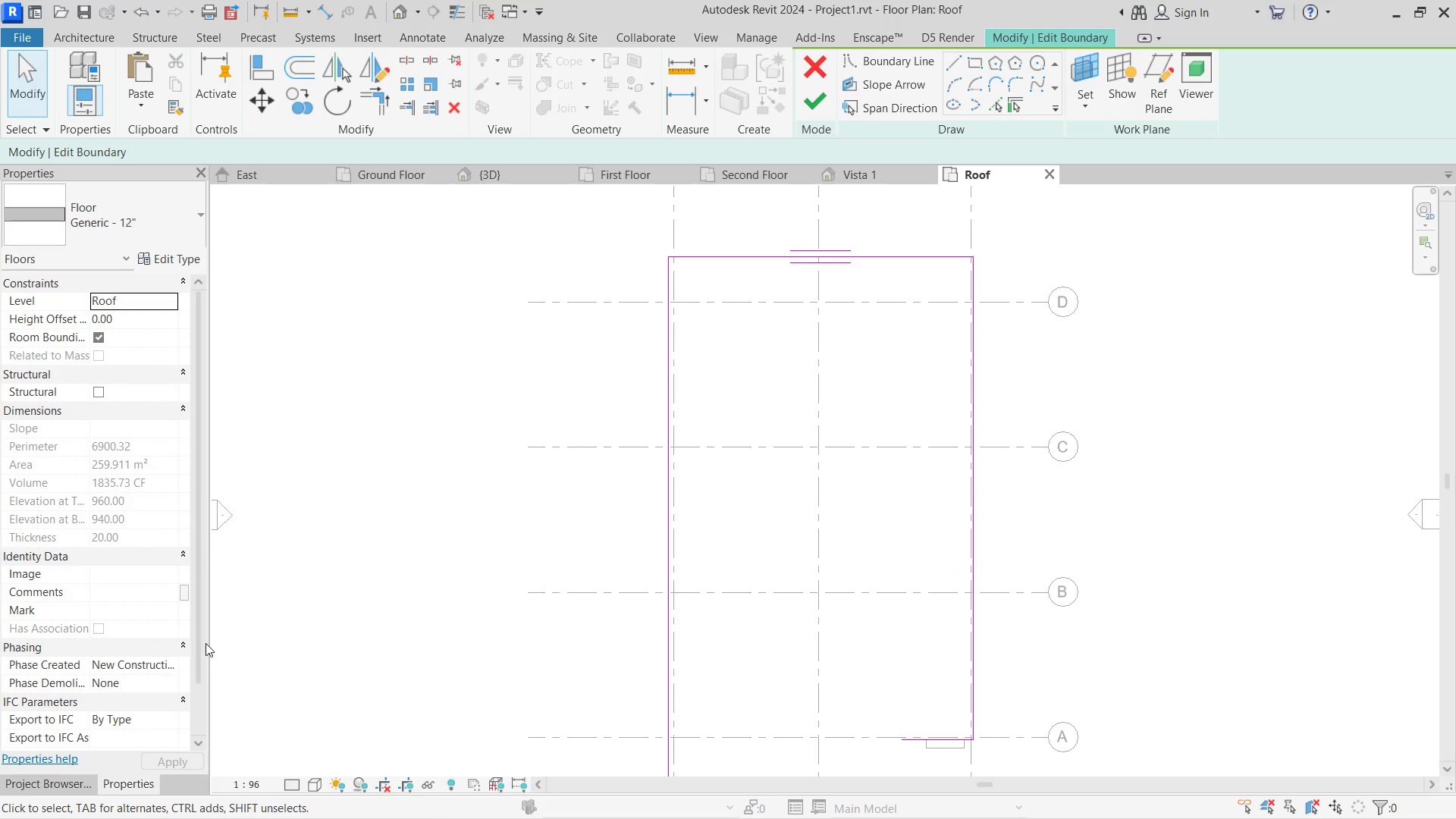 
scroll: coordinate [766, 539], scroll_direction: down, amount: 4.0
 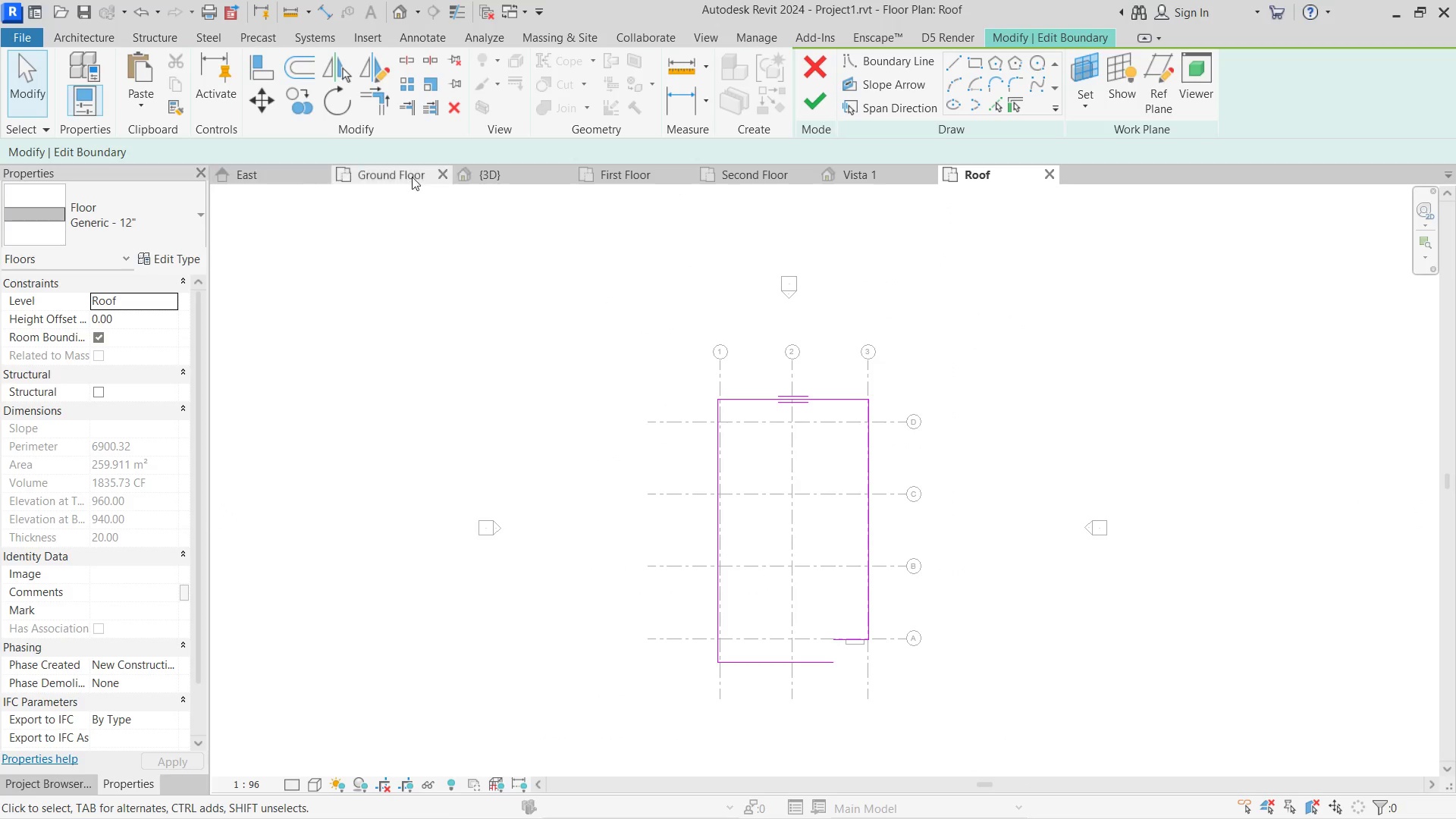 
left_click([520, 172])
 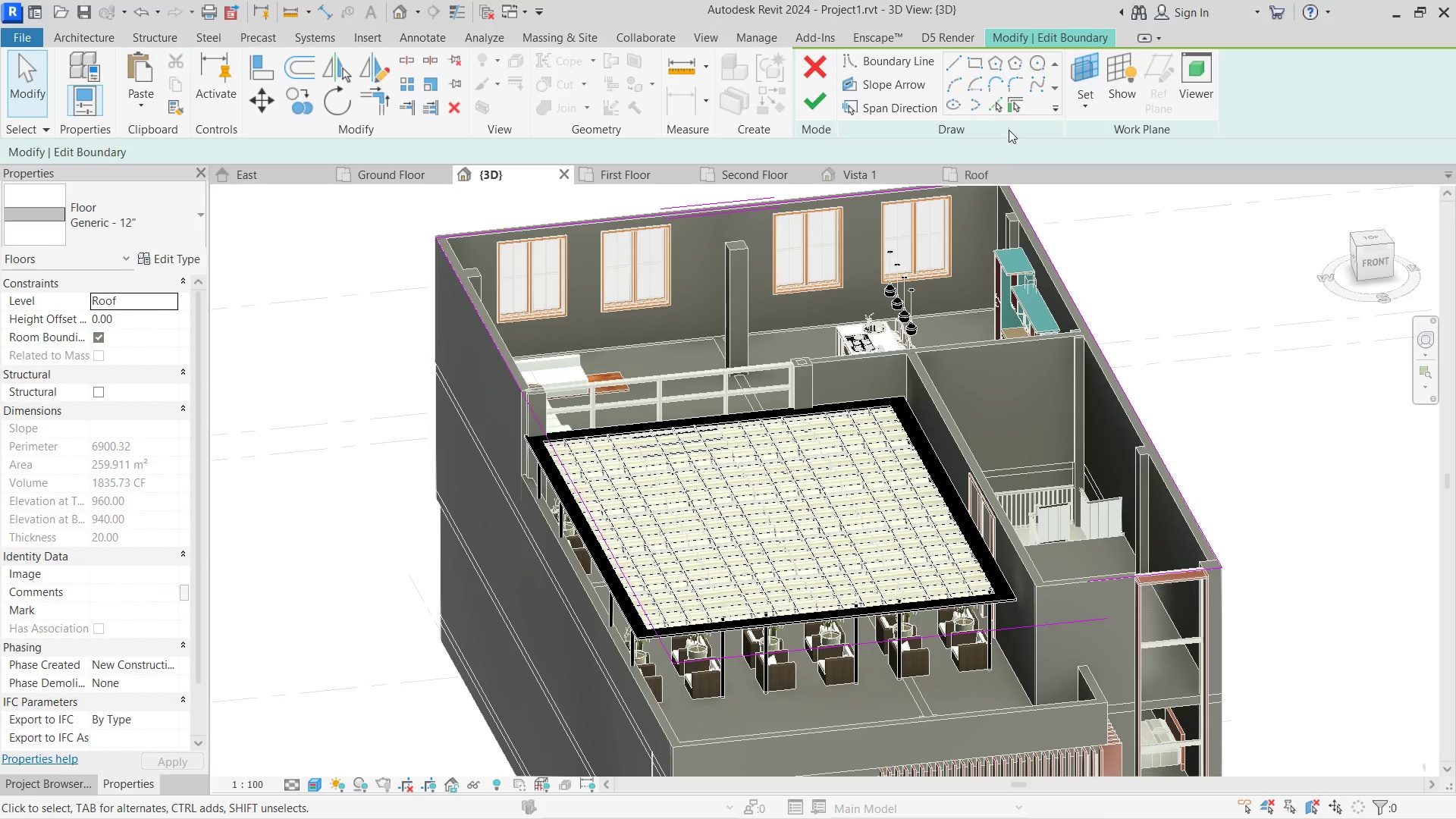 
left_click([999, 109])
 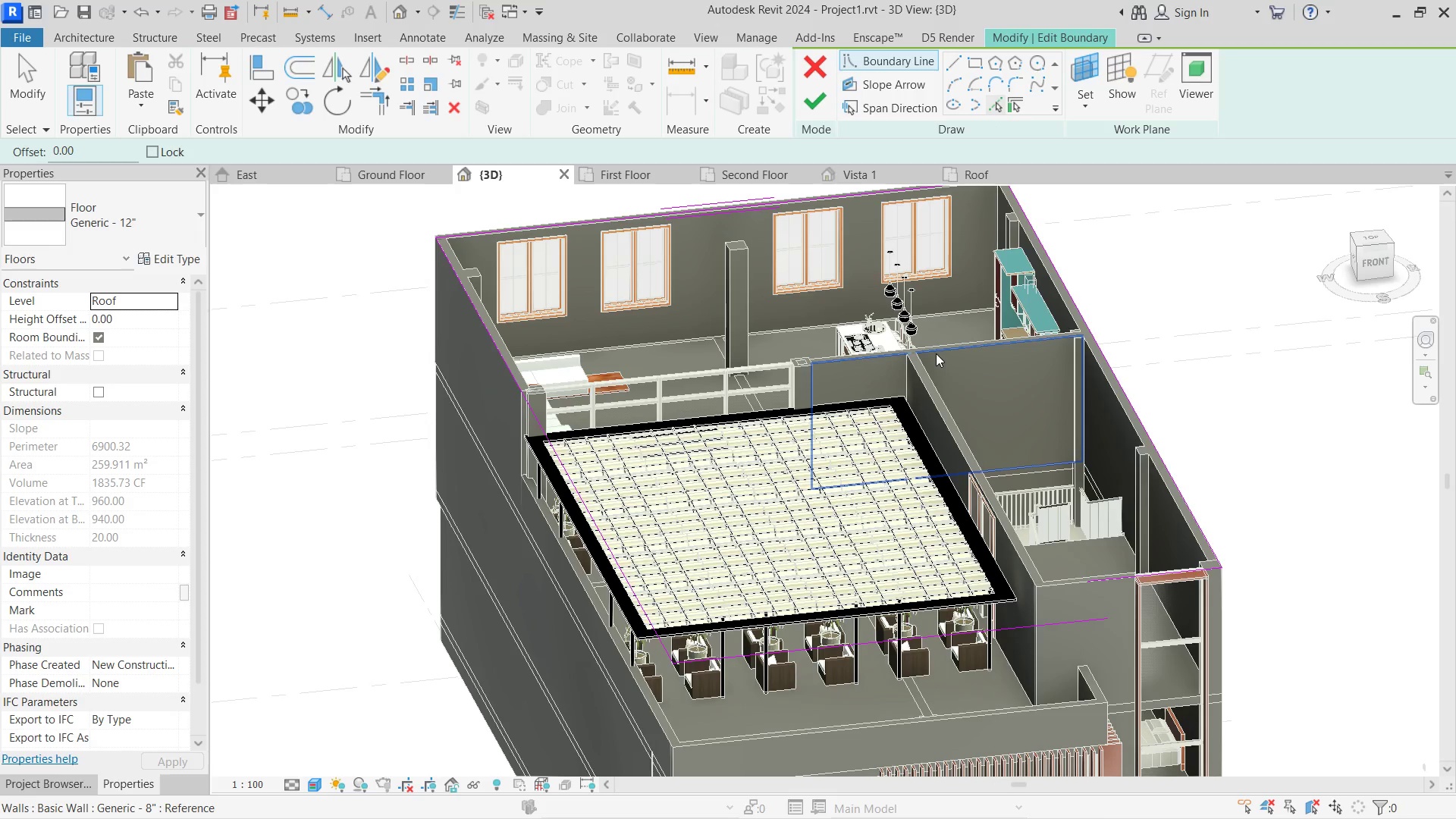 
left_click([936, 353])
 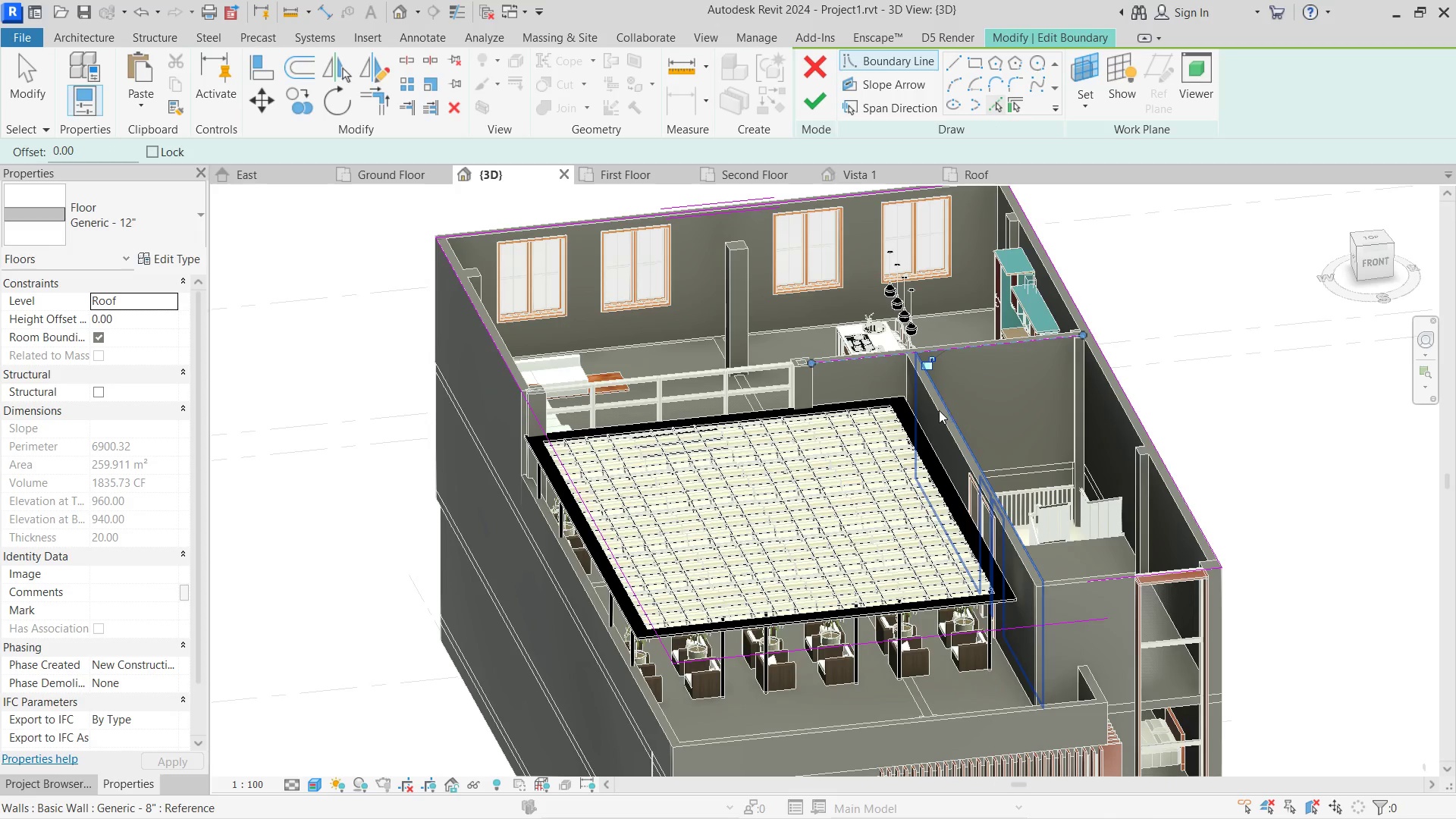 
left_click([937, 423])
 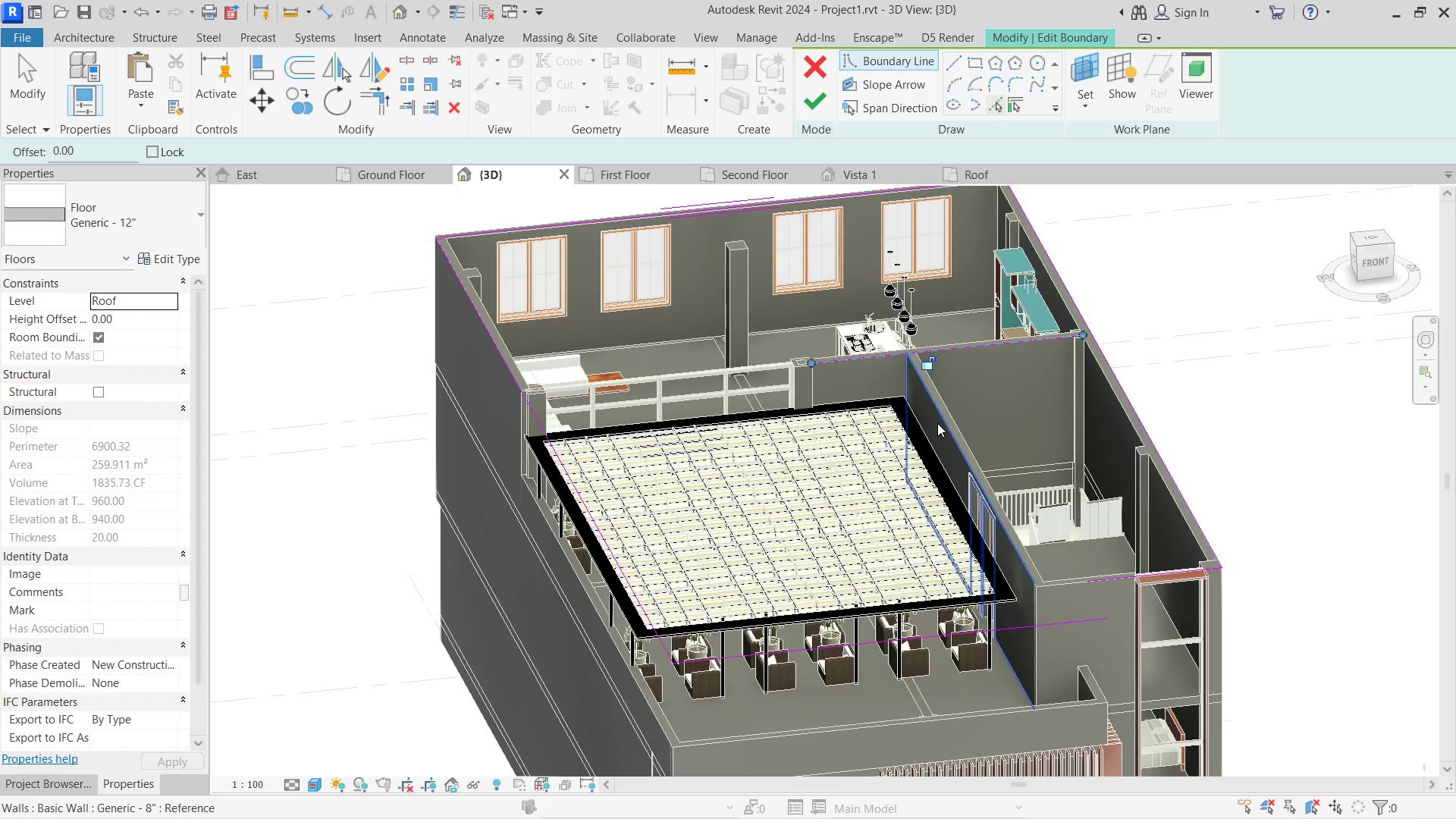 
key(Escape)
 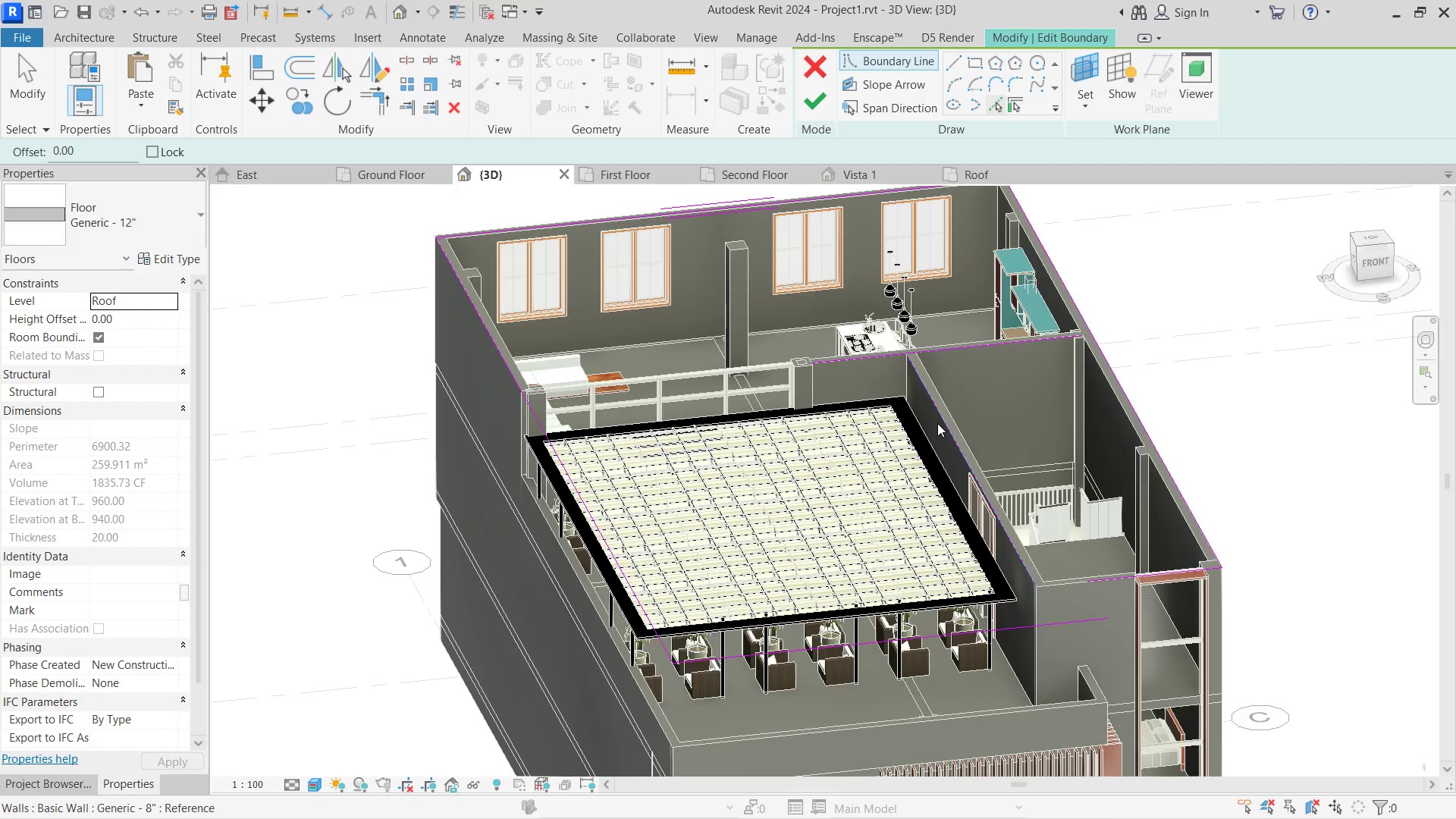 
key(Escape)
 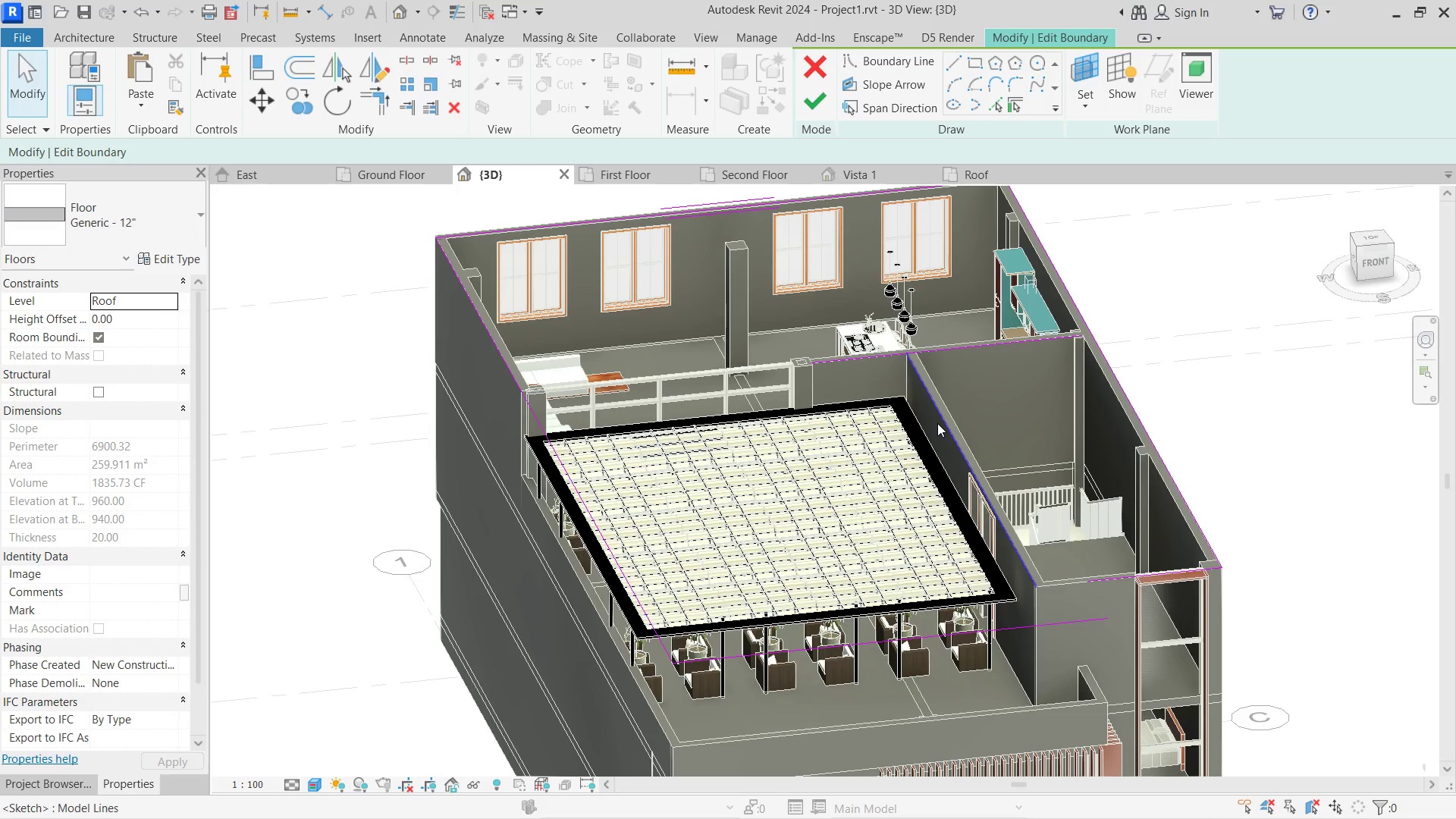 
key(T)
 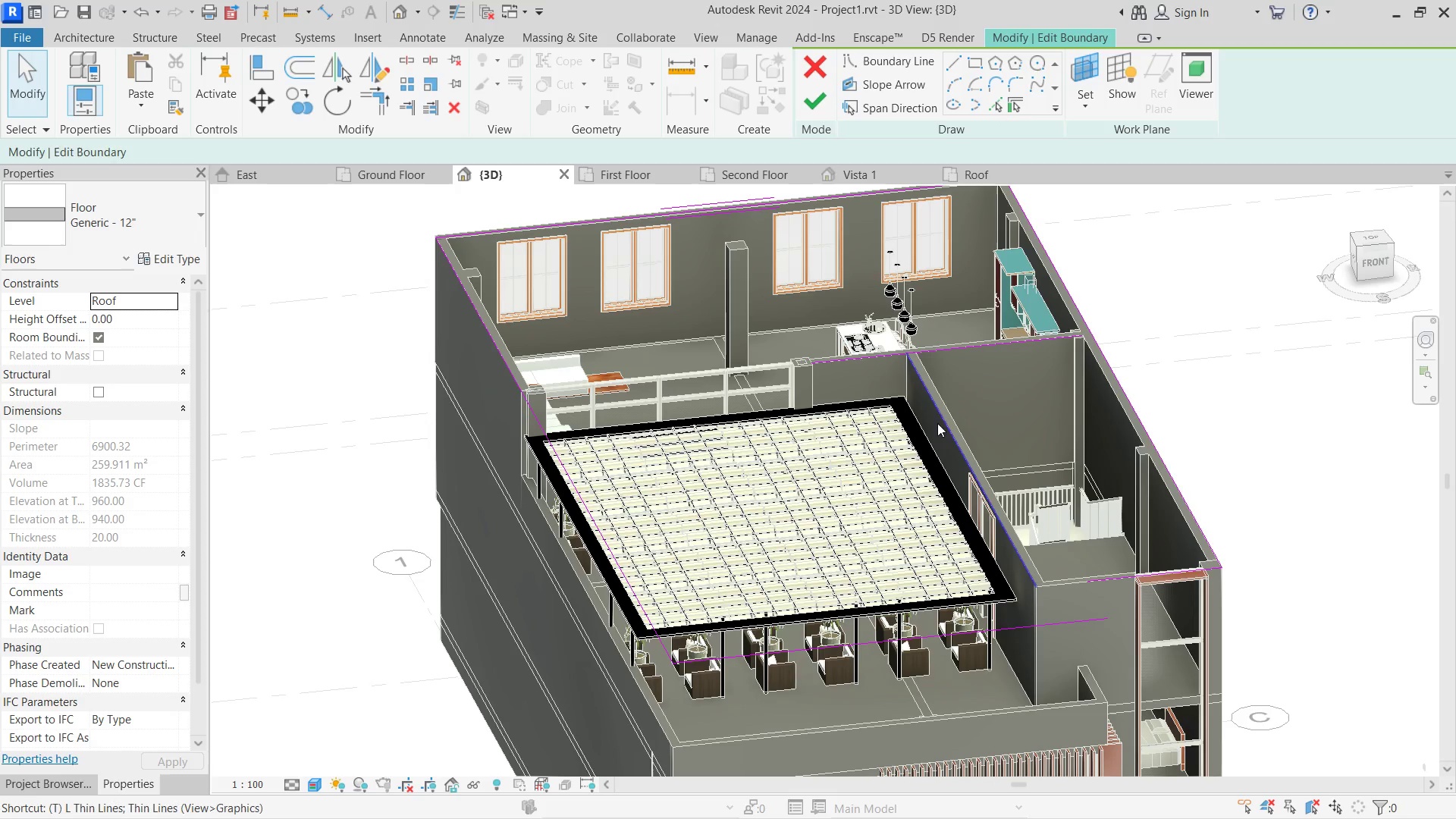 
key(R)
 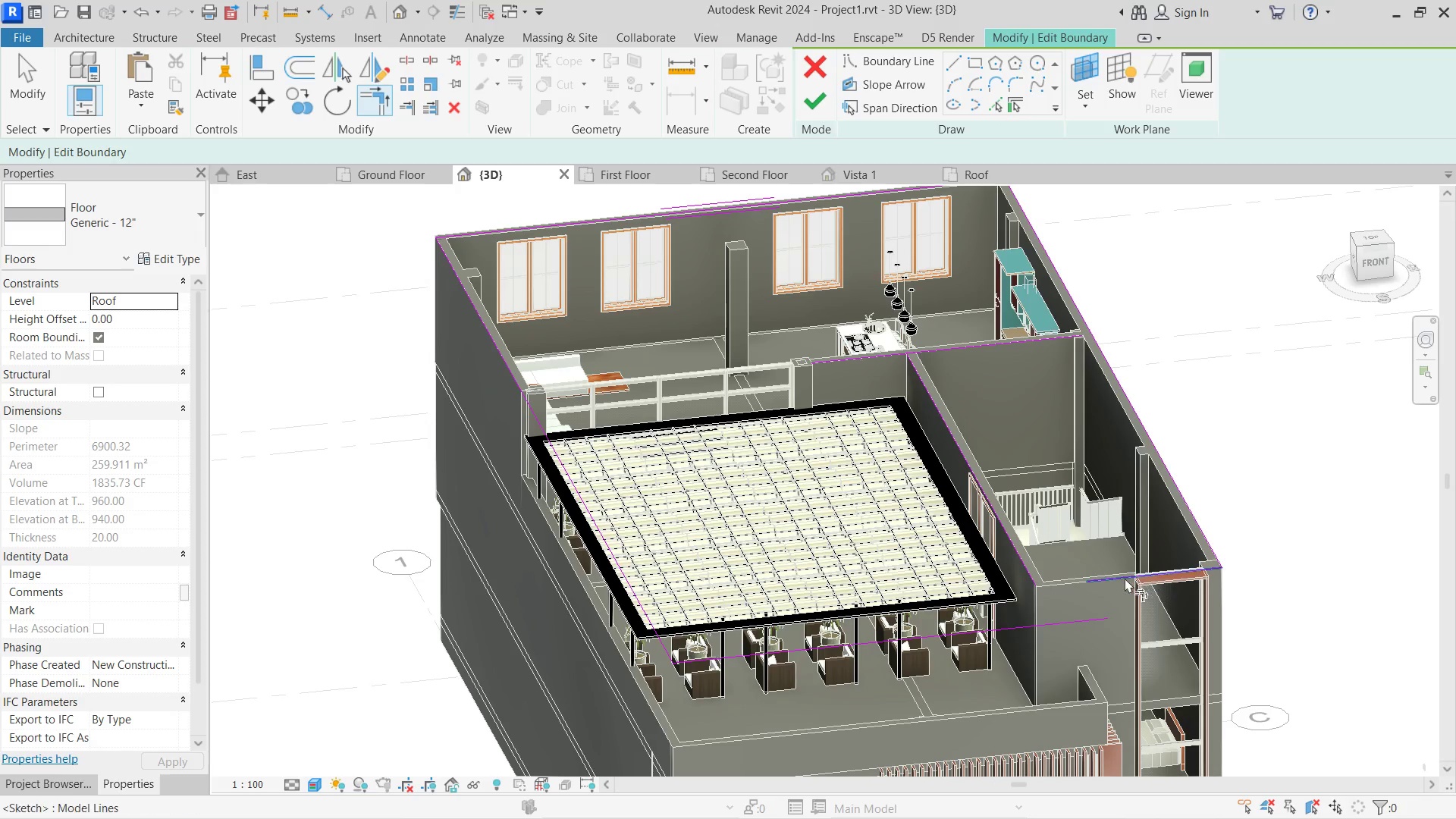 
left_click([1125, 578])
 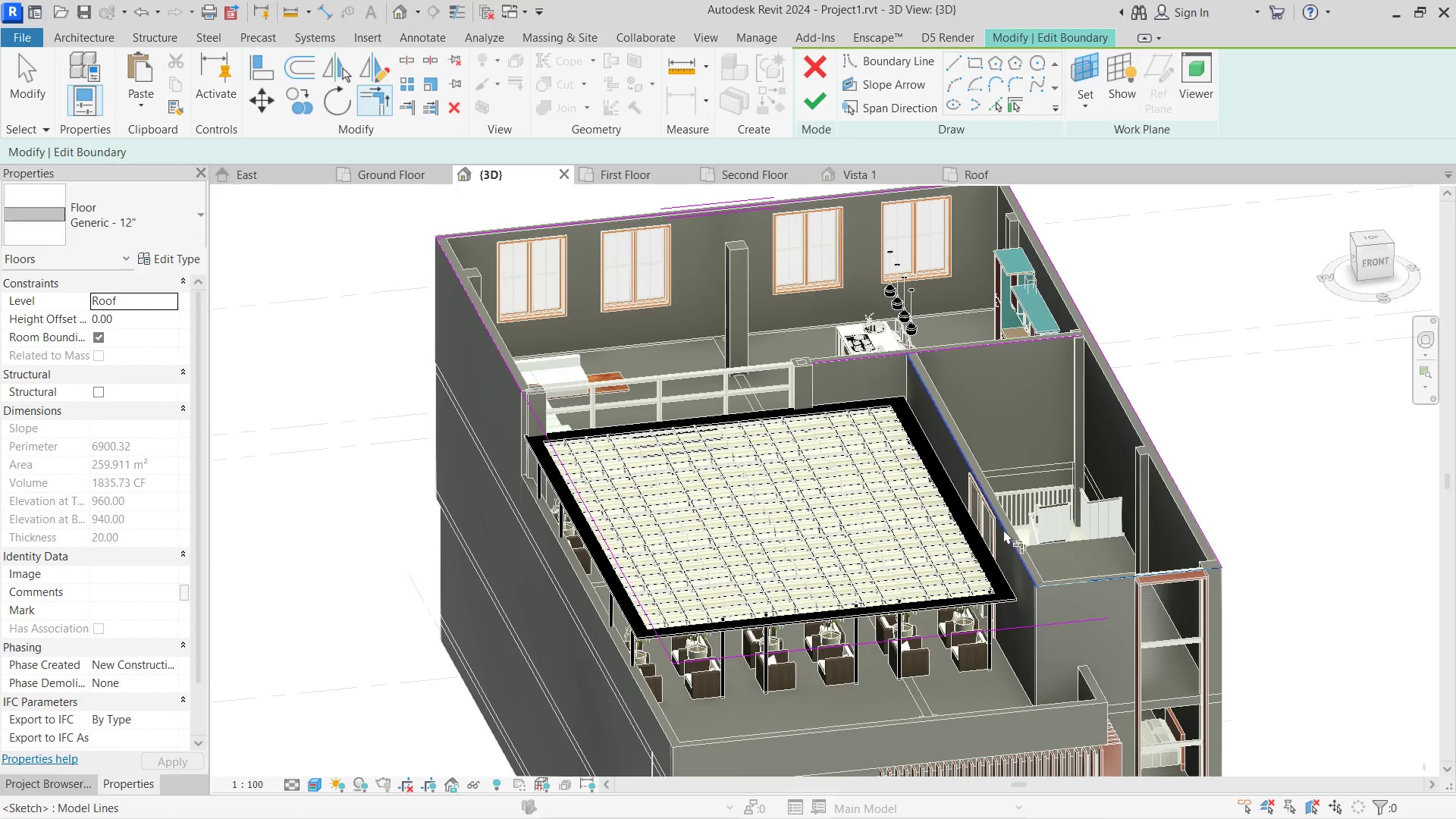 
left_click([1009, 529])
 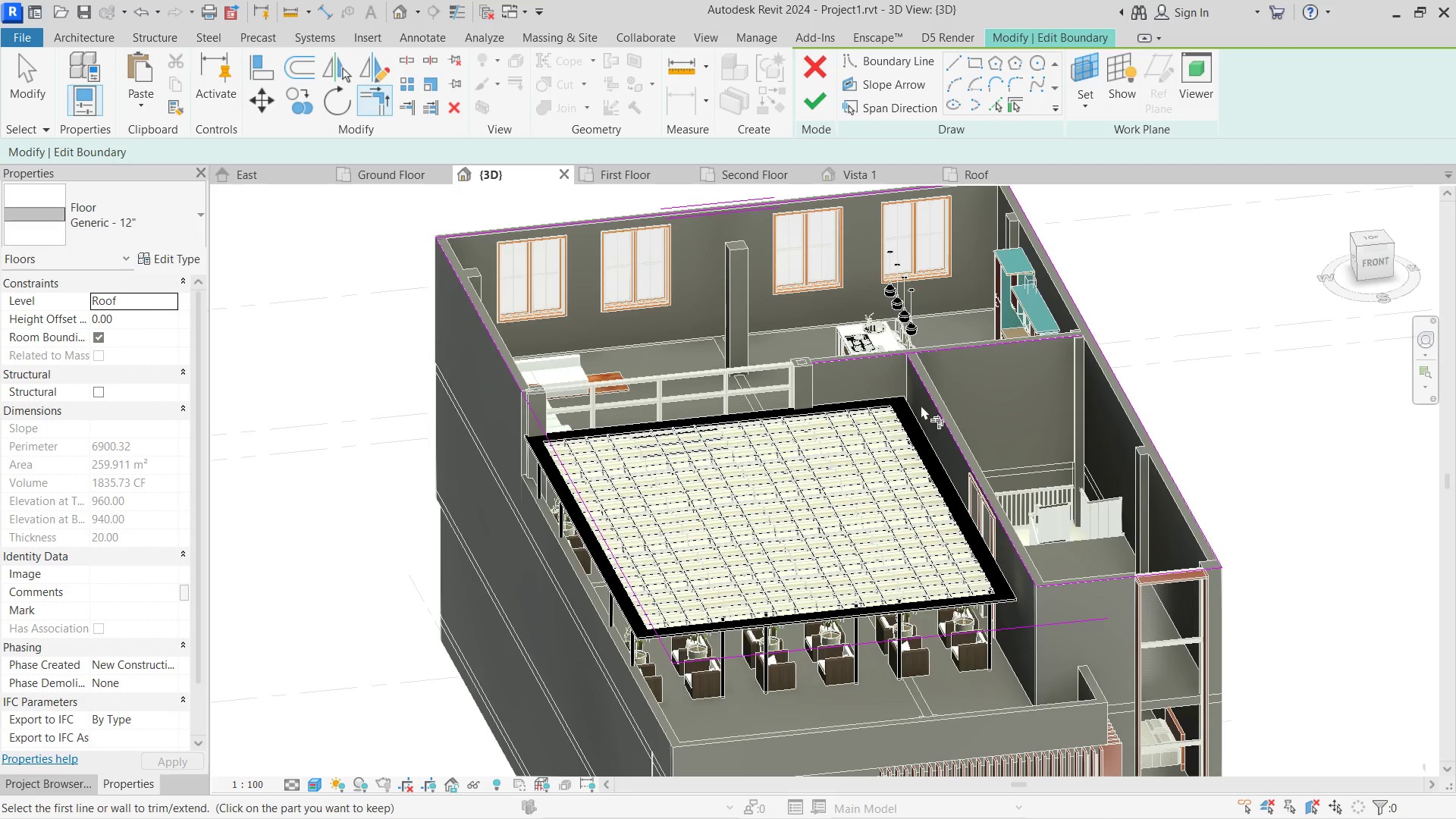 
left_click([924, 391])
 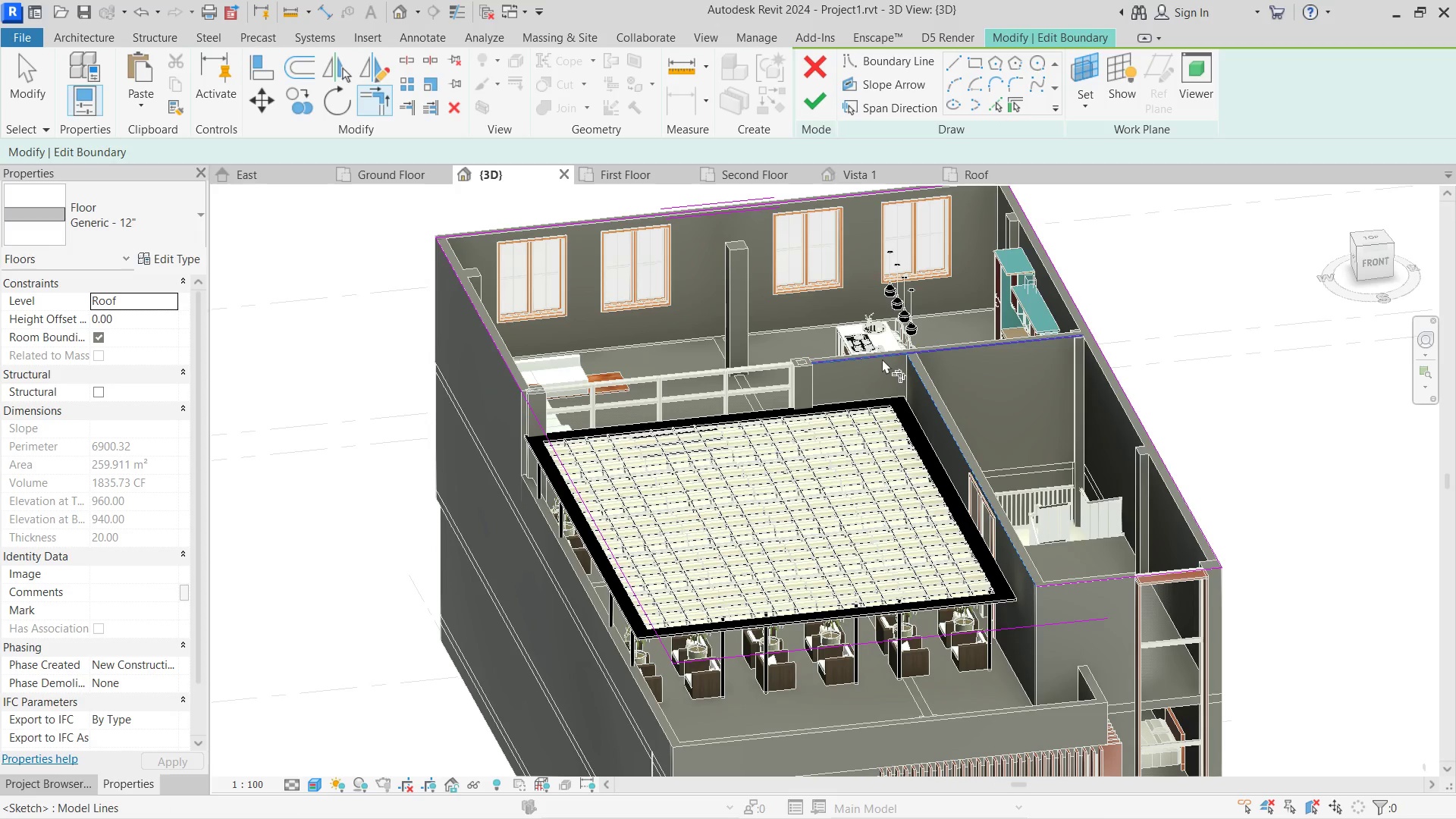 
left_click([882, 359])
 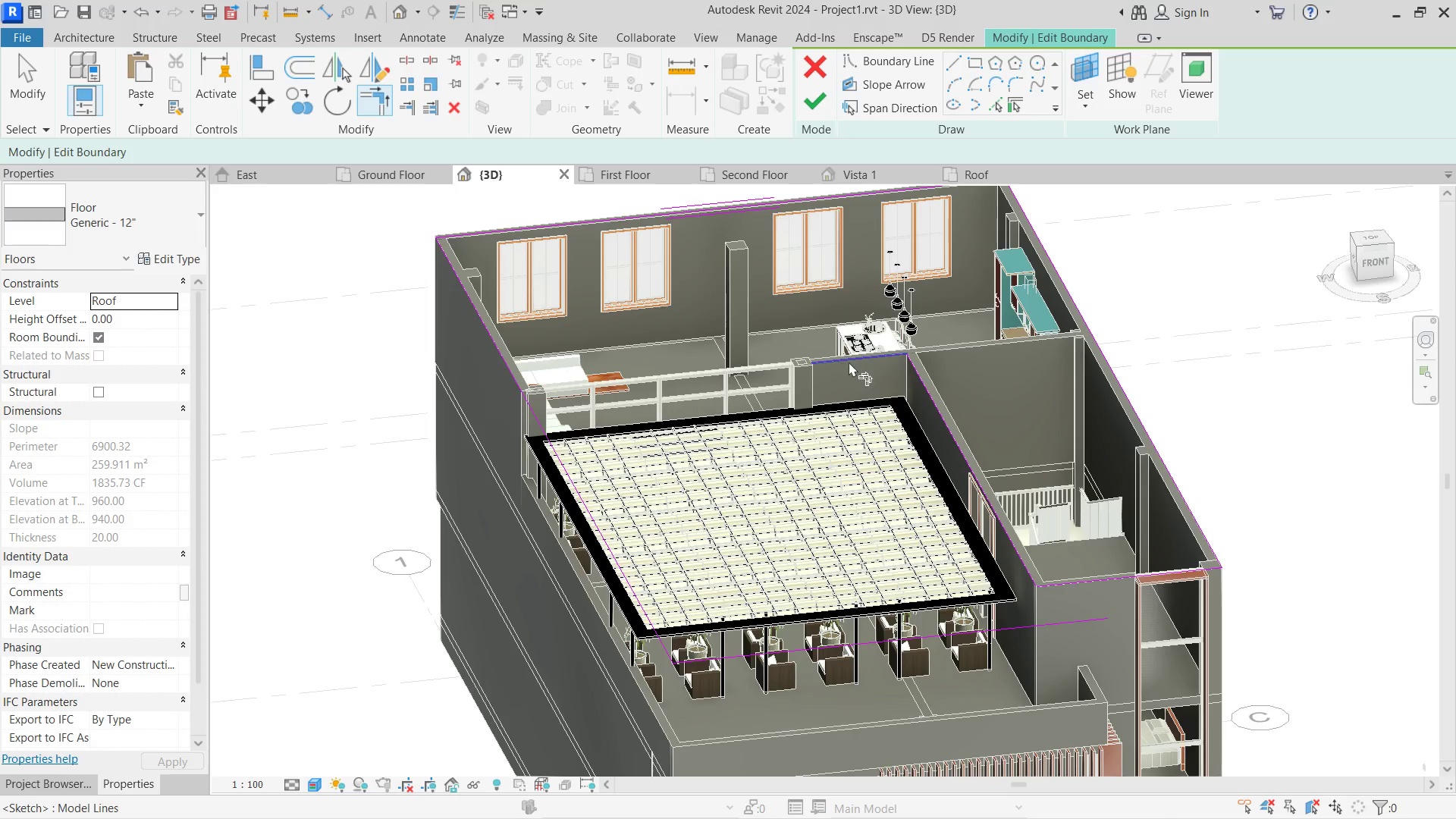 
left_click([852, 354])
 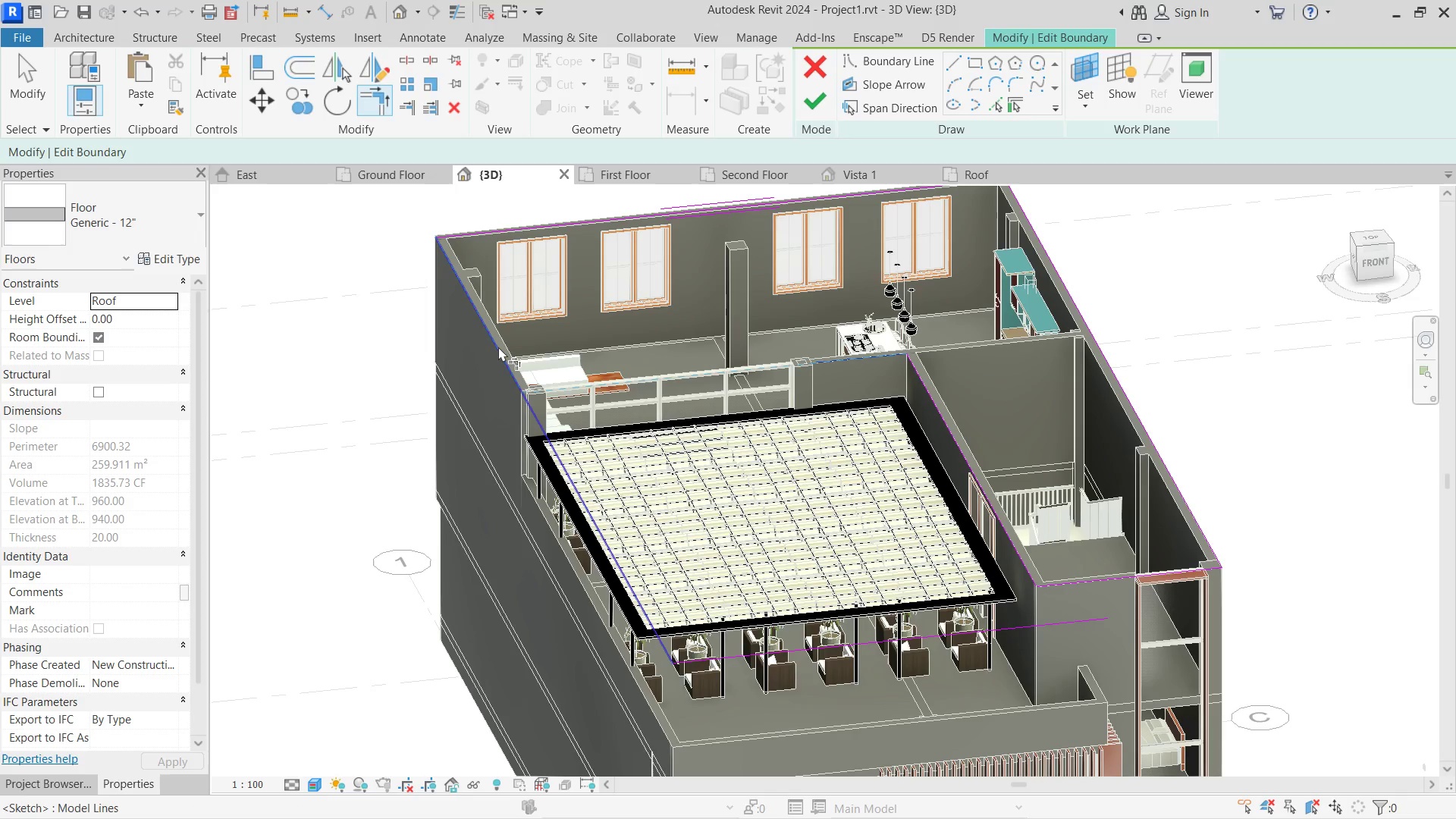 
left_click([498, 347])
 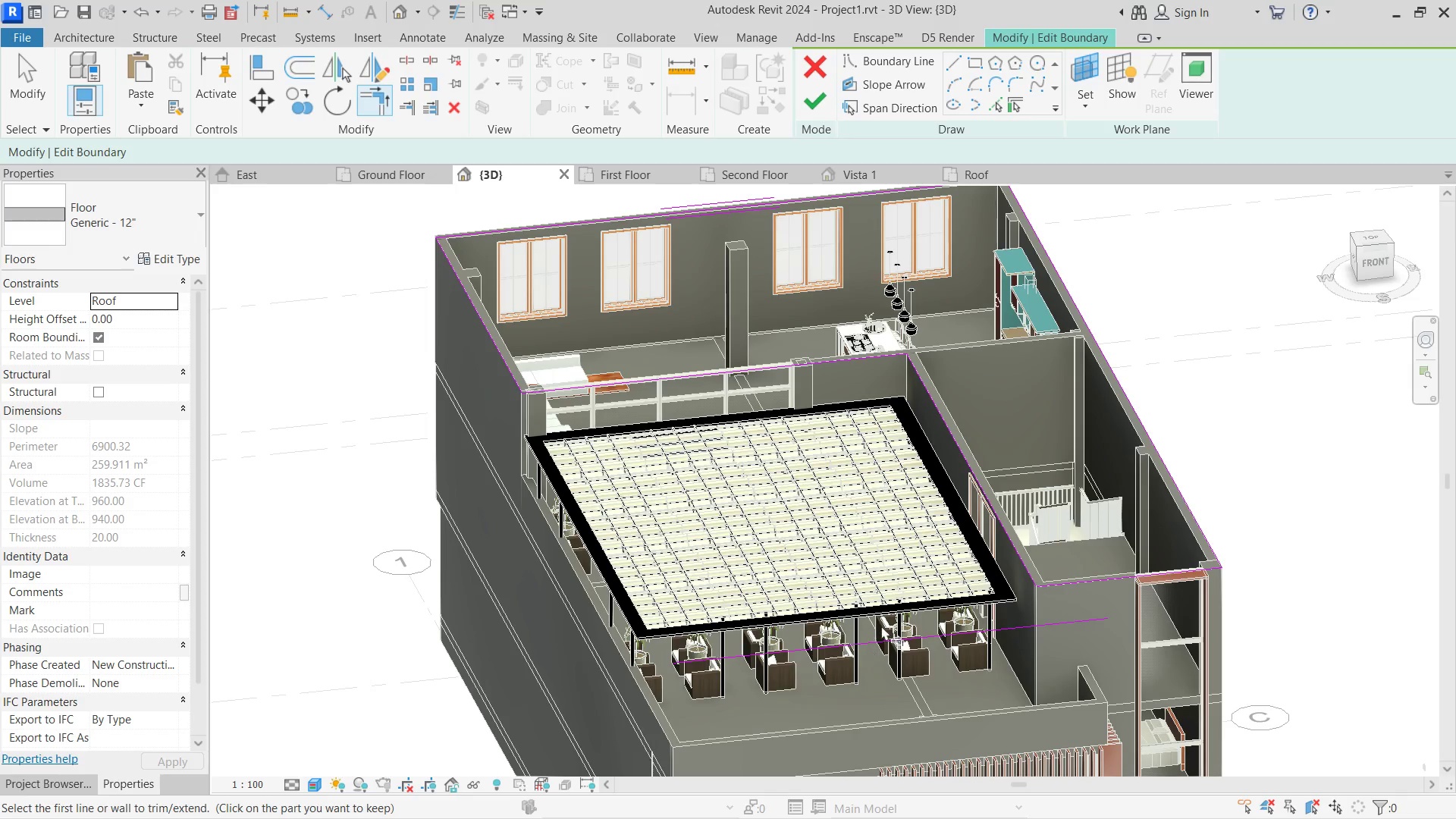 
key(Escape)
 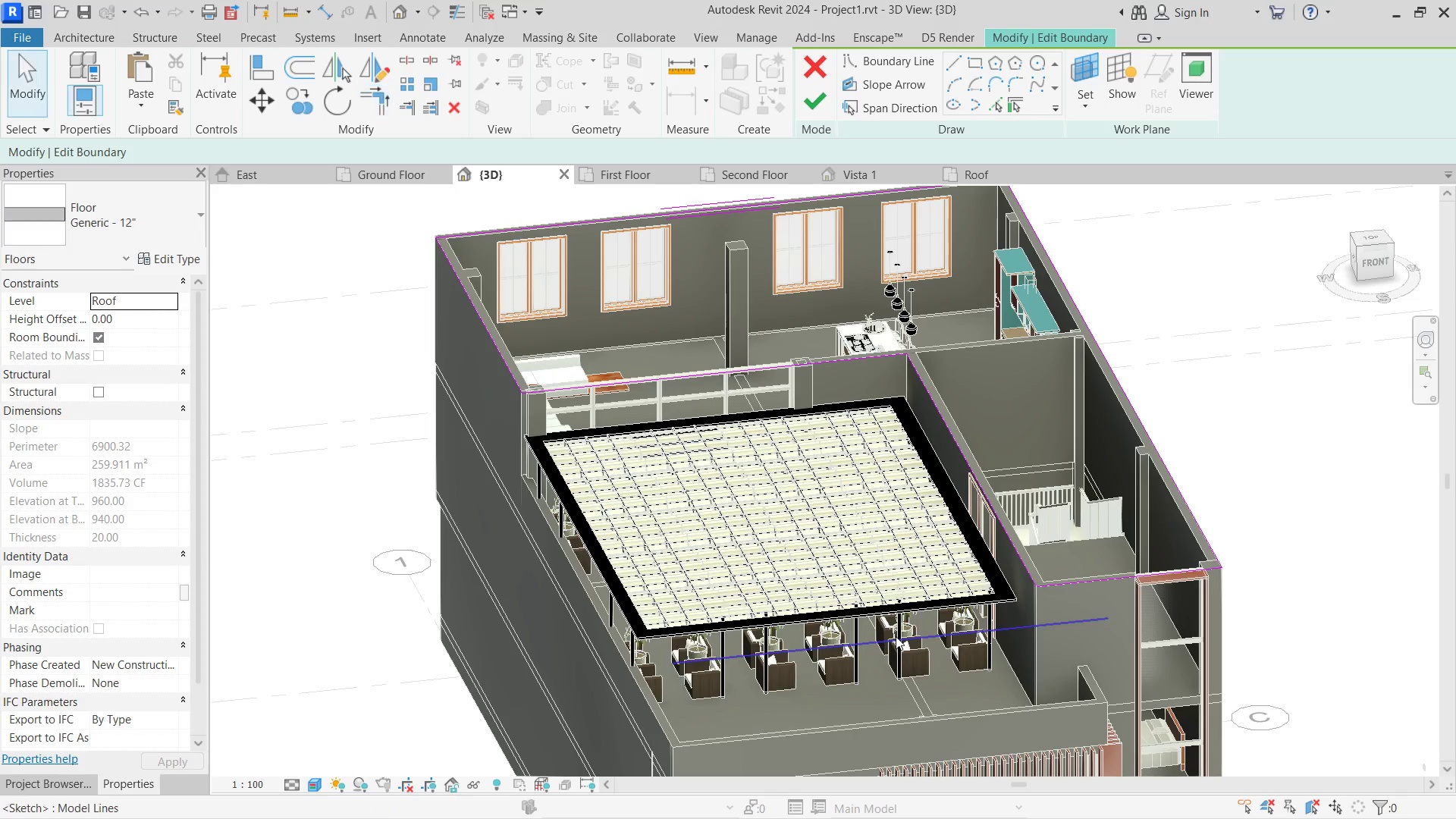 
left_click([896, 636])
 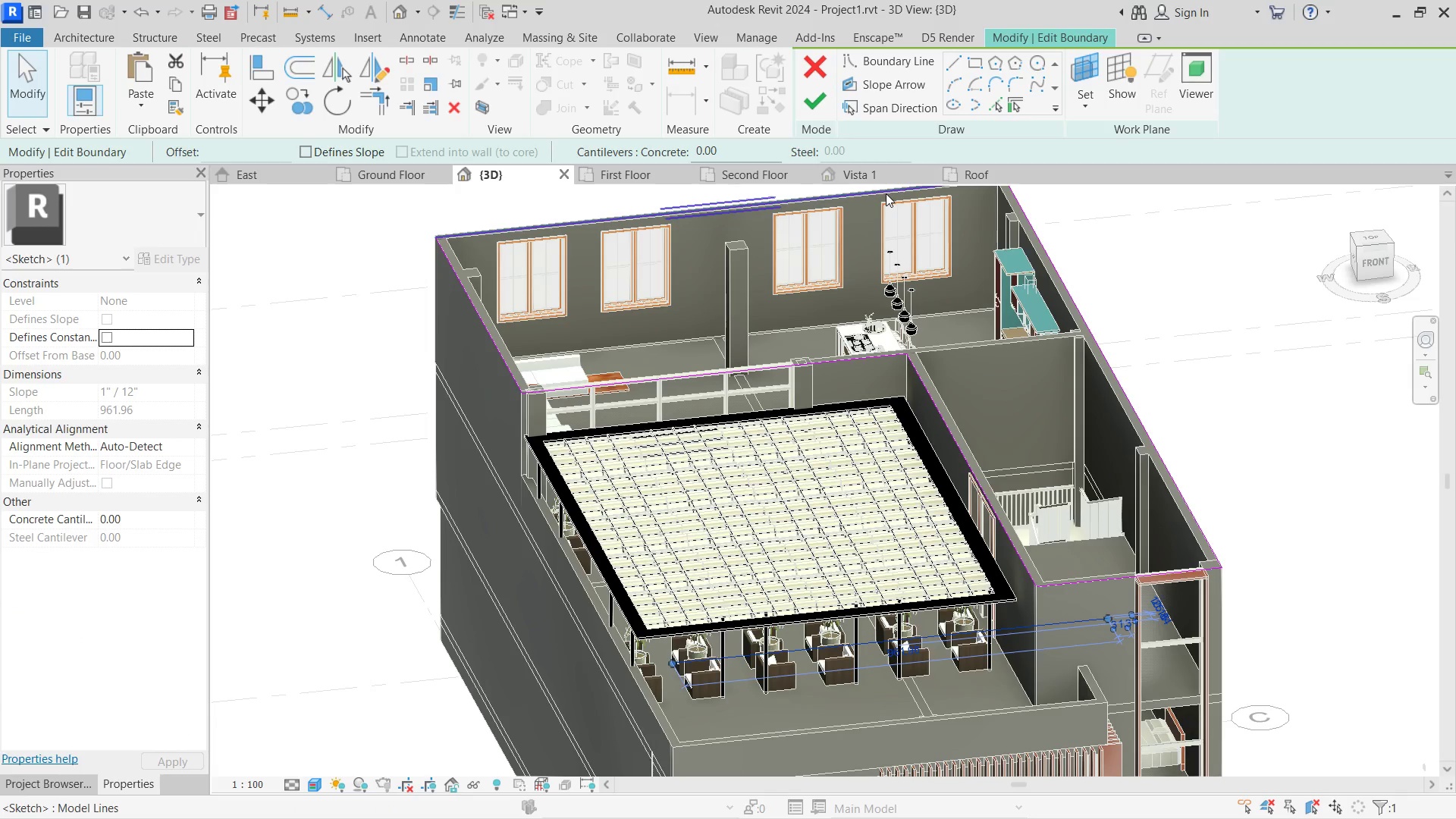 
key(Delete)
 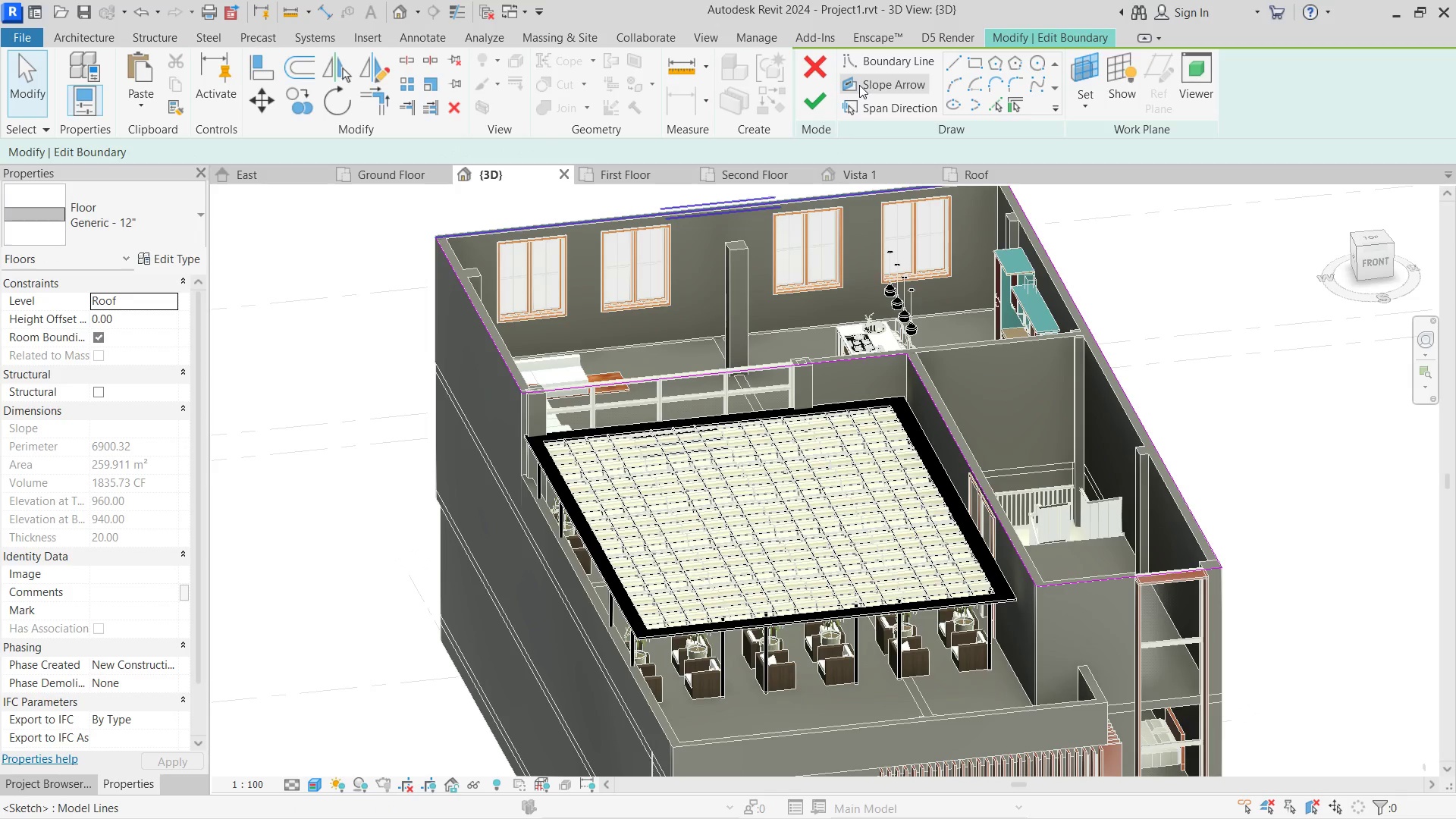 
left_click([819, 93])
 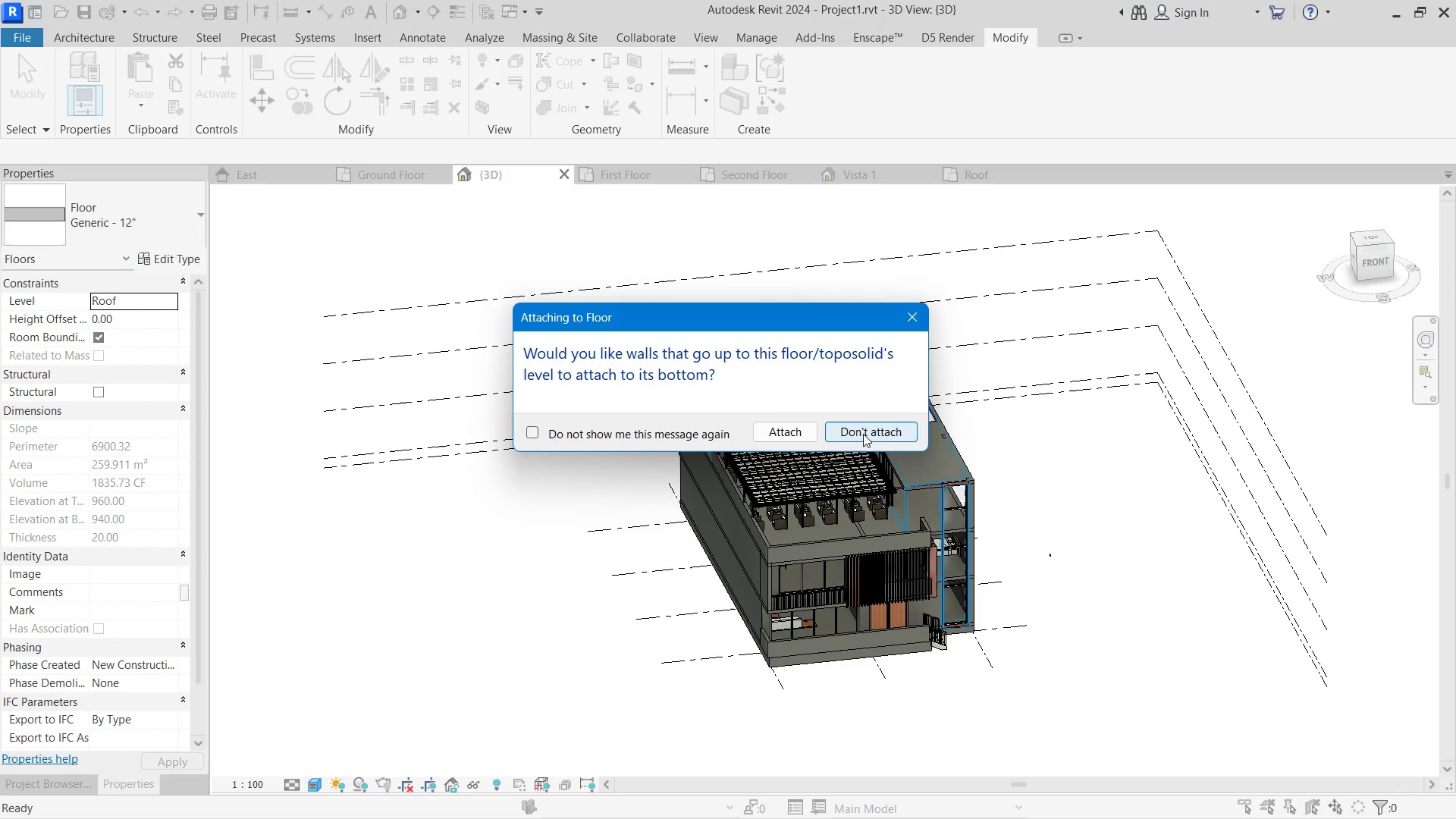 
left_click([785, 431])
 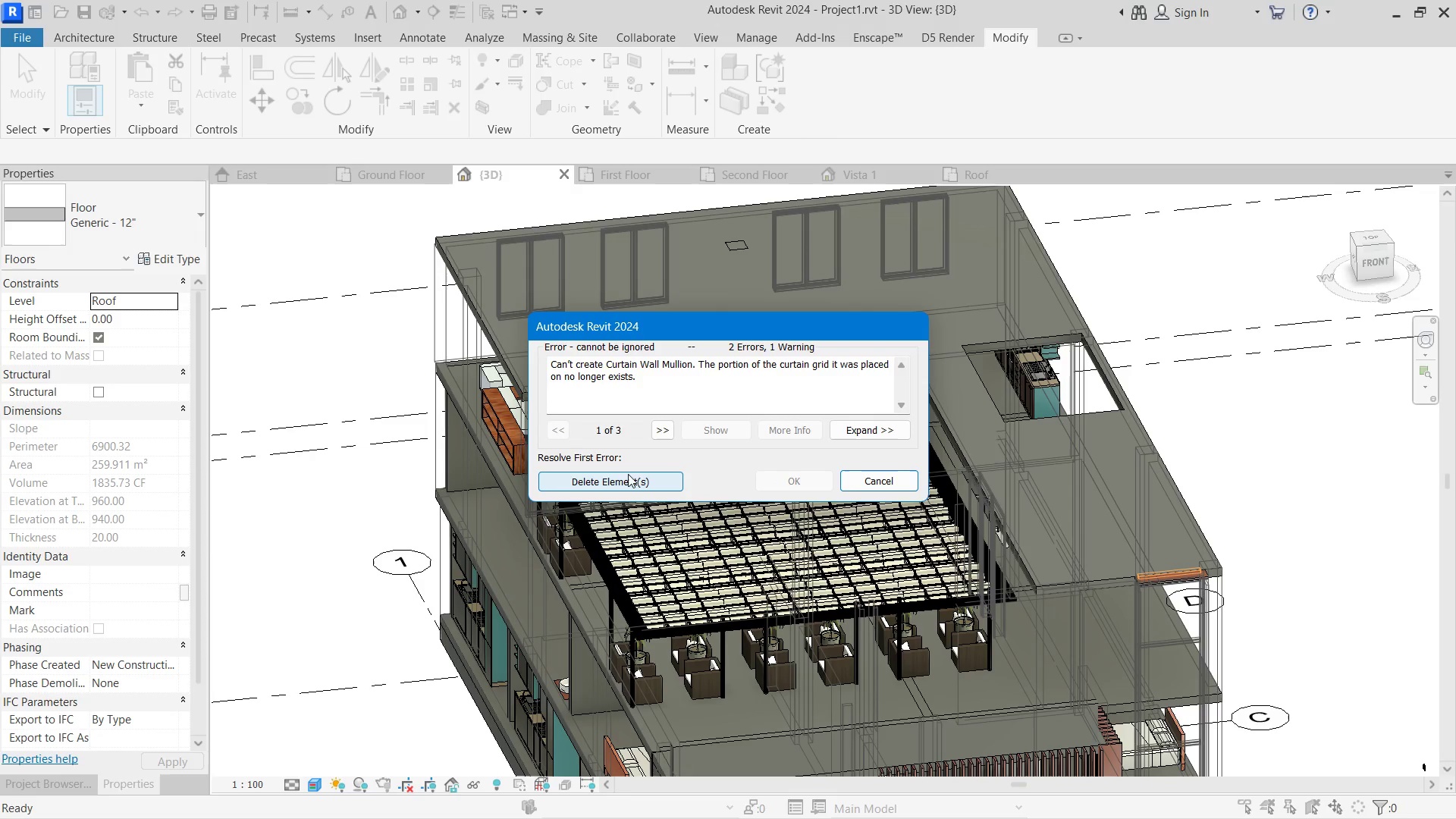 
left_click([628, 474])
 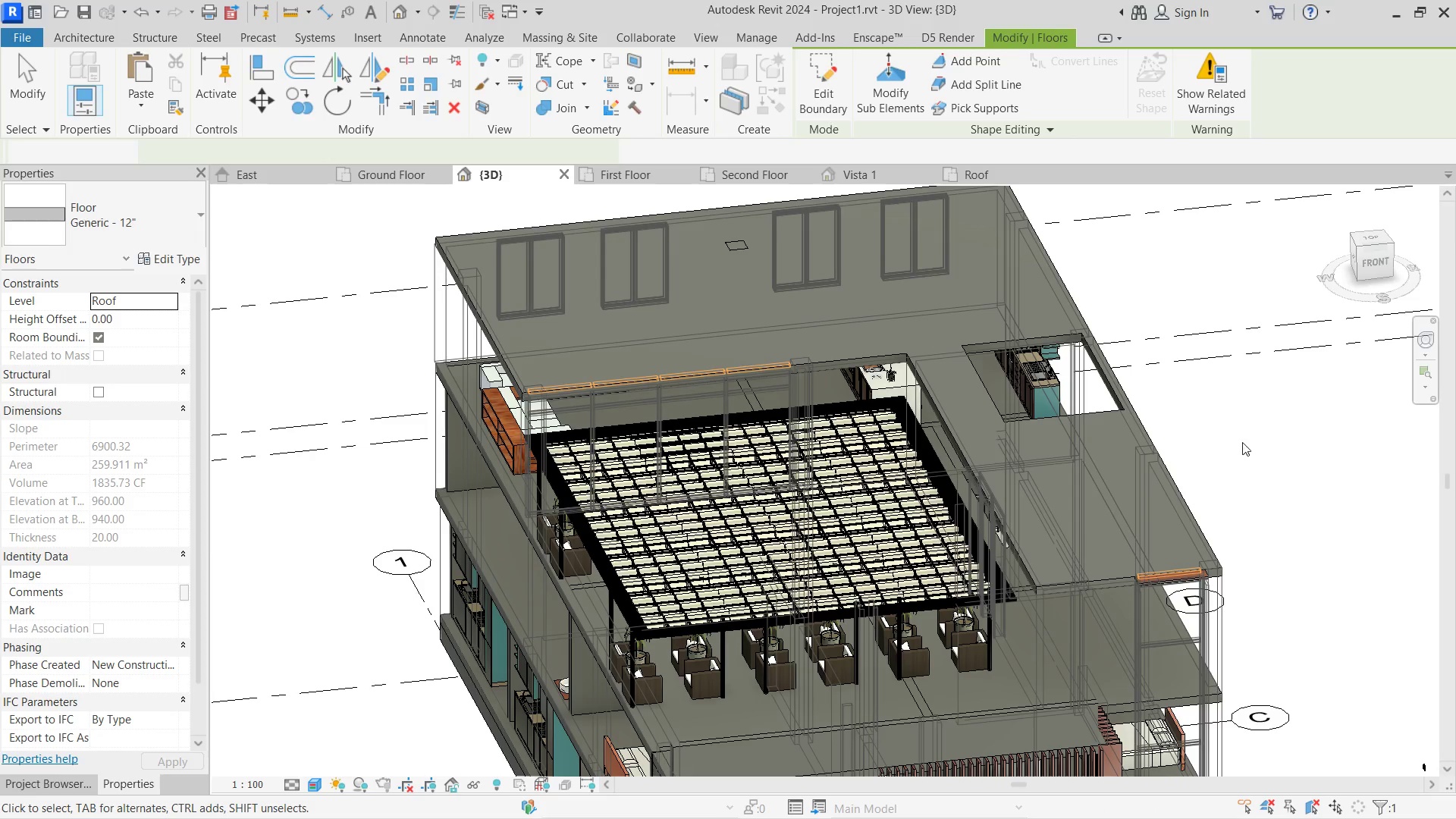 
left_click([1248, 434])
 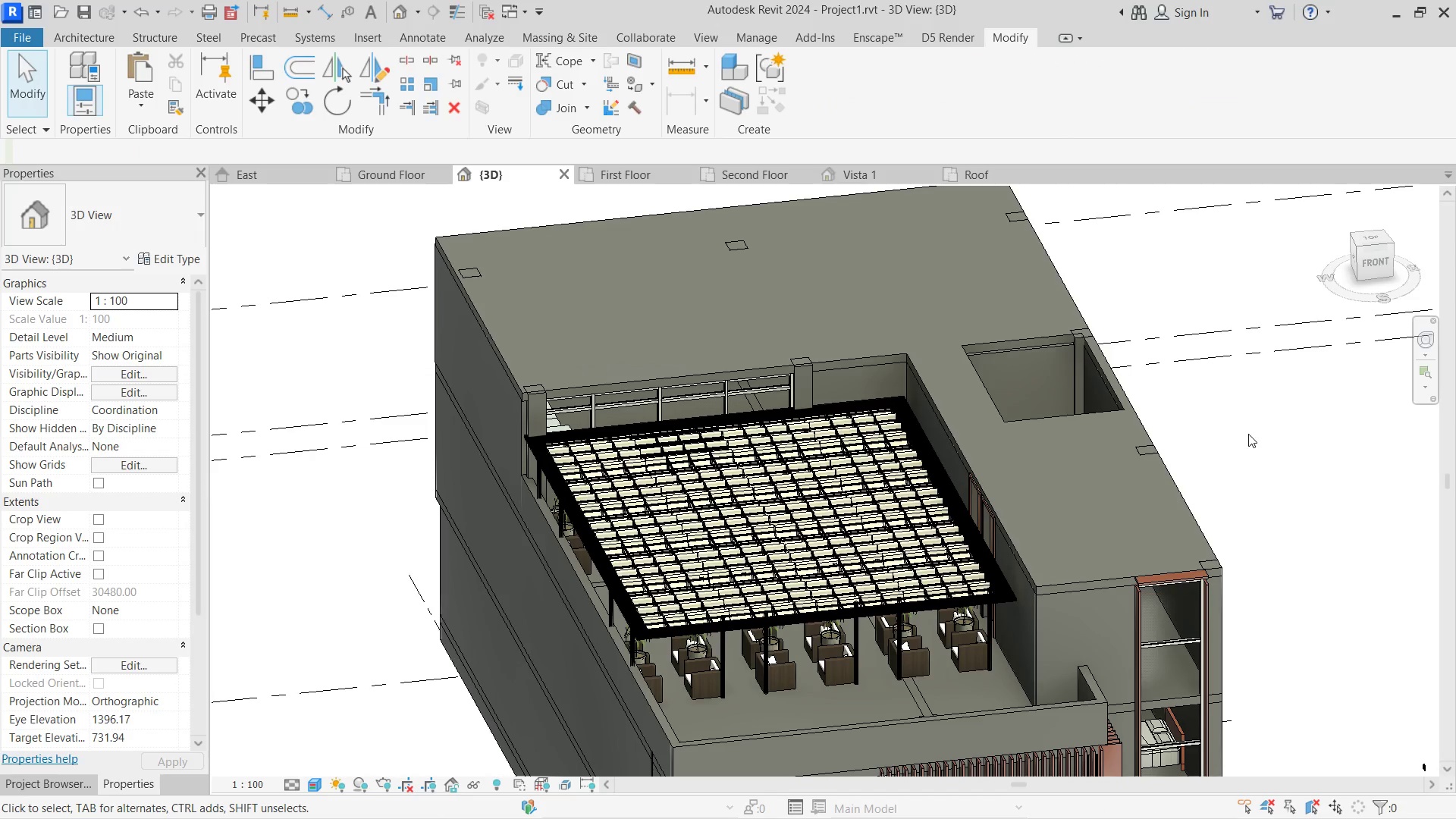 
hold_key(key=ShiftLeft, duration=4.47)
 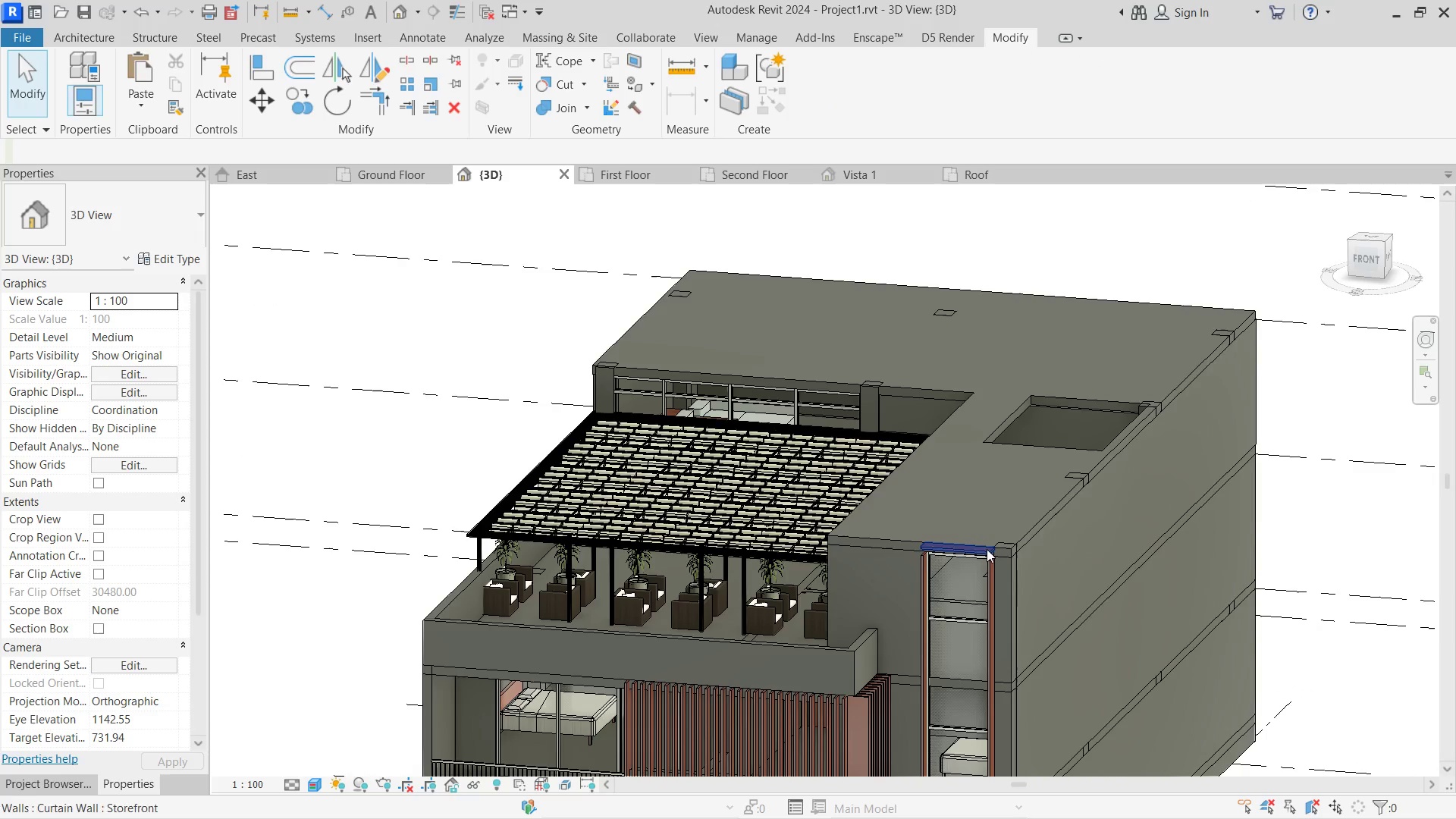 
scroll: coordinate [980, 544], scroll_direction: up, amount: 8.0
 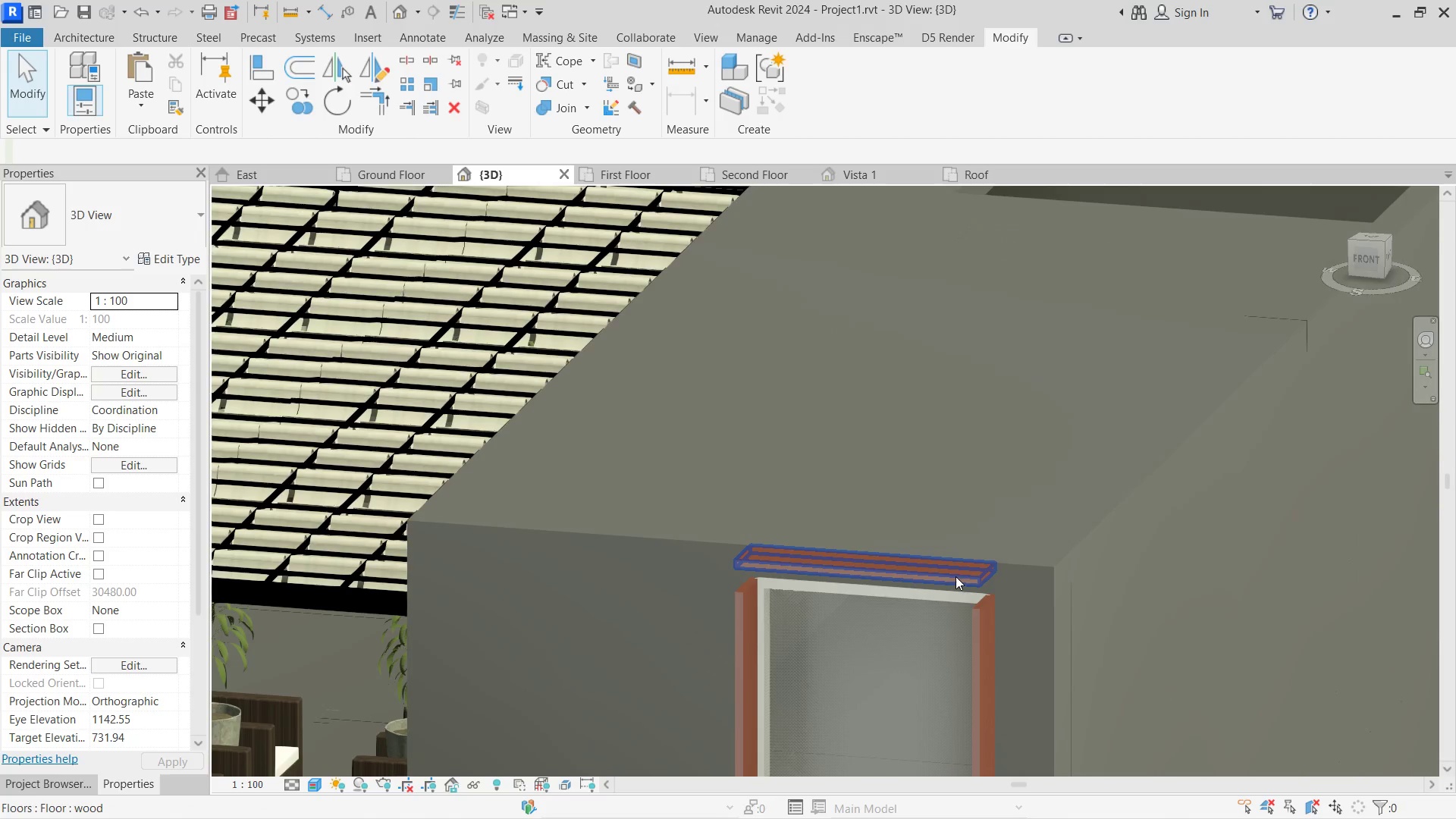 
left_click([956, 576])
 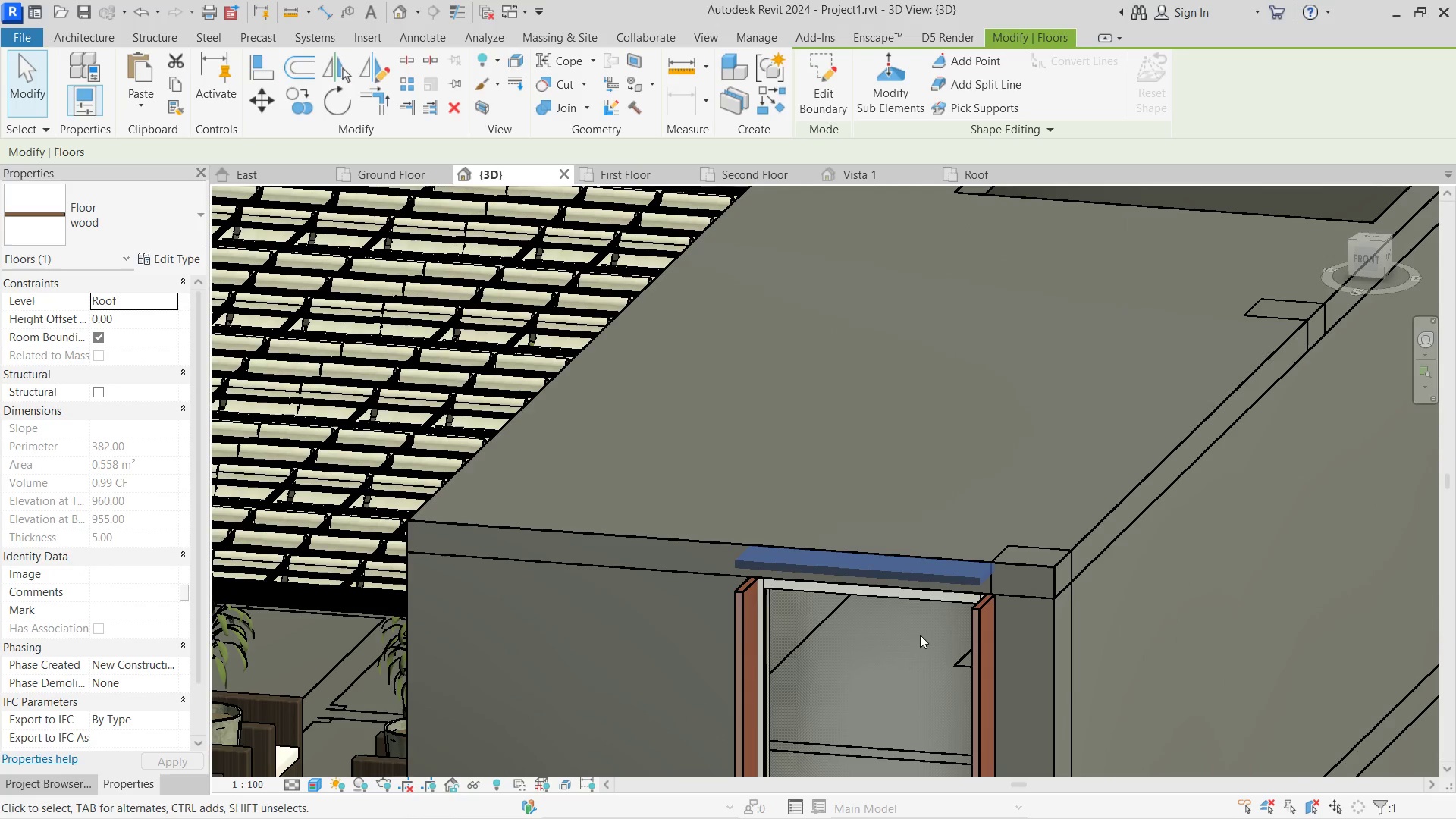 
hold_key(key=ShiftLeft, duration=1.45)
 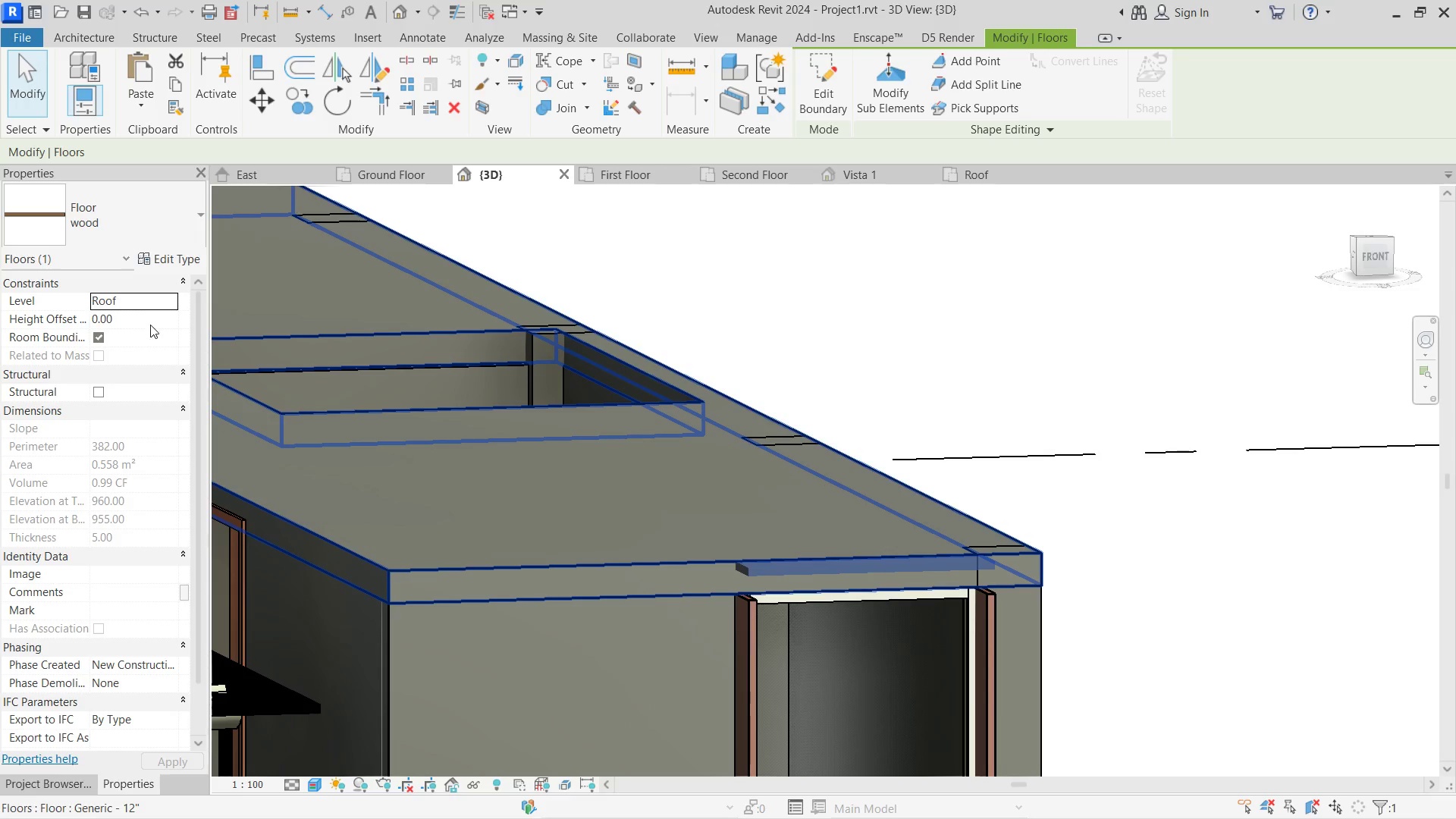 
left_click([148, 322])
 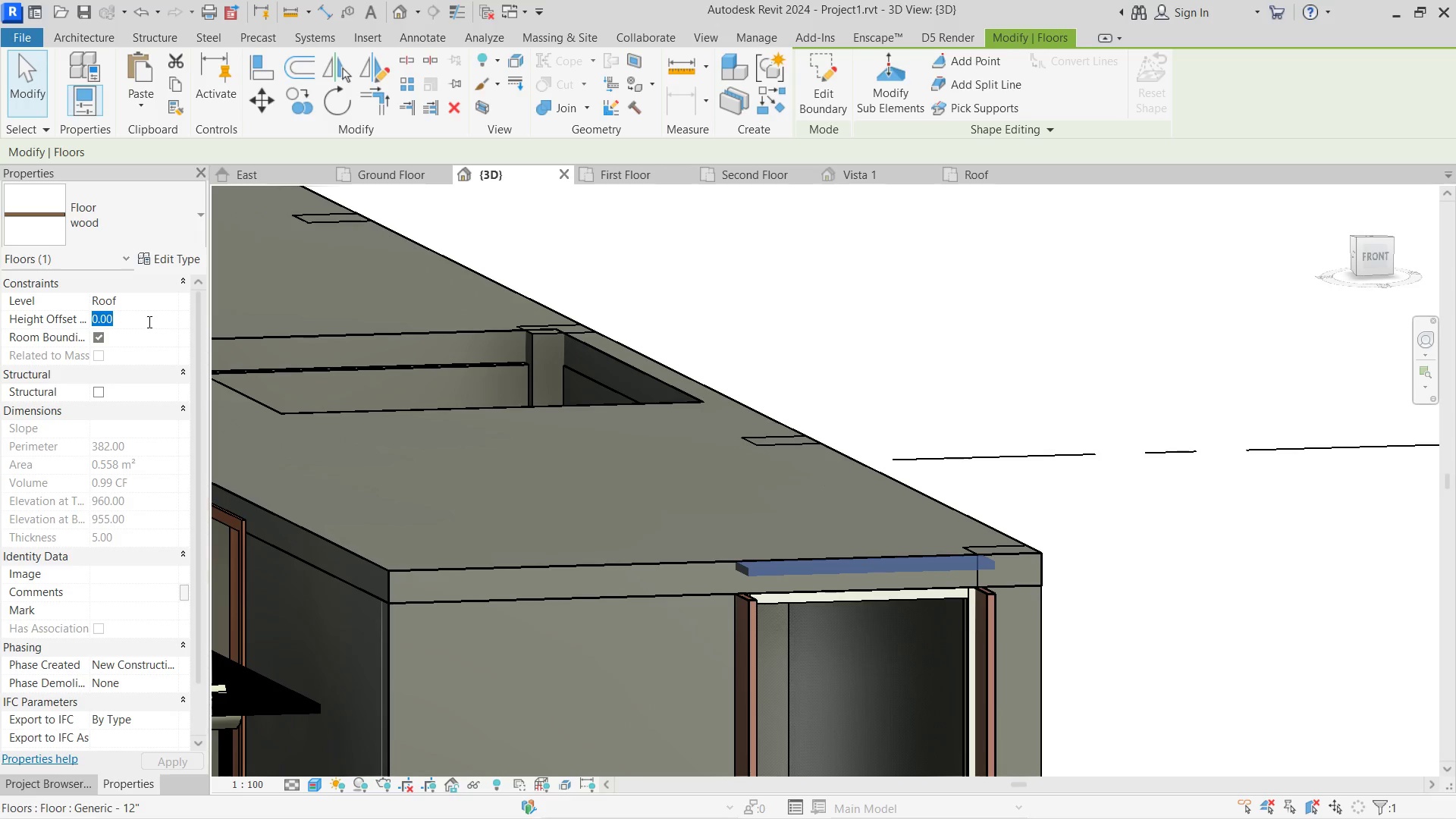 
key(NumpadSubtract)
 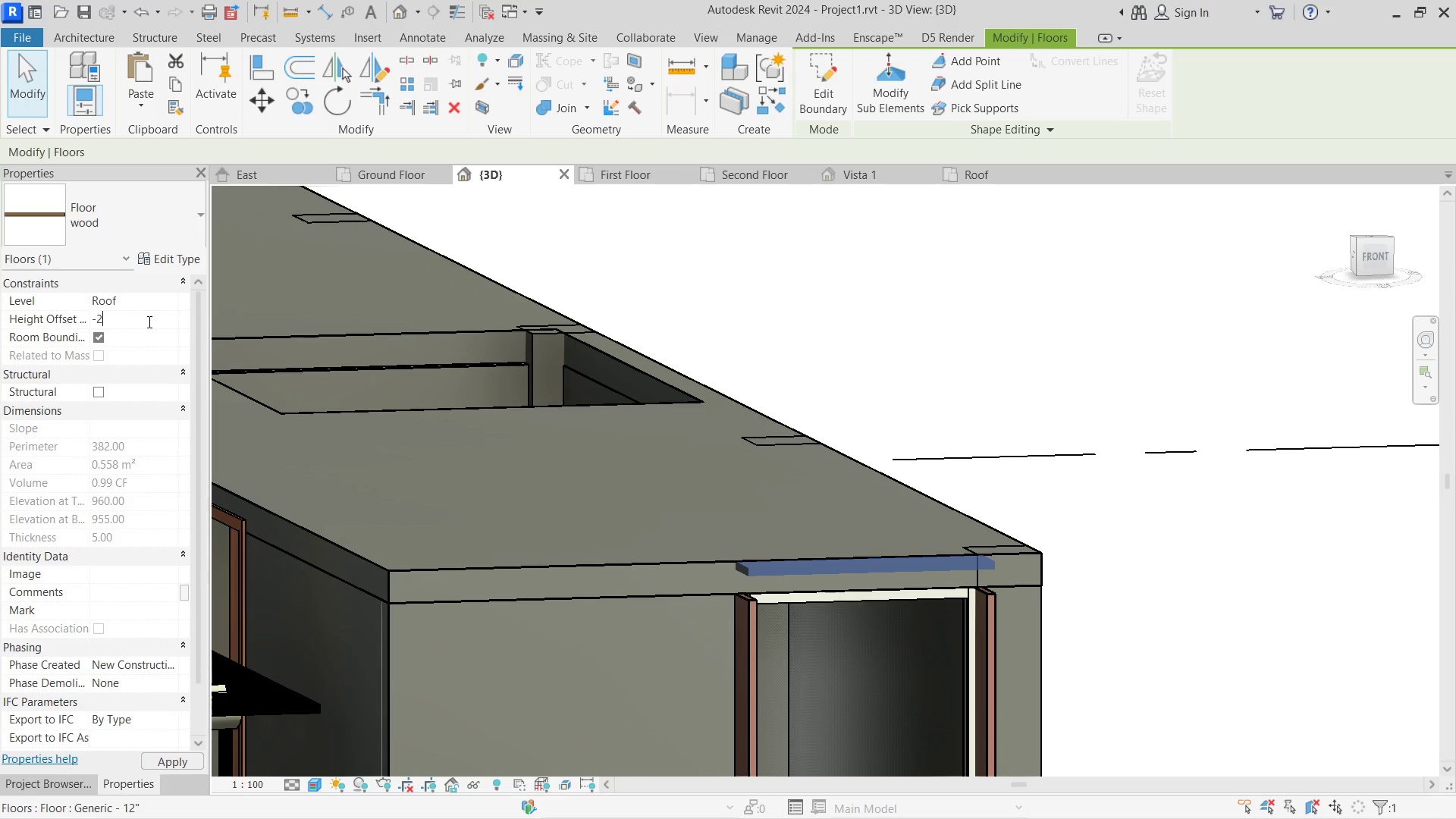 
key(Numpad2)
 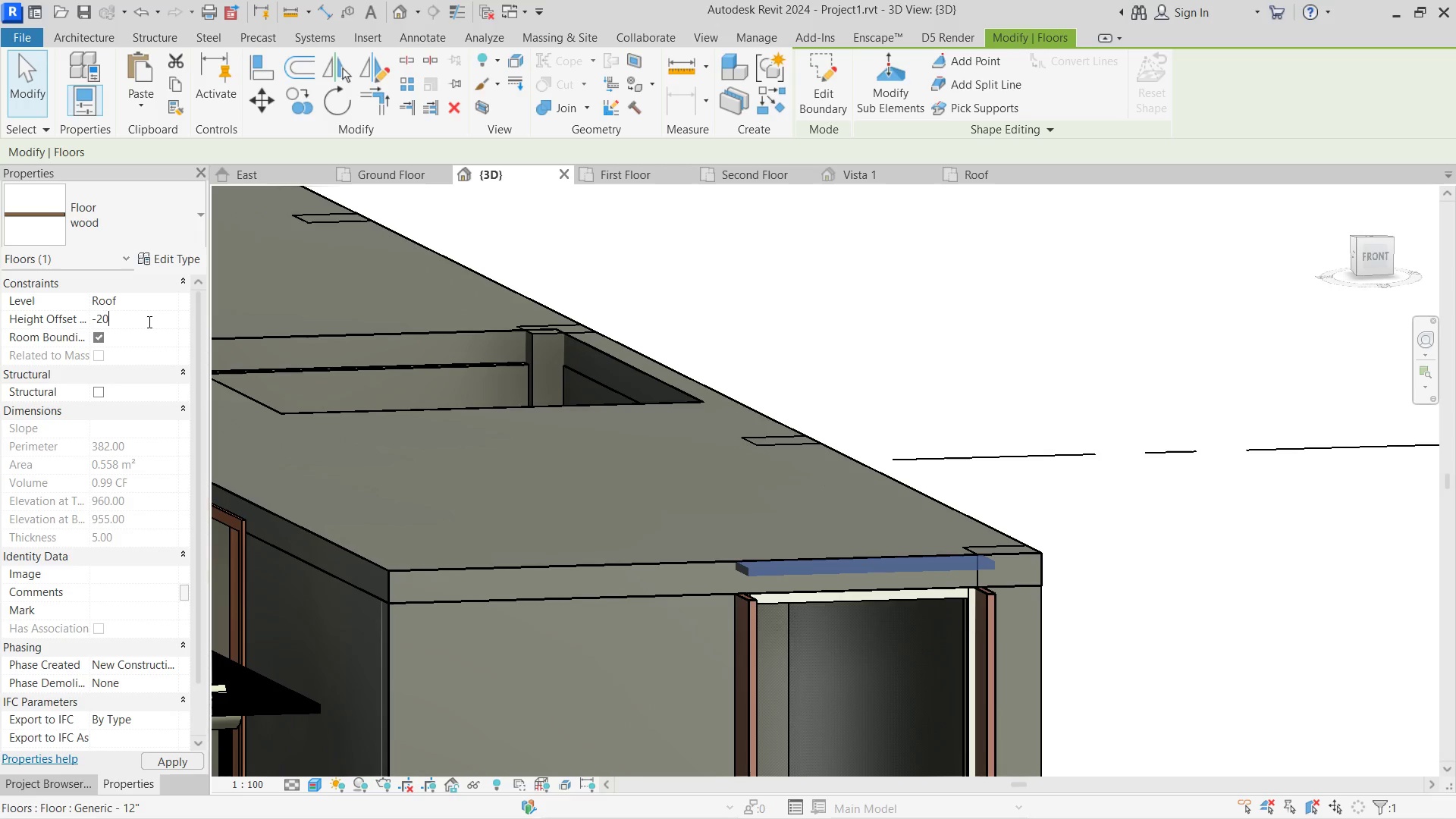 
key(Numpad0)
 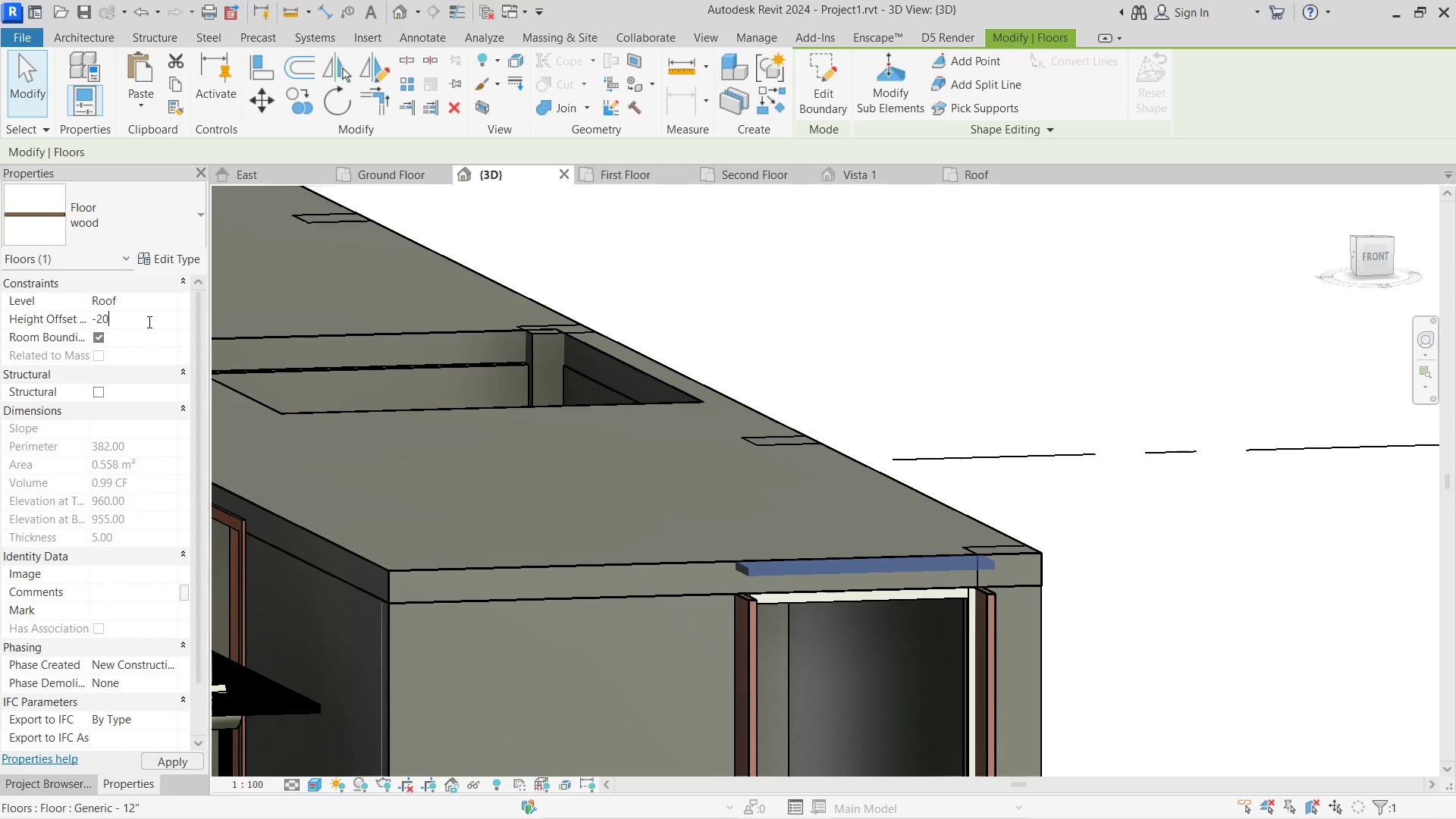 
key(NumpadEnter)
 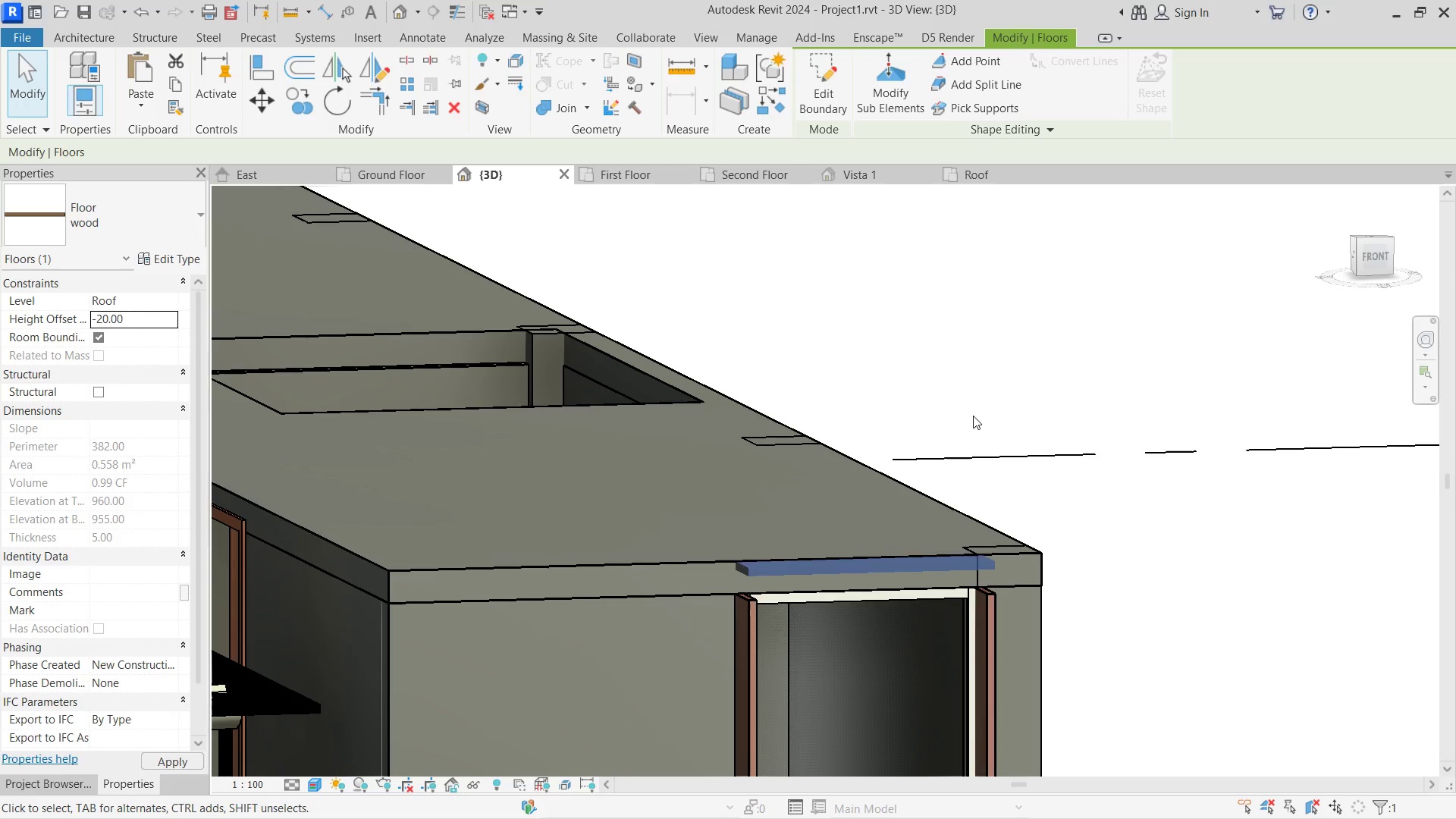 
left_click([973, 416])
 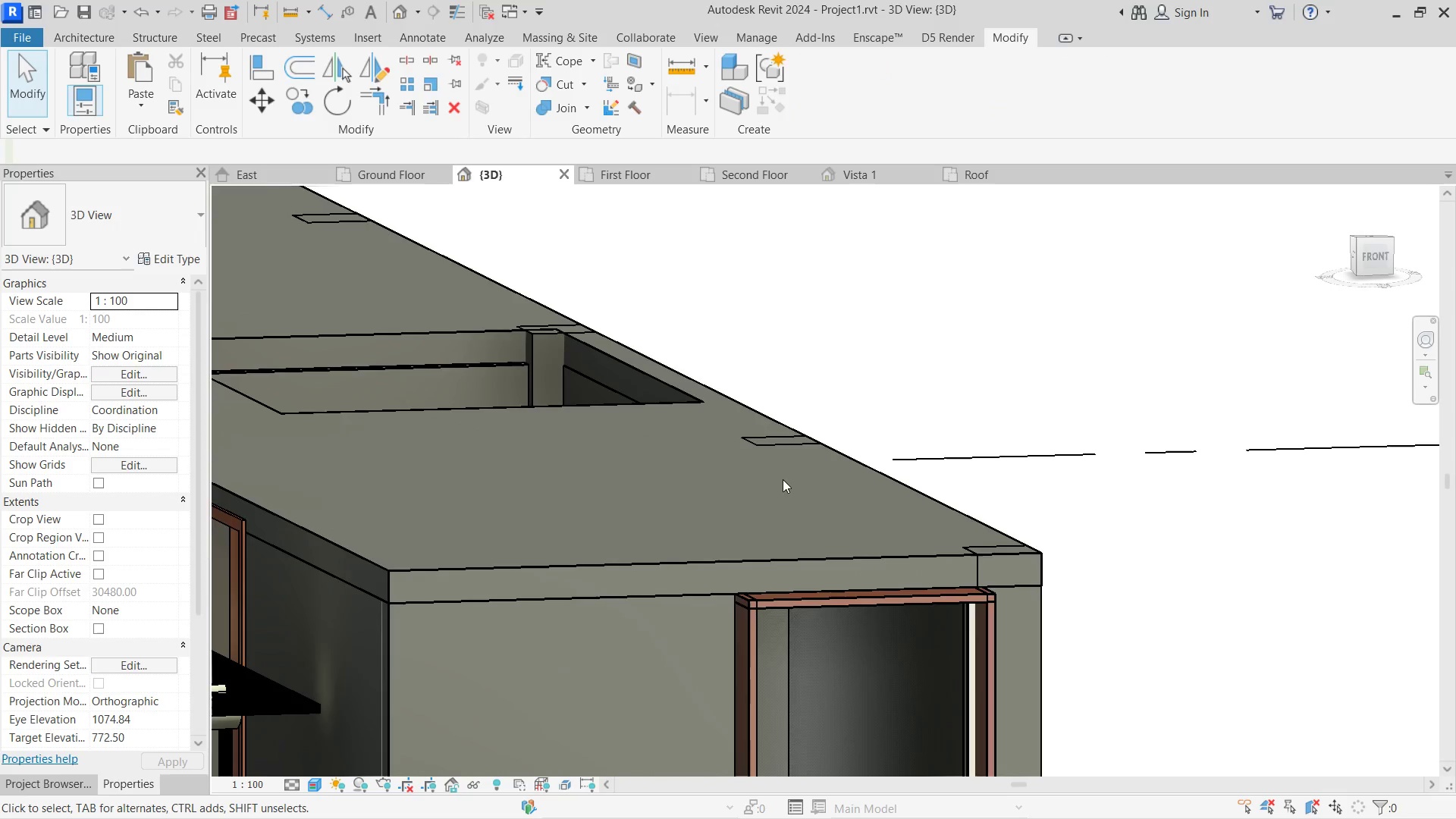 
hold_key(key=ShiftLeft, duration=0.47)
 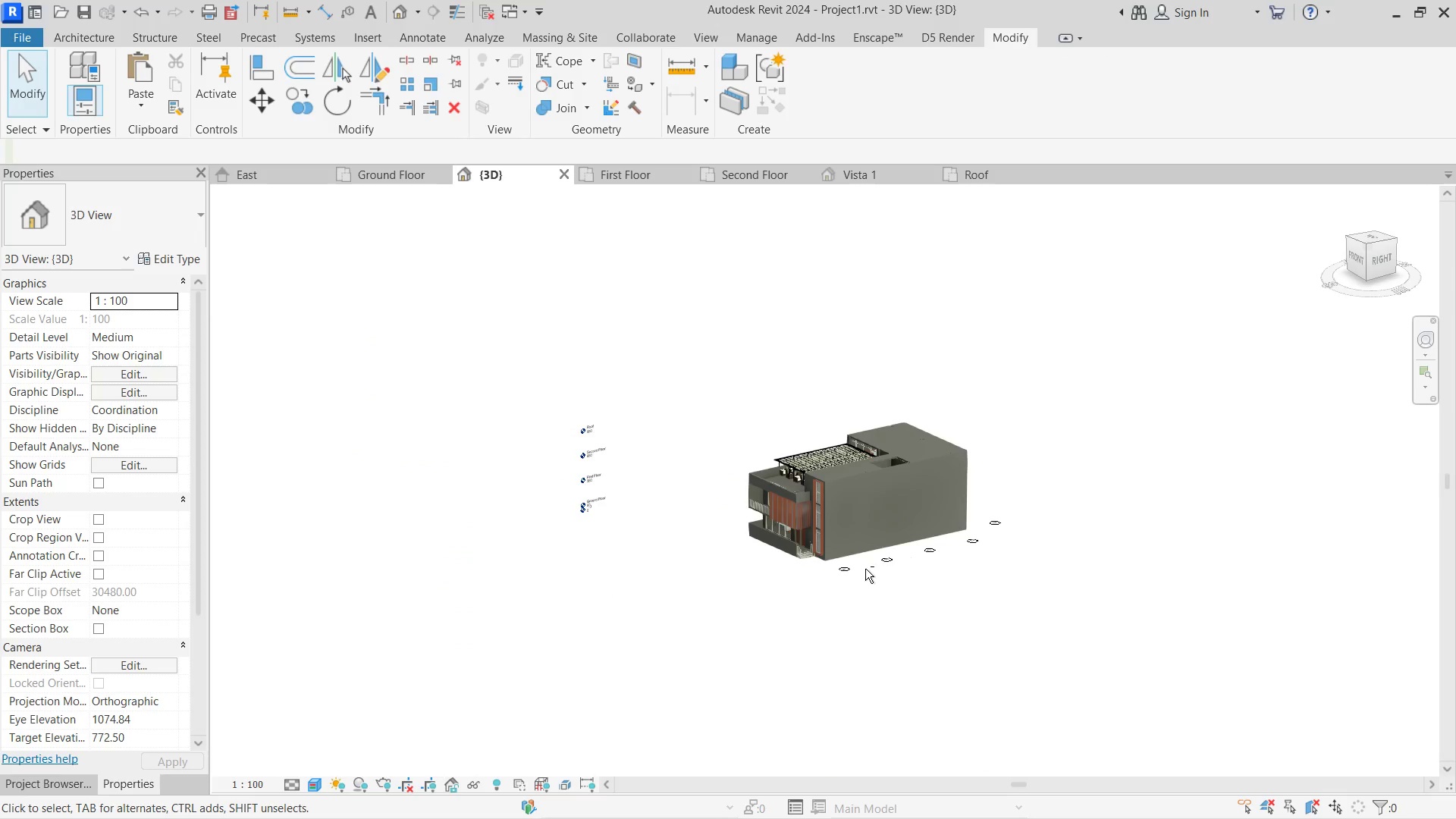 
scroll: coordinate [817, 475], scroll_direction: down, amount: 19.0
 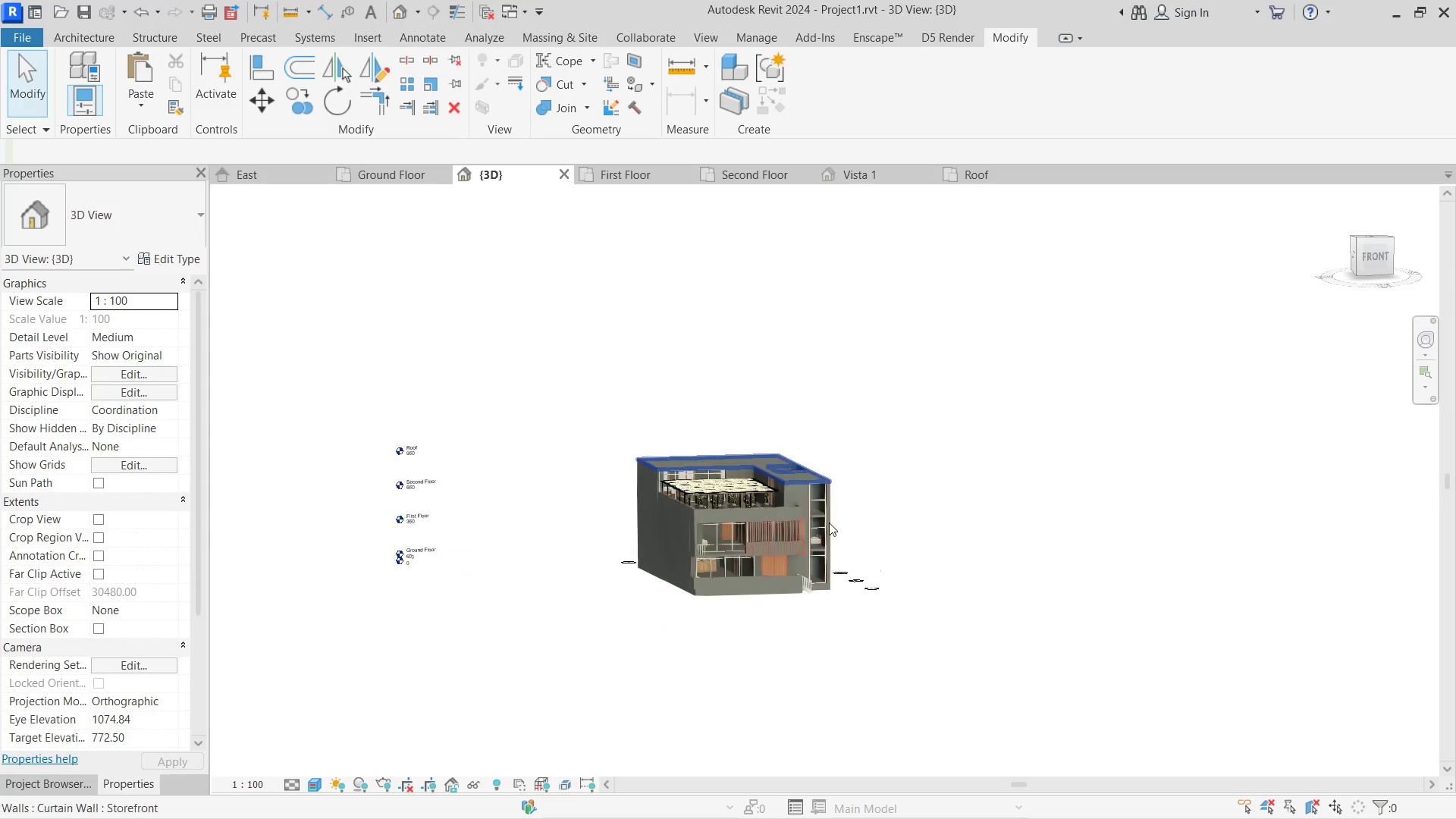 
hold_key(key=ShiftLeft, duration=0.78)
 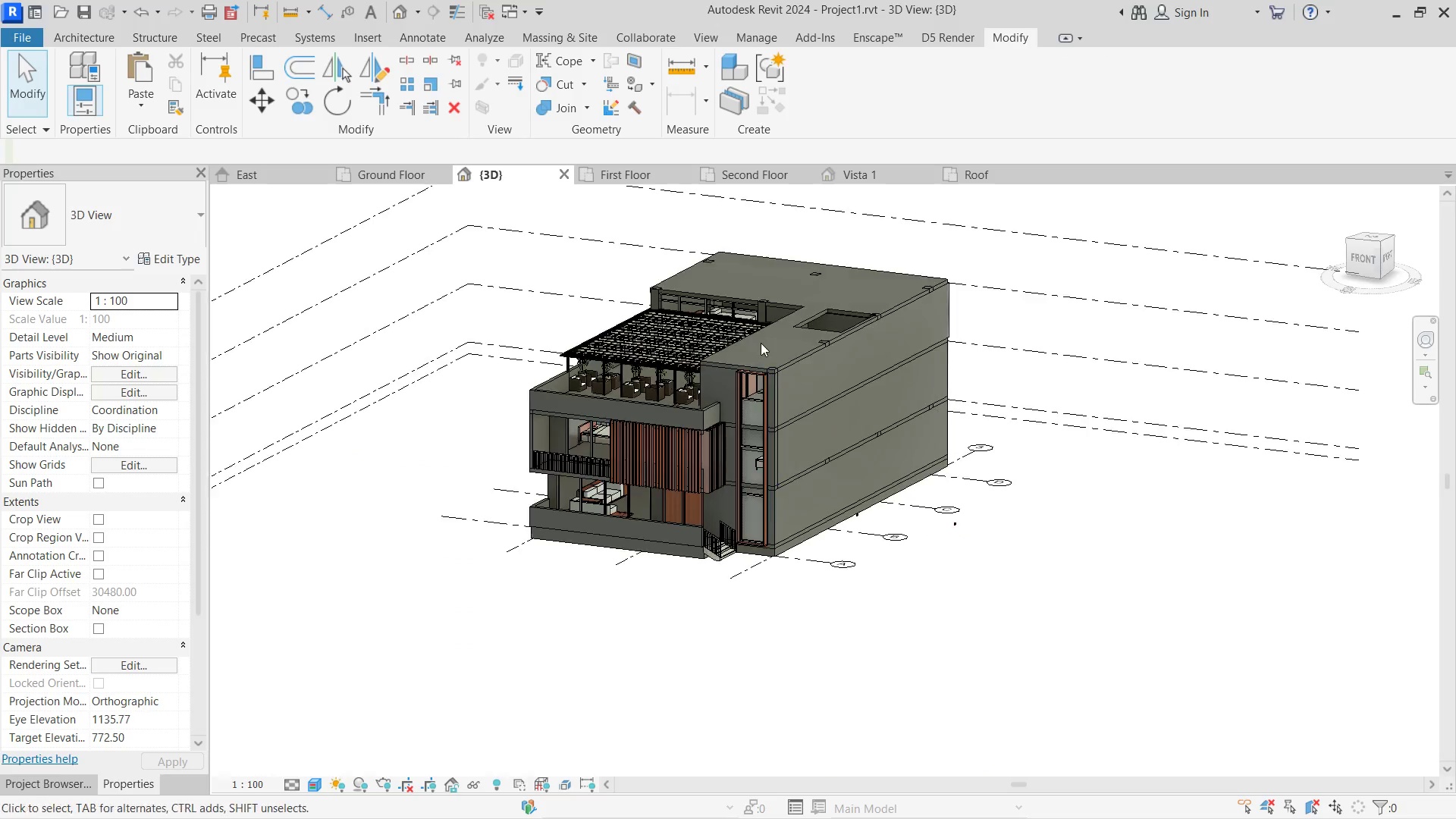 
scroll: coordinate [761, 336], scroll_direction: up, amount: 10.0
 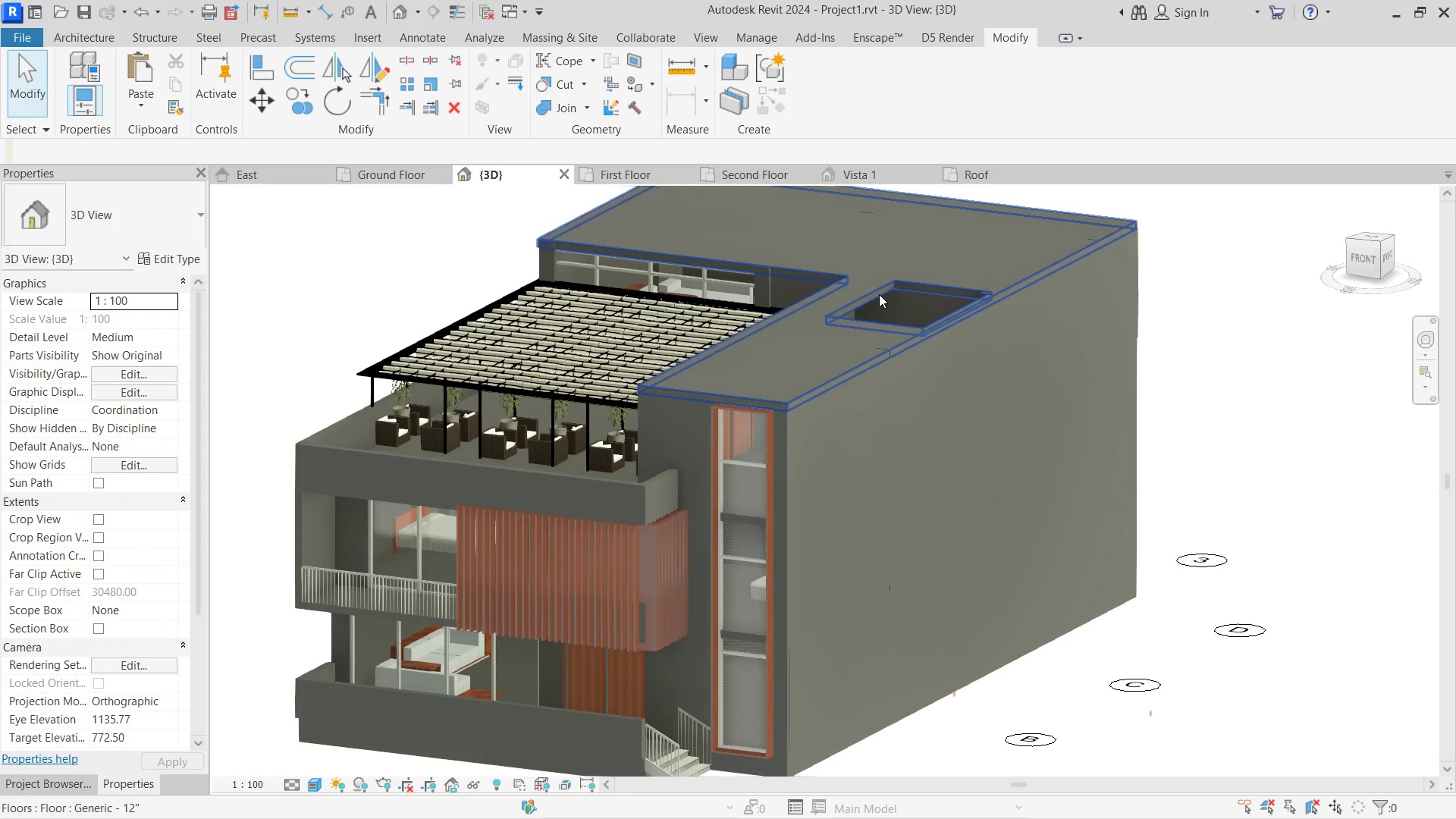 
double_click([879, 294])
 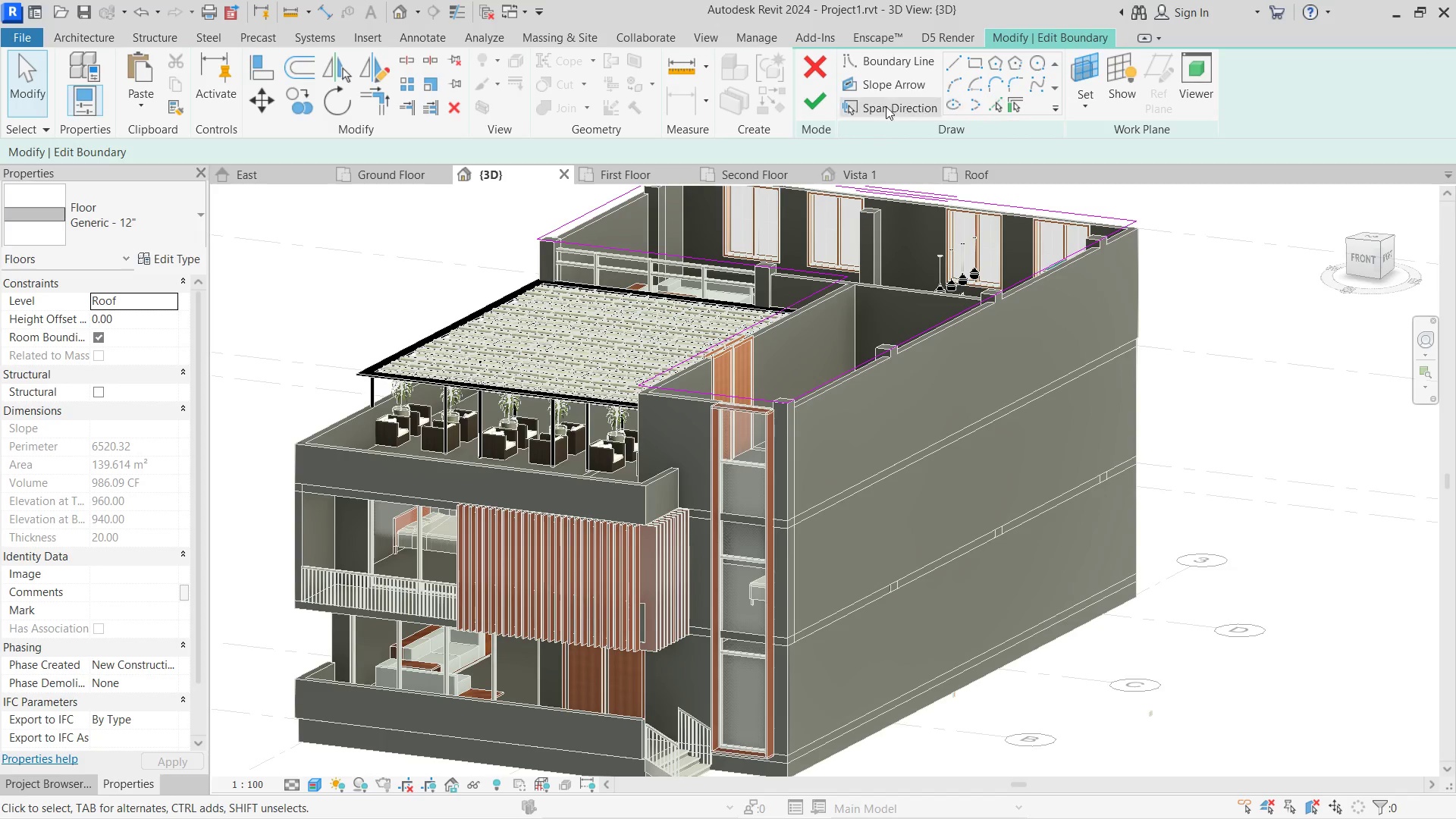 
left_click([811, 105])
 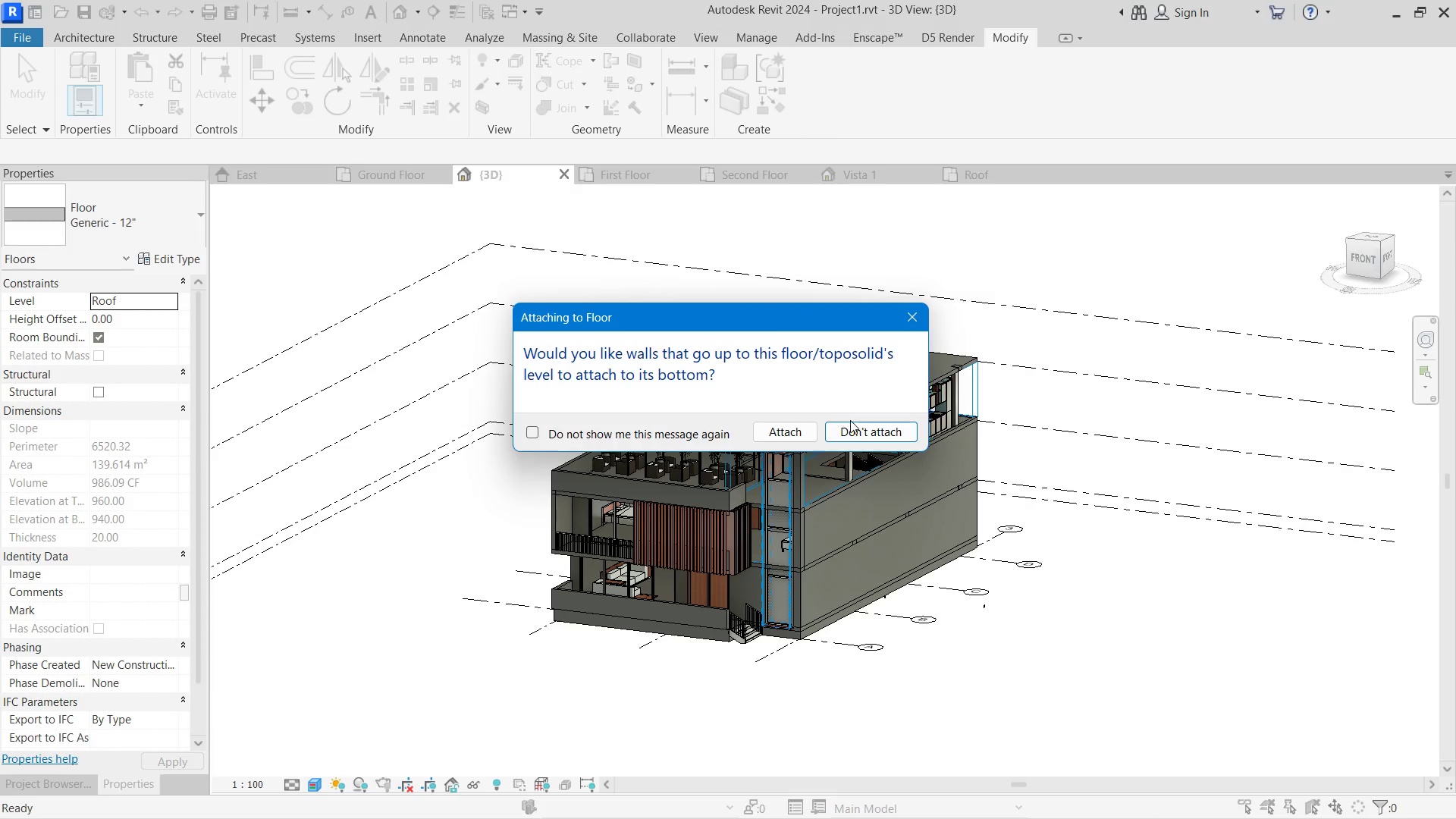 
left_click([845, 433])
 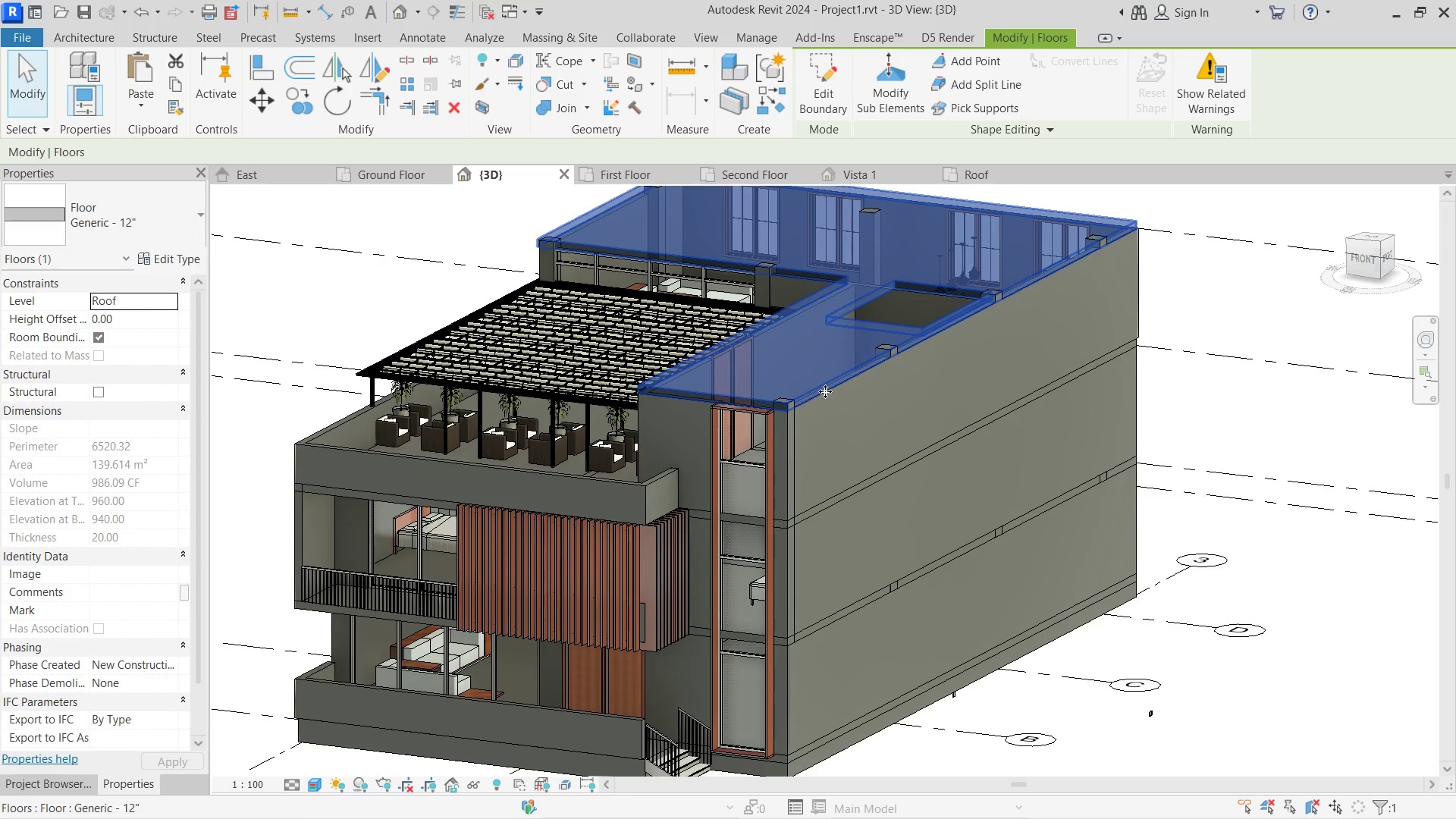 
double_click([825, 391])
 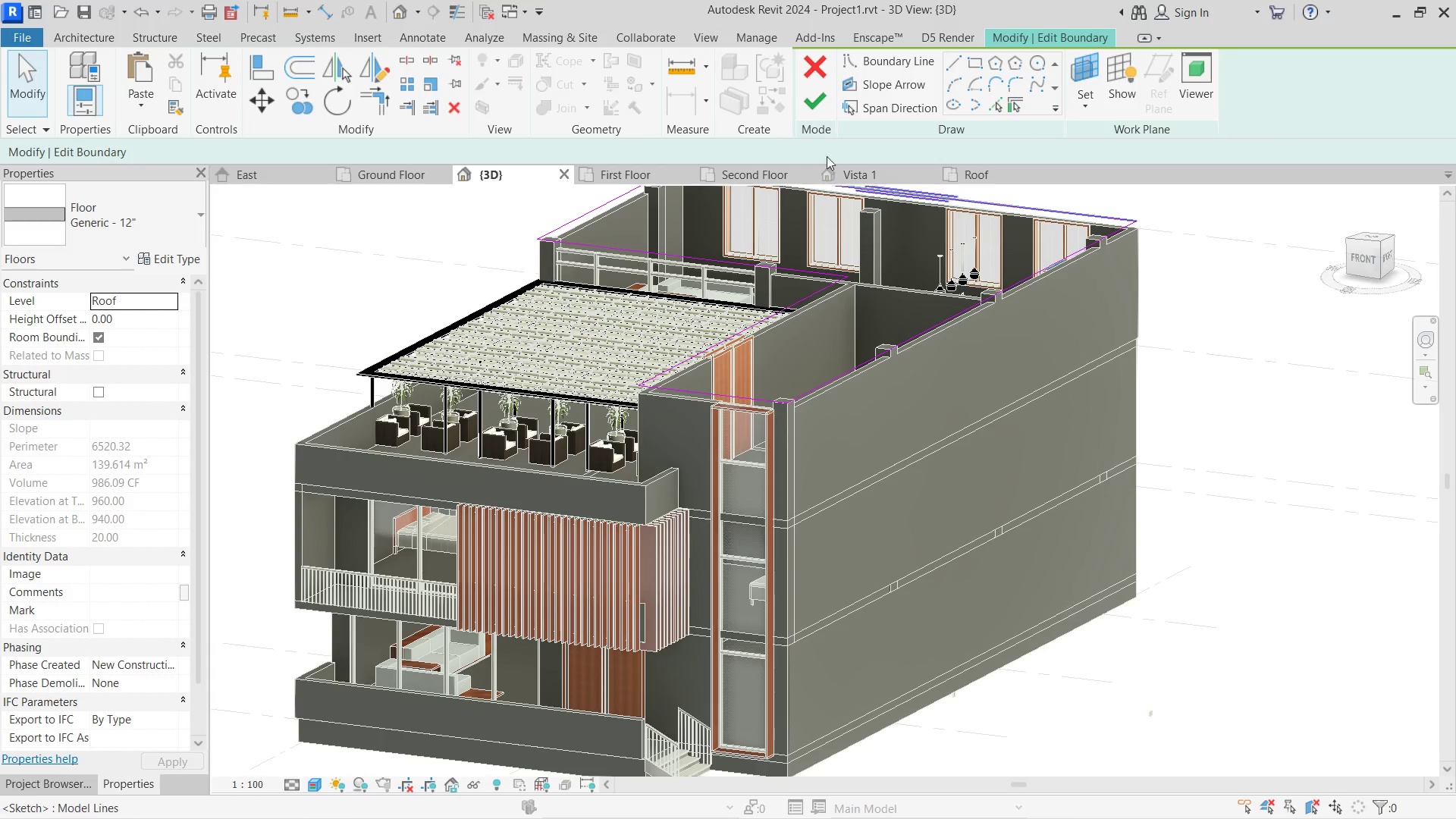 
left_click([821, 105])
 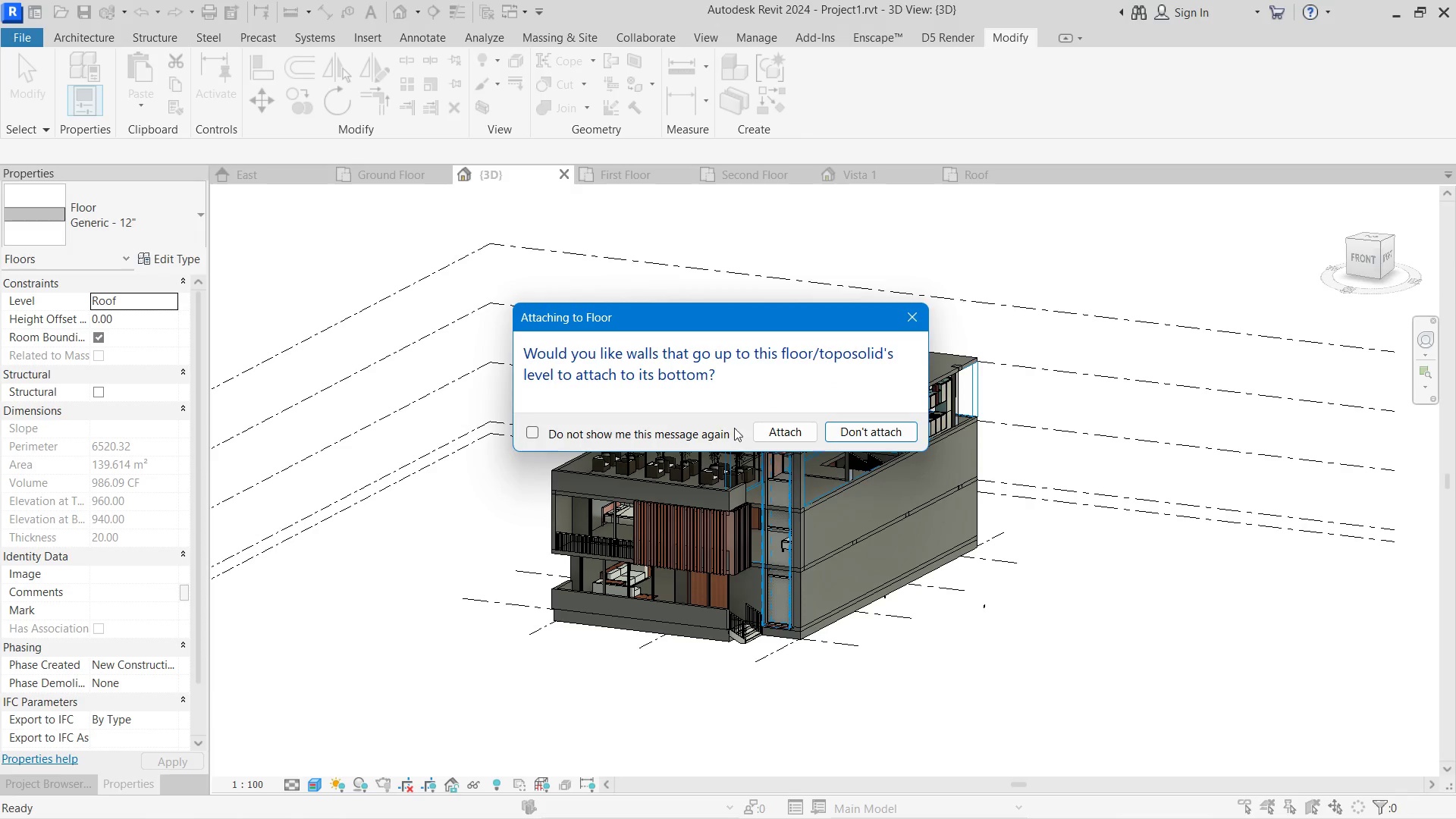 
left_click([765, 435])
 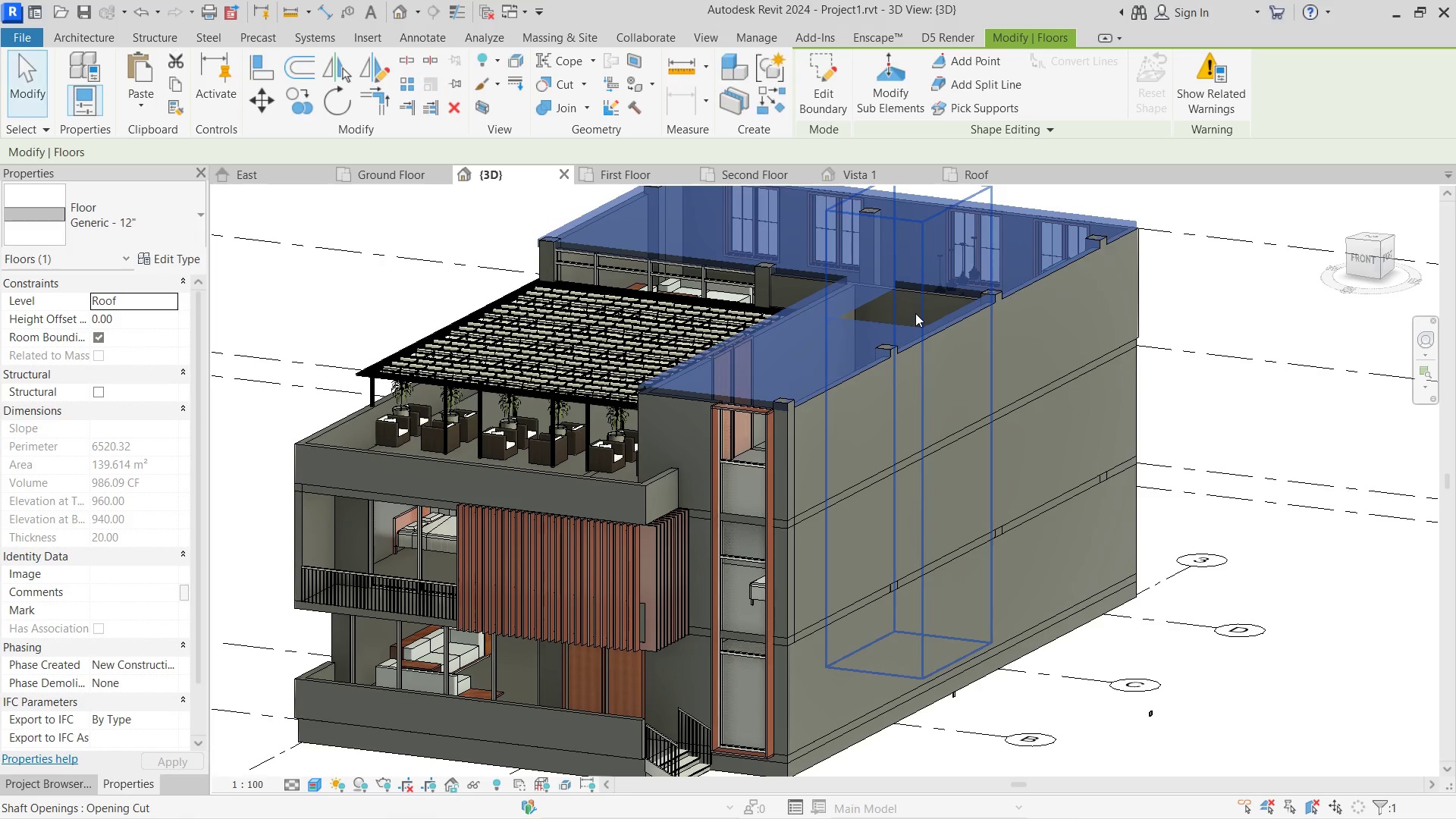 
left_click([913, 307])
 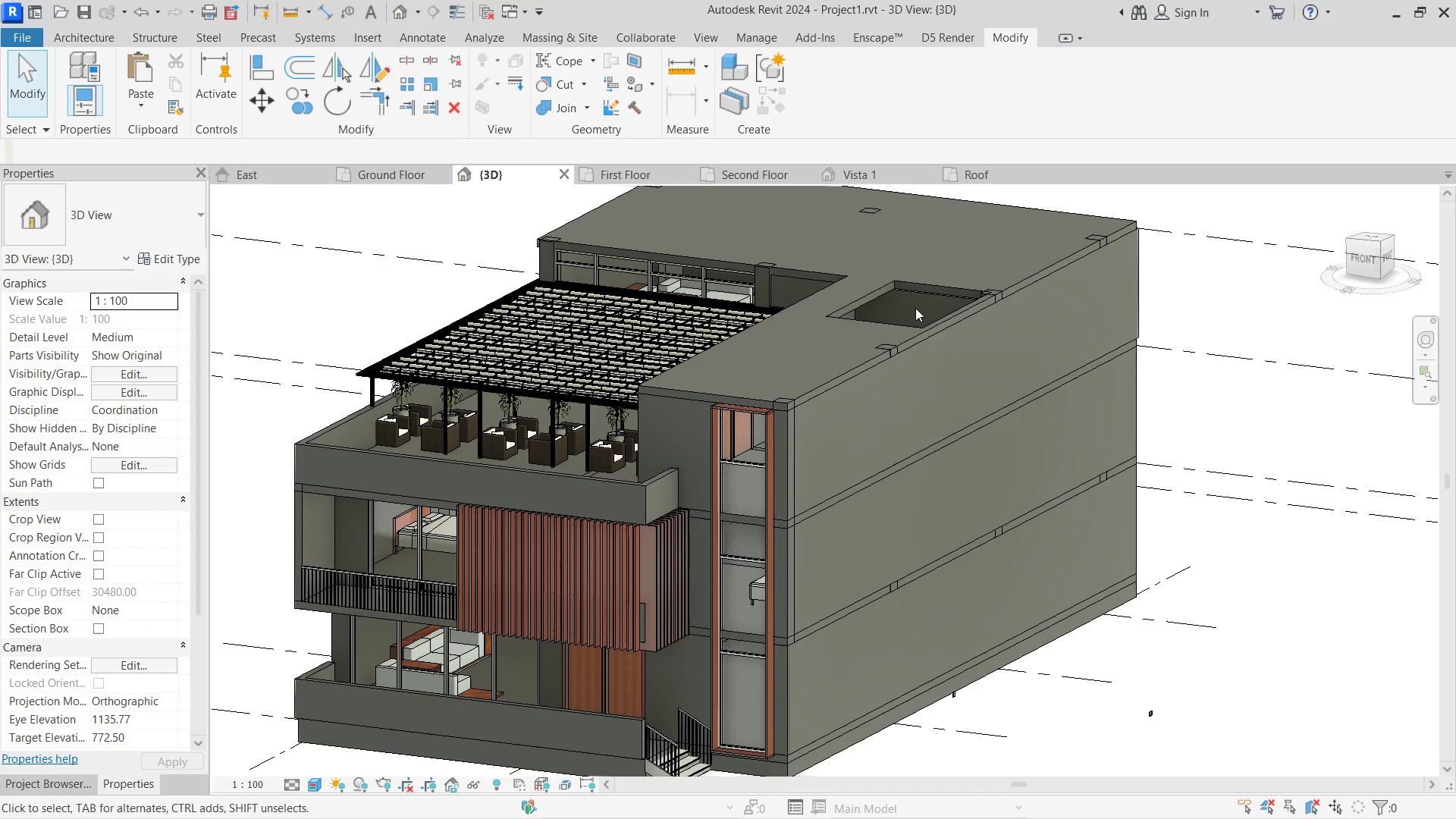 
left_click([918, 309])
 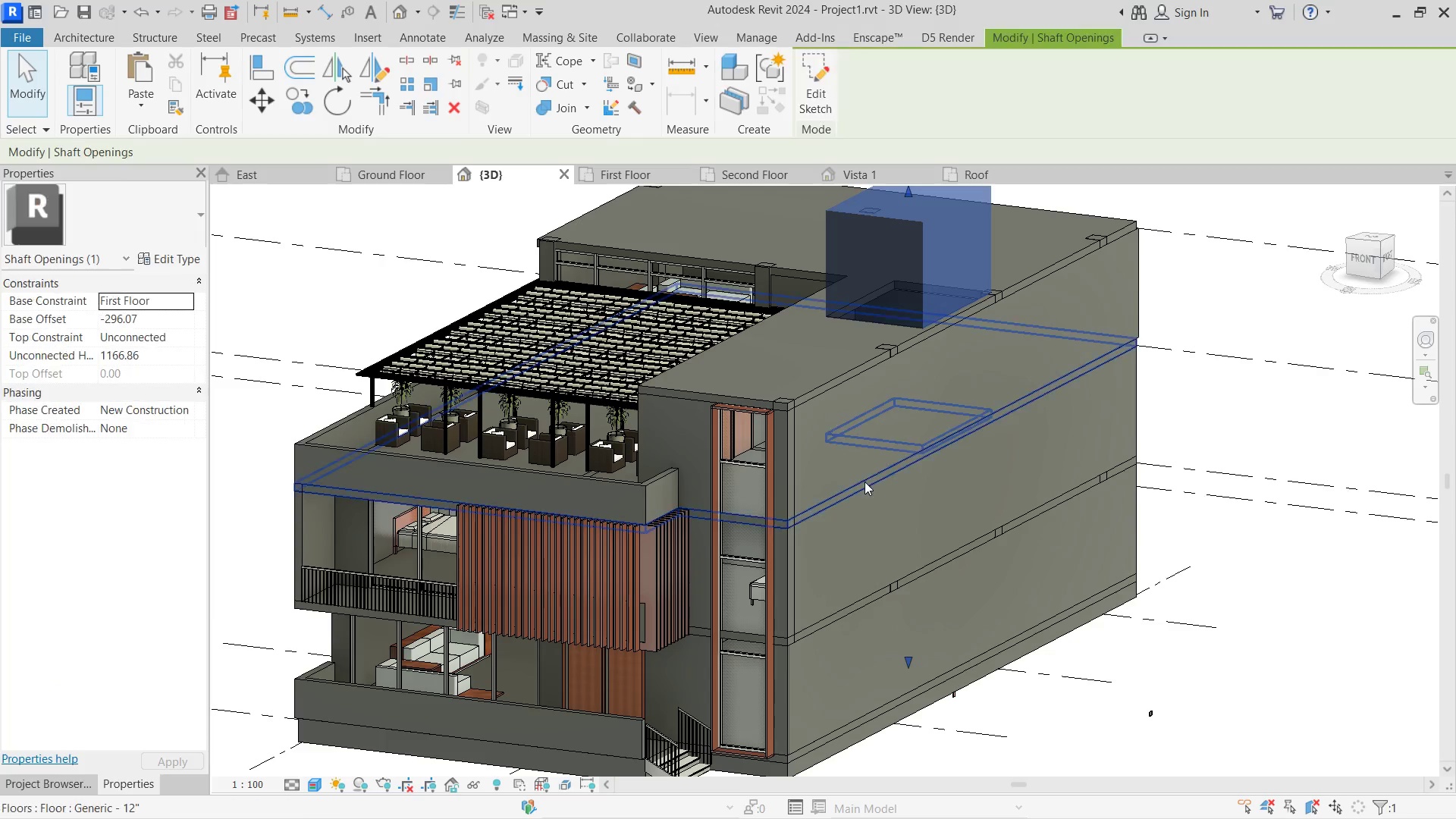 
scroll: coordinate [864, 447], scroll_direction: down, amount: 3.0
 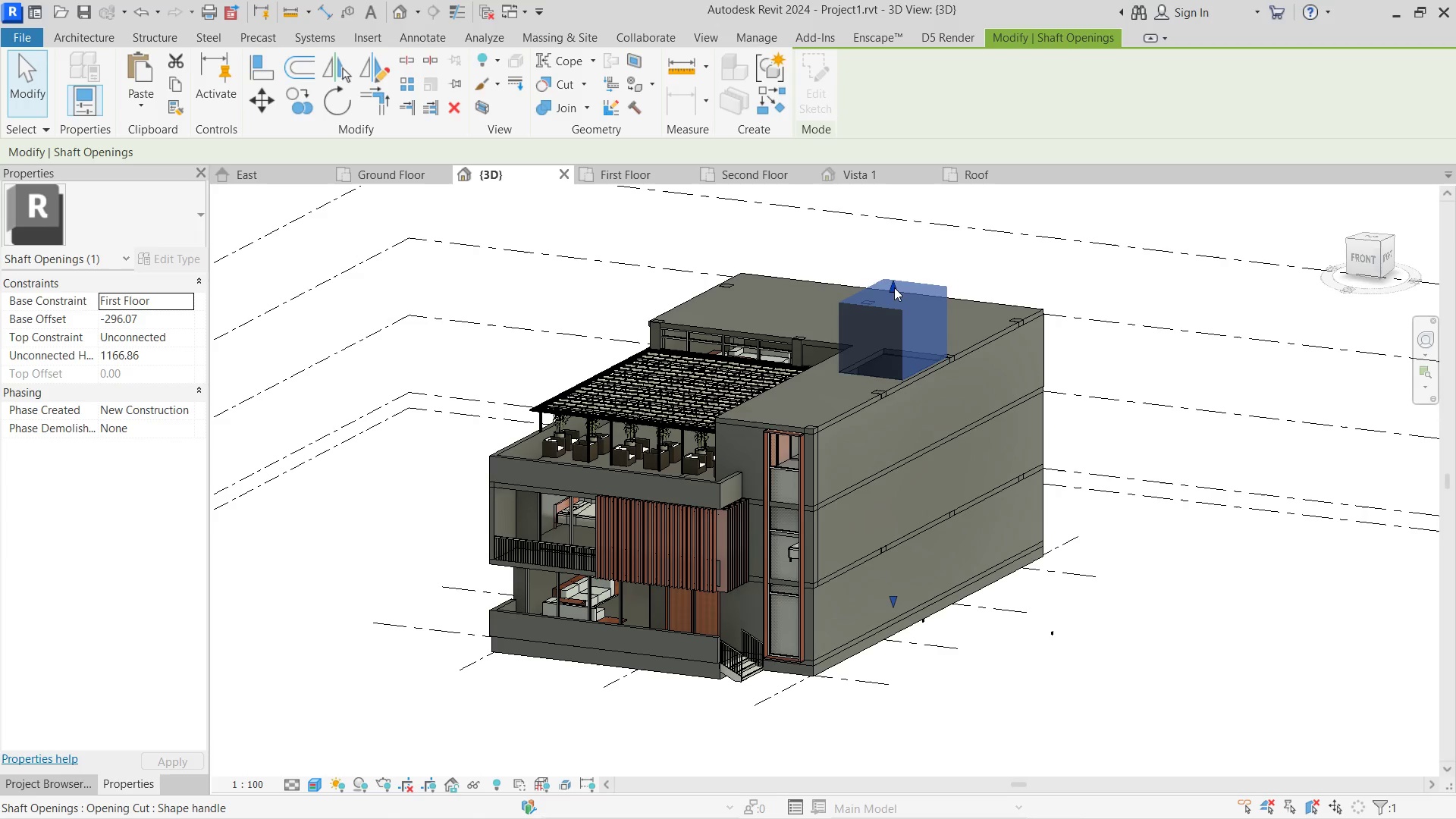 
left_click_drag(start_coordinate=[894, 287], to_coordinate=[889, 448])
 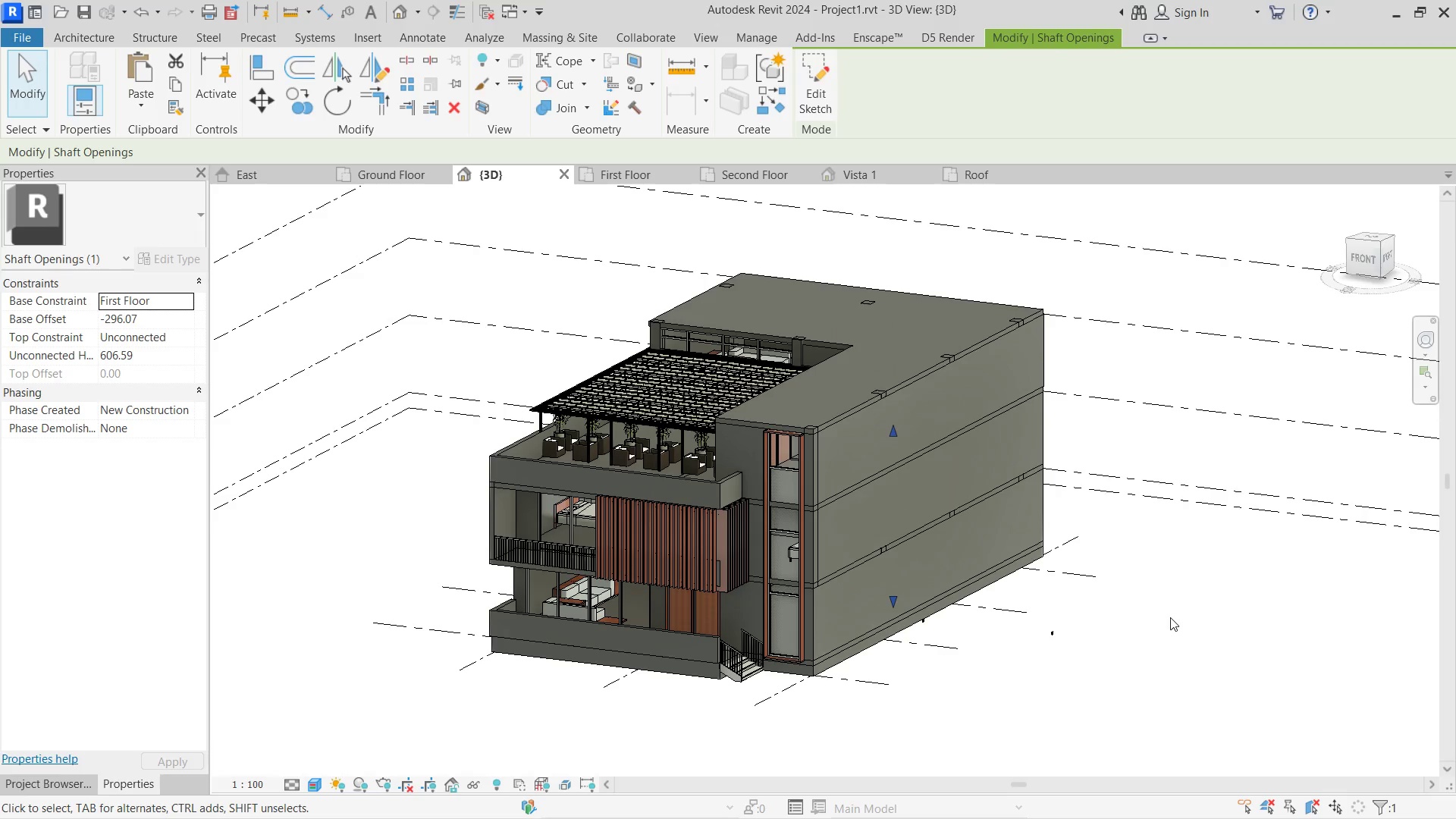 
left_click([1170, 617])
 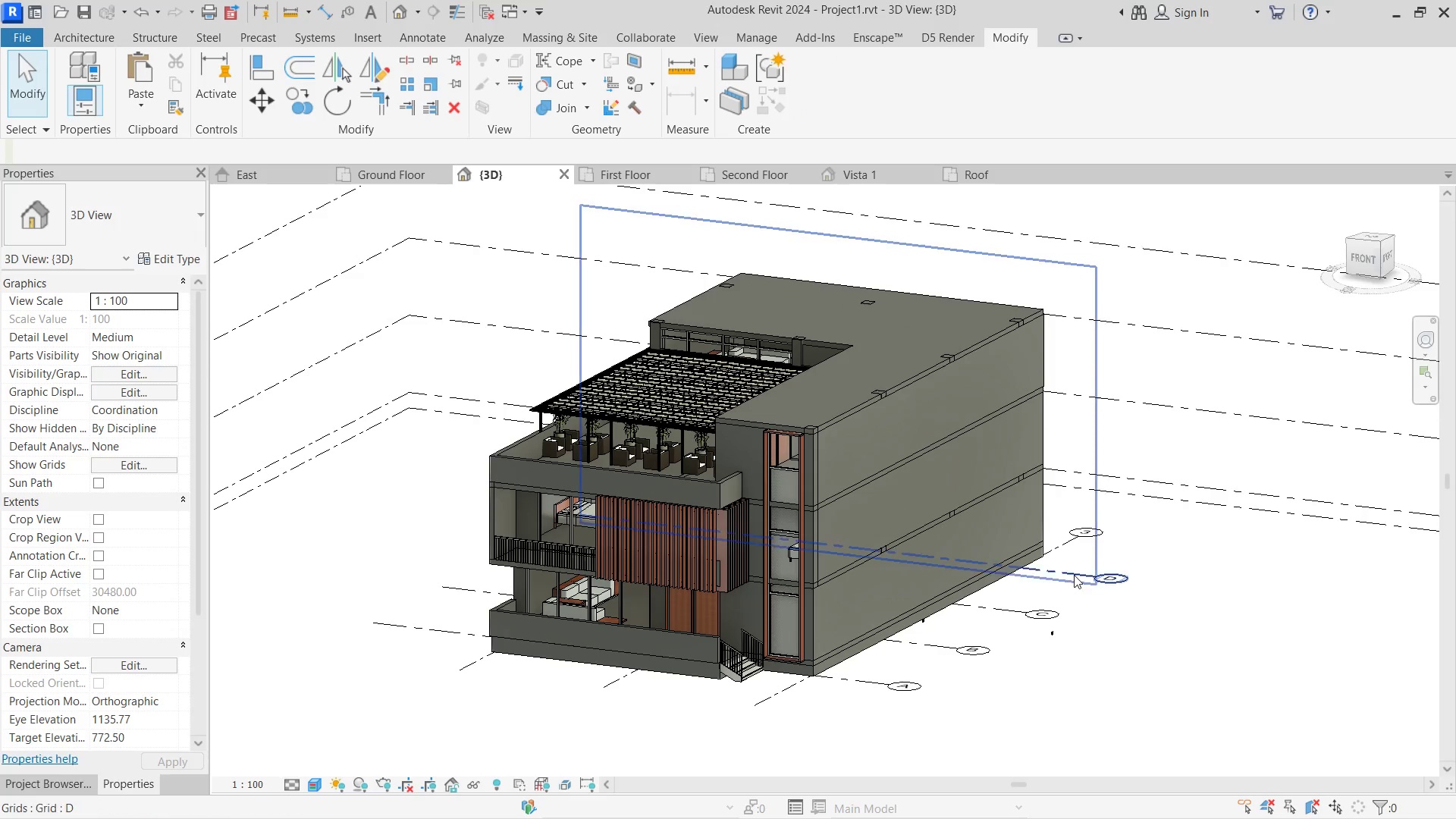 
hold_key(key=ShiftLeft, duration=0.75)
 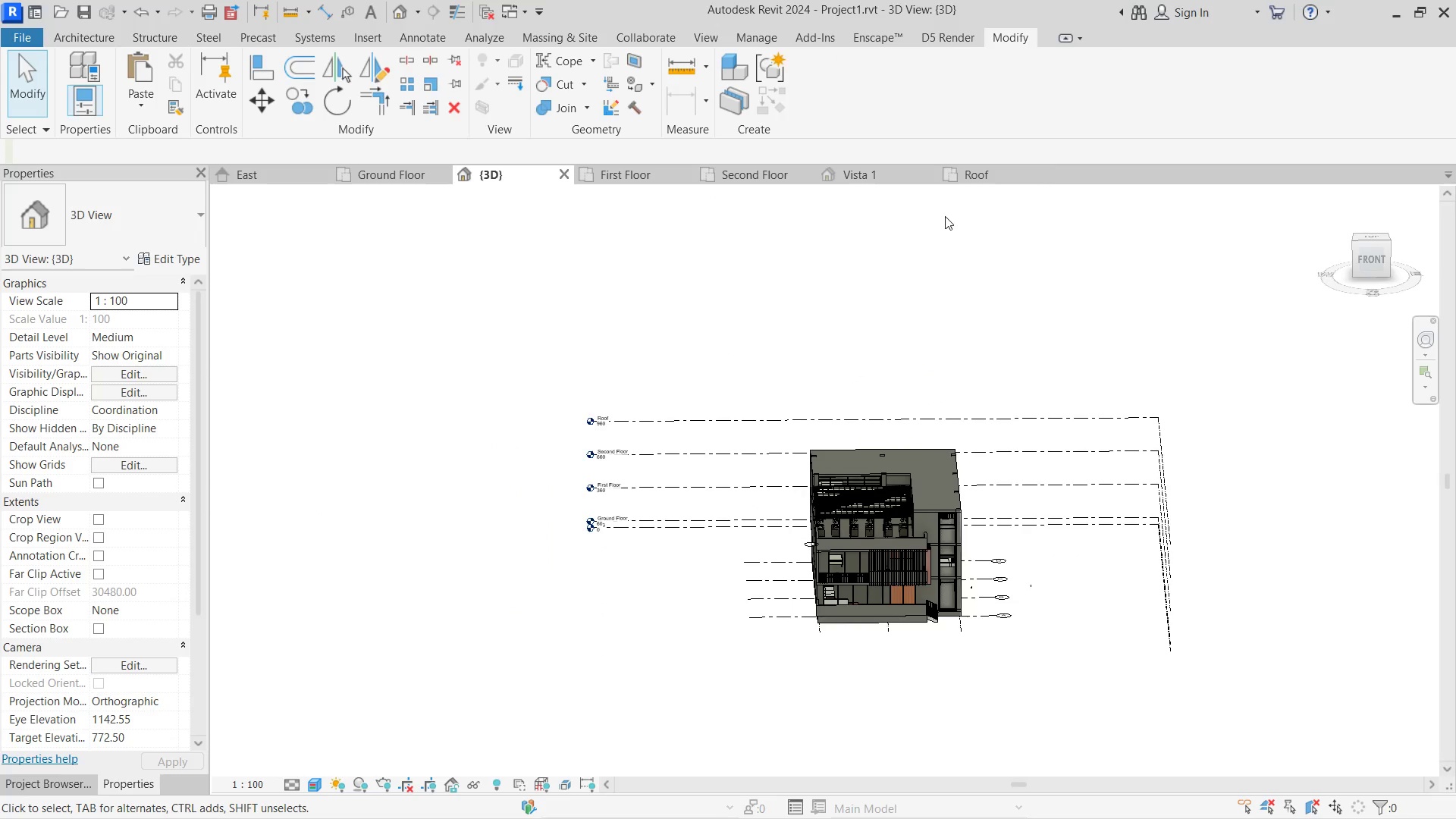 
scroll: coordinate [1071, 573], scroll_direction: down, amount: 5.0
 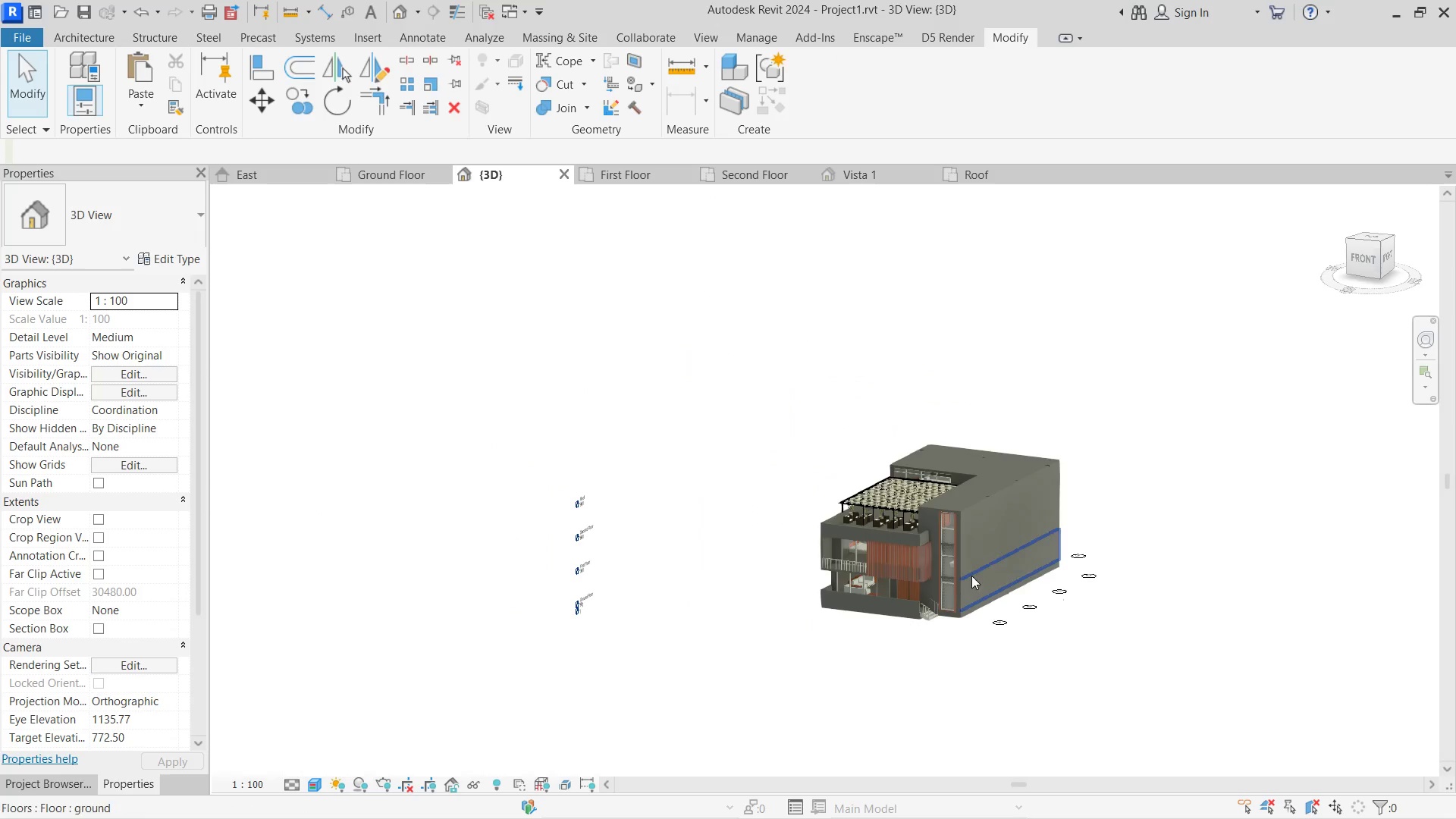 
left_click([957, 174])
 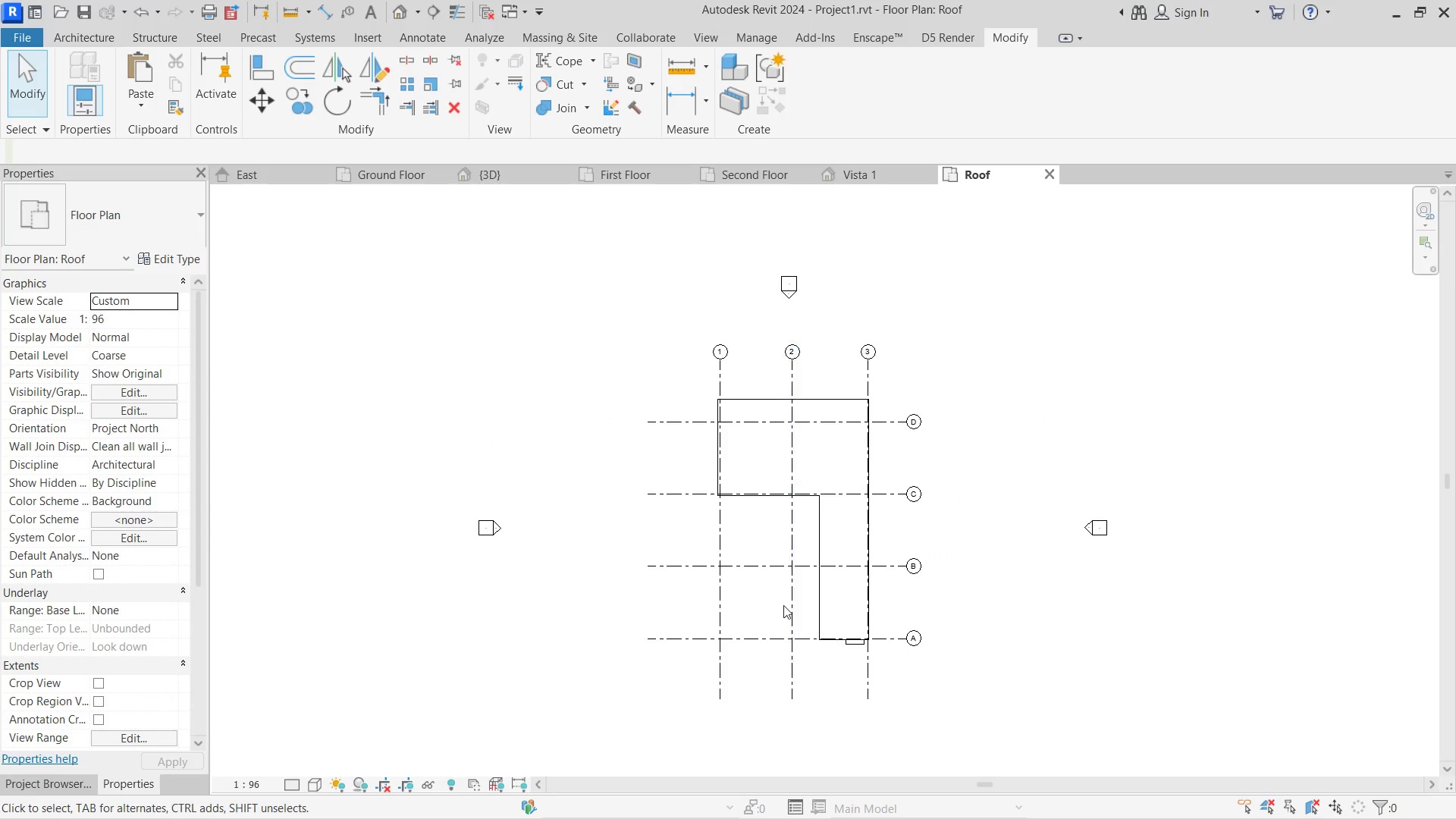 
key(W)
 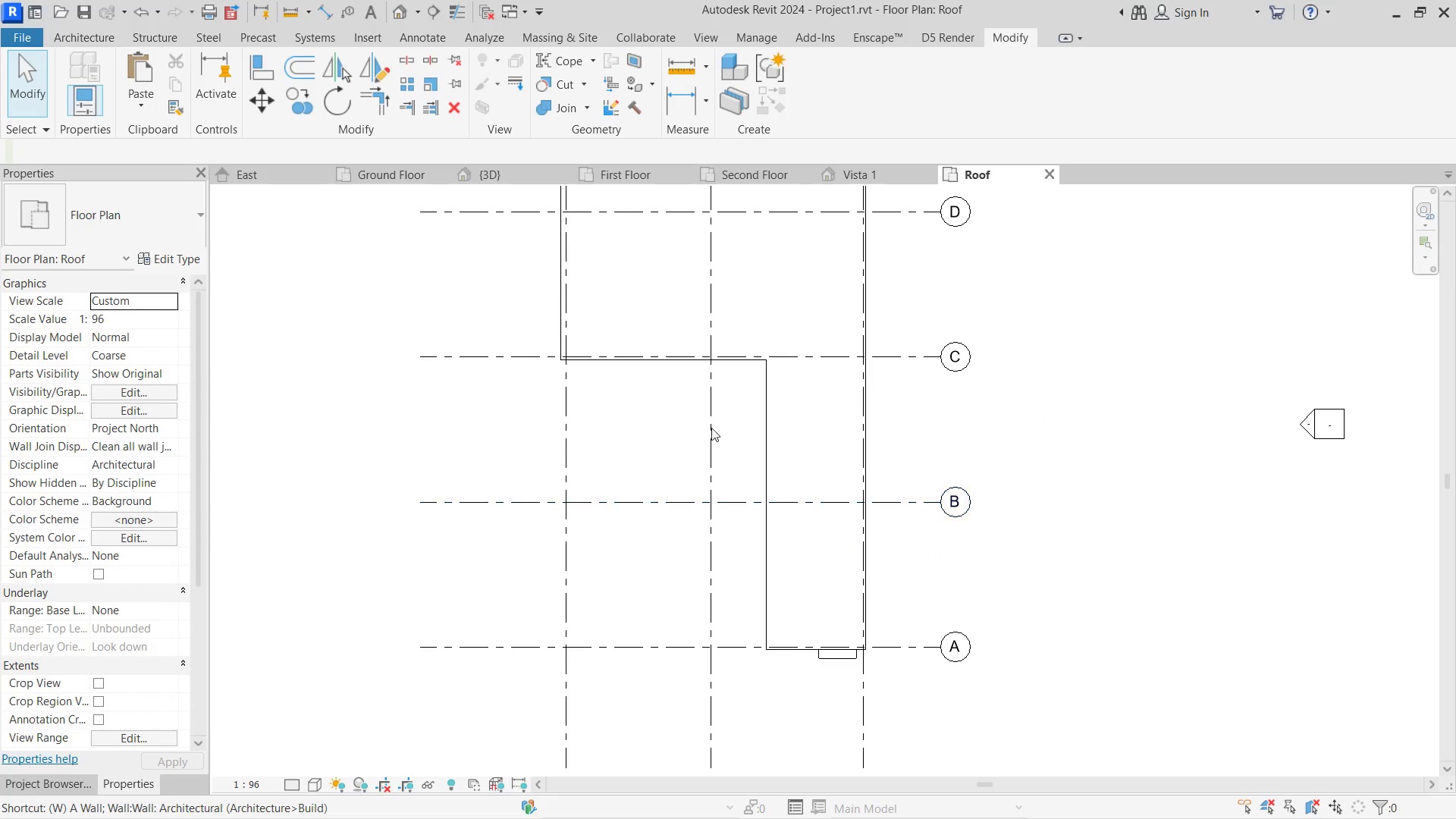 
scroll: coordinate [866, 590], scroll_direction: up, amount: 4.0
 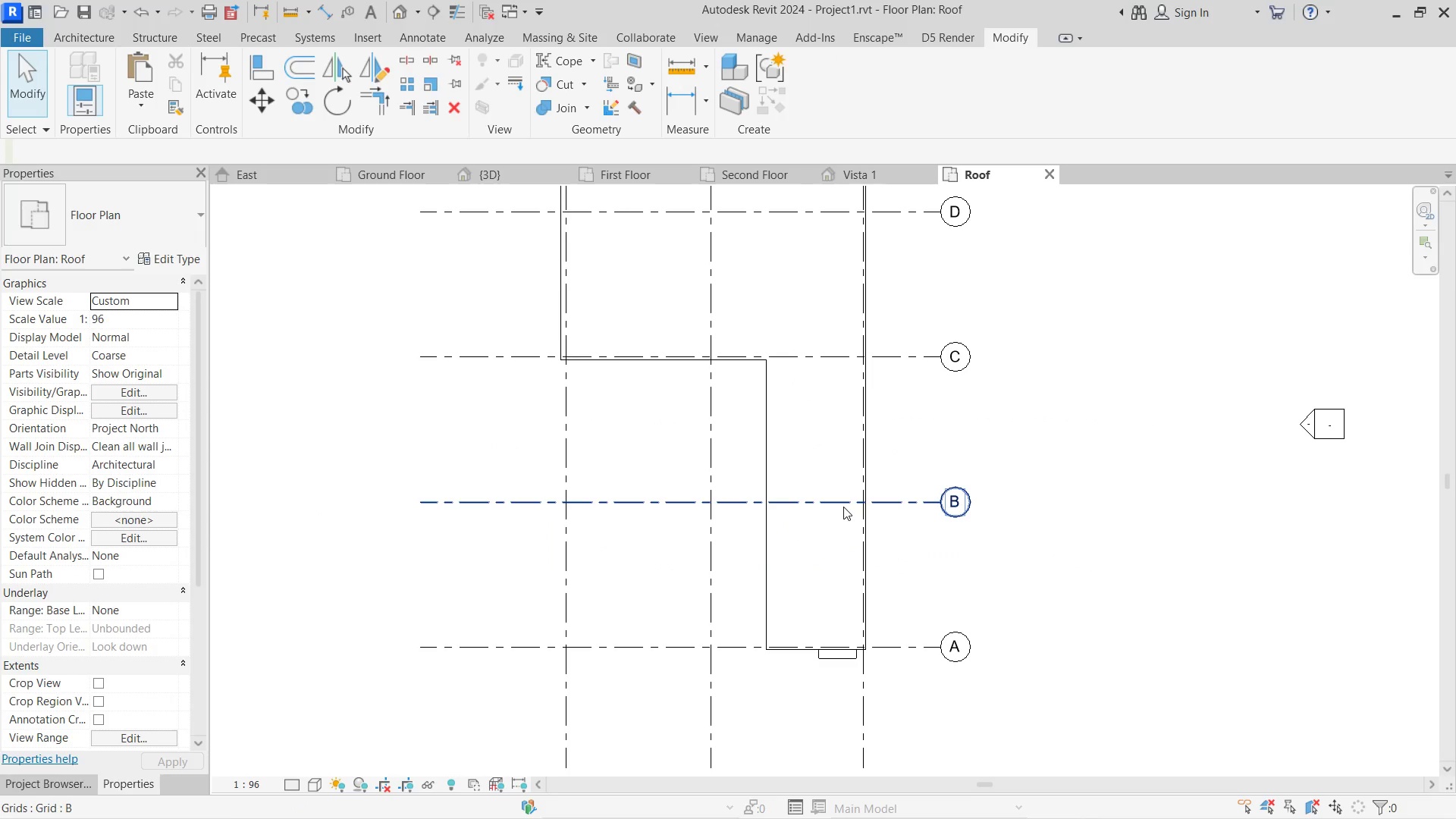 
key(A)
 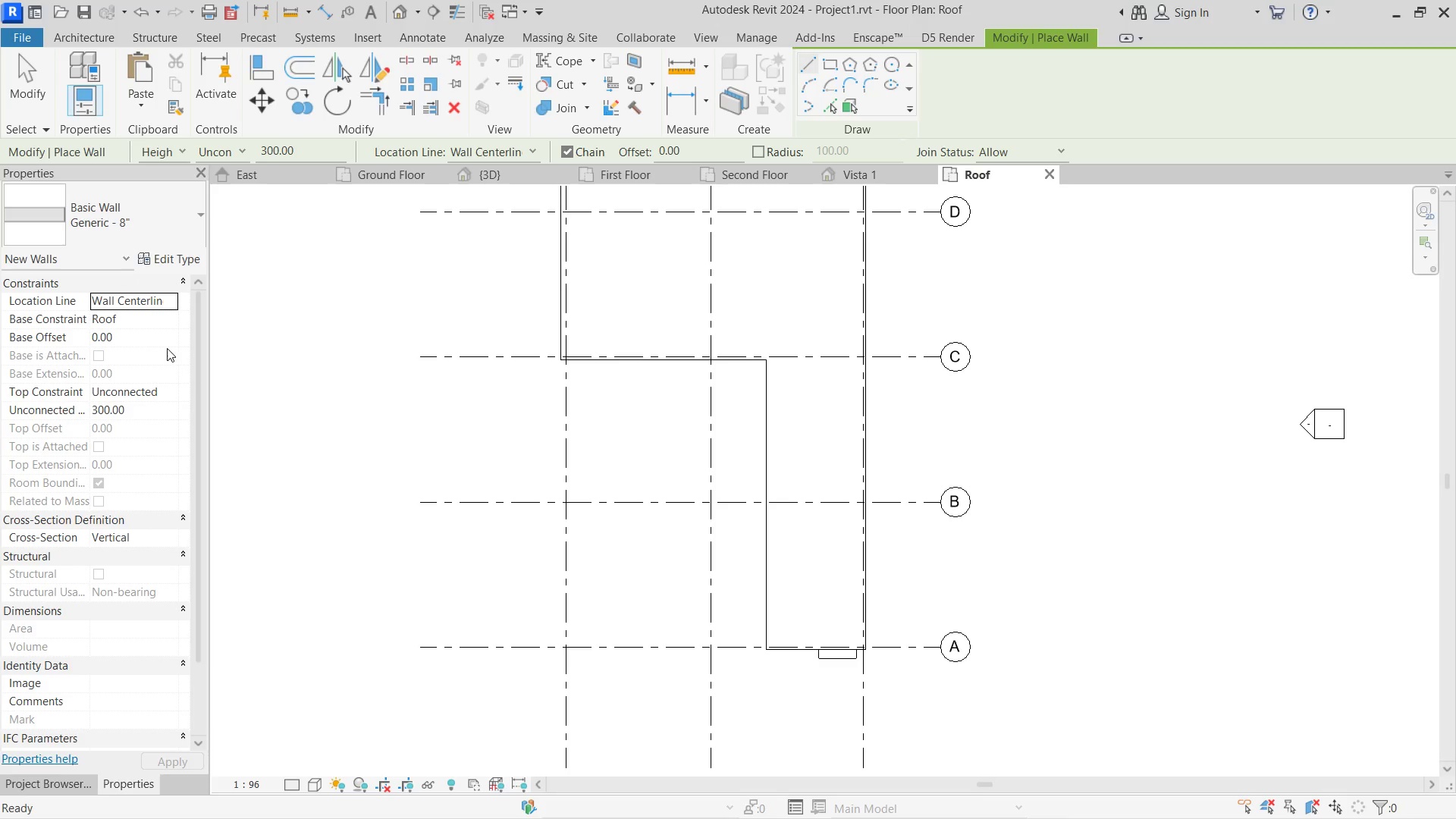 
left_click([155, 403])
 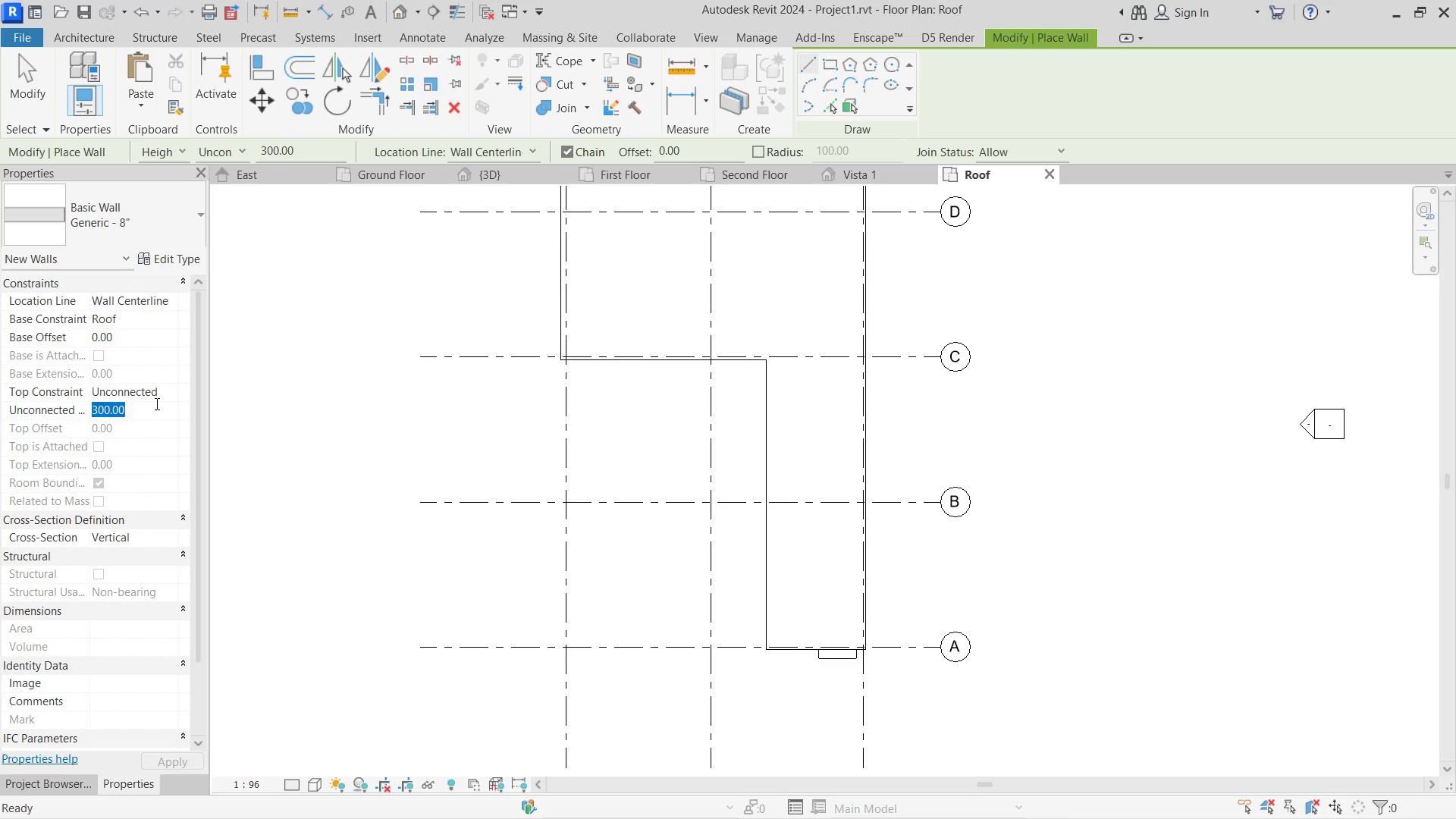 
key(Numpad1)
 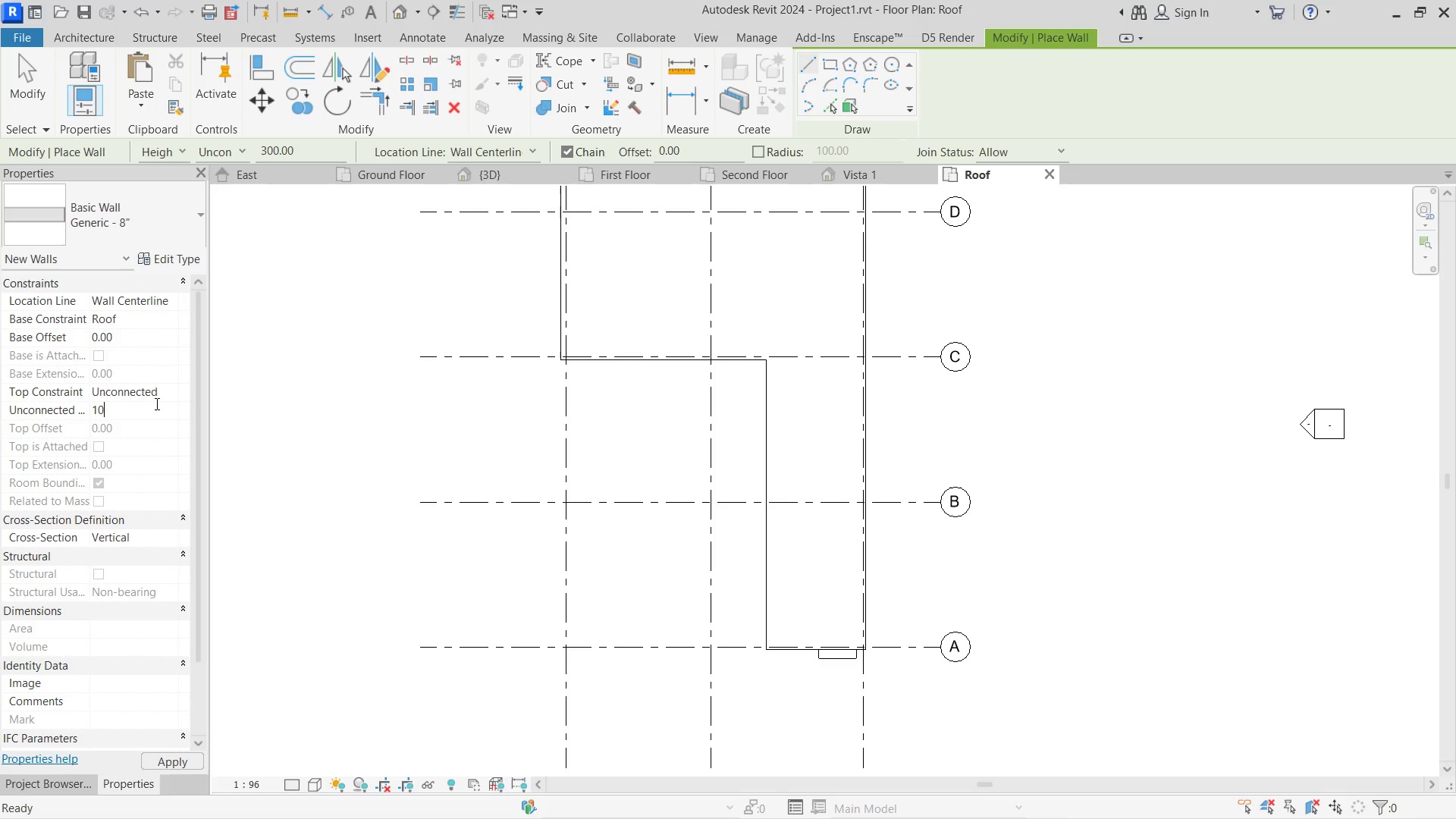 
key(Numpad0)
 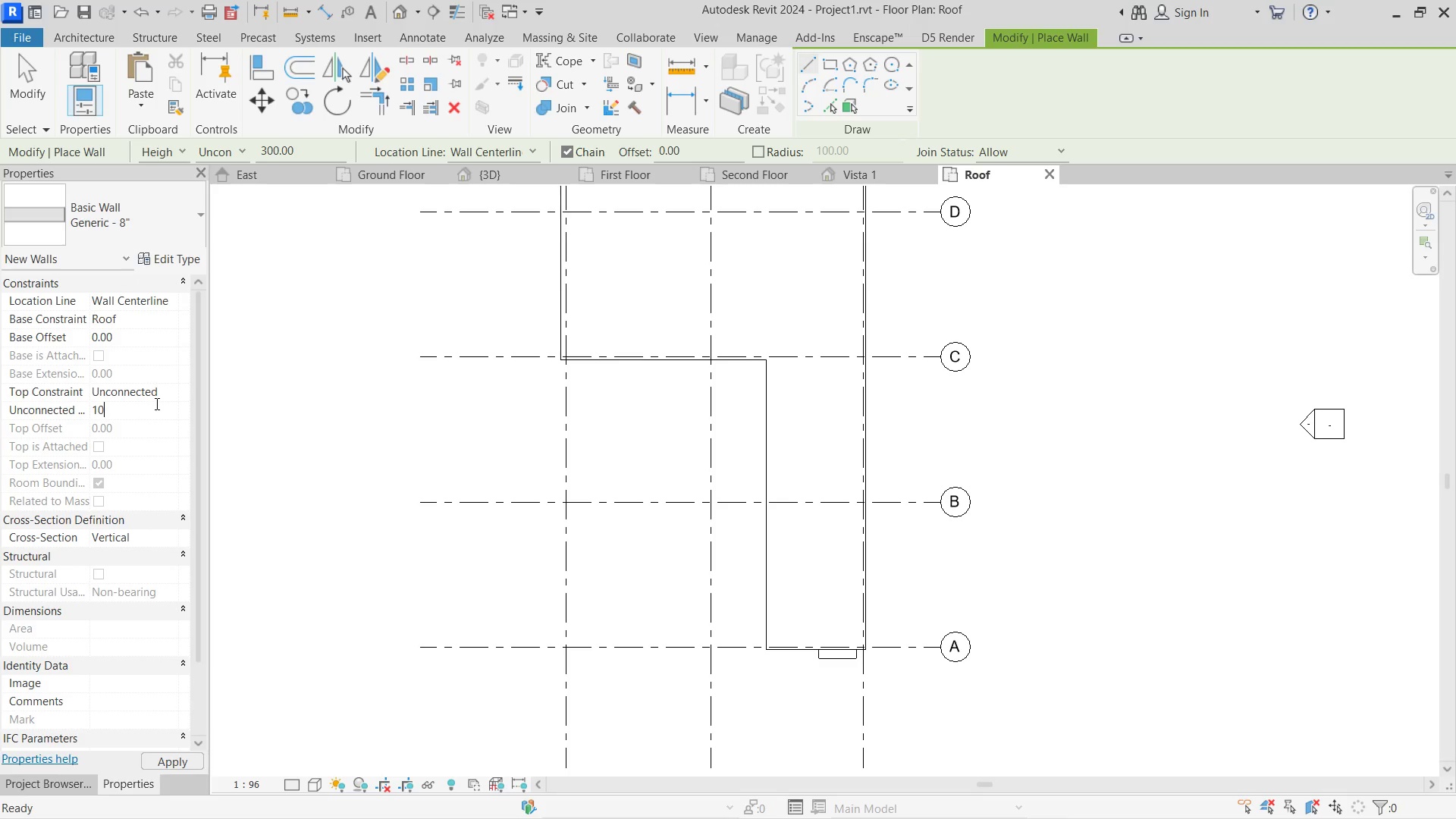 
key(Numpad0)
 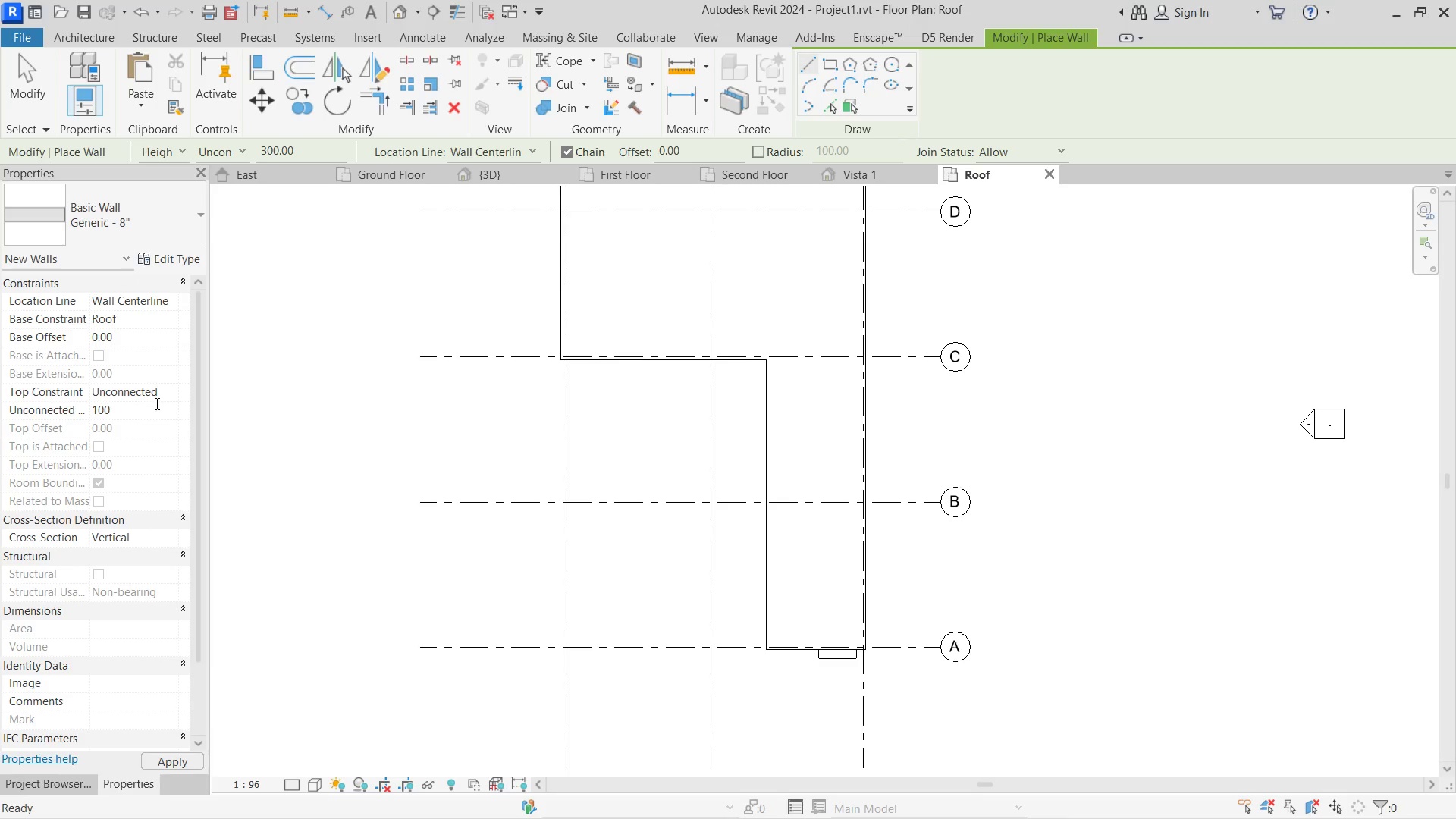 
key(NumpadEnter)
 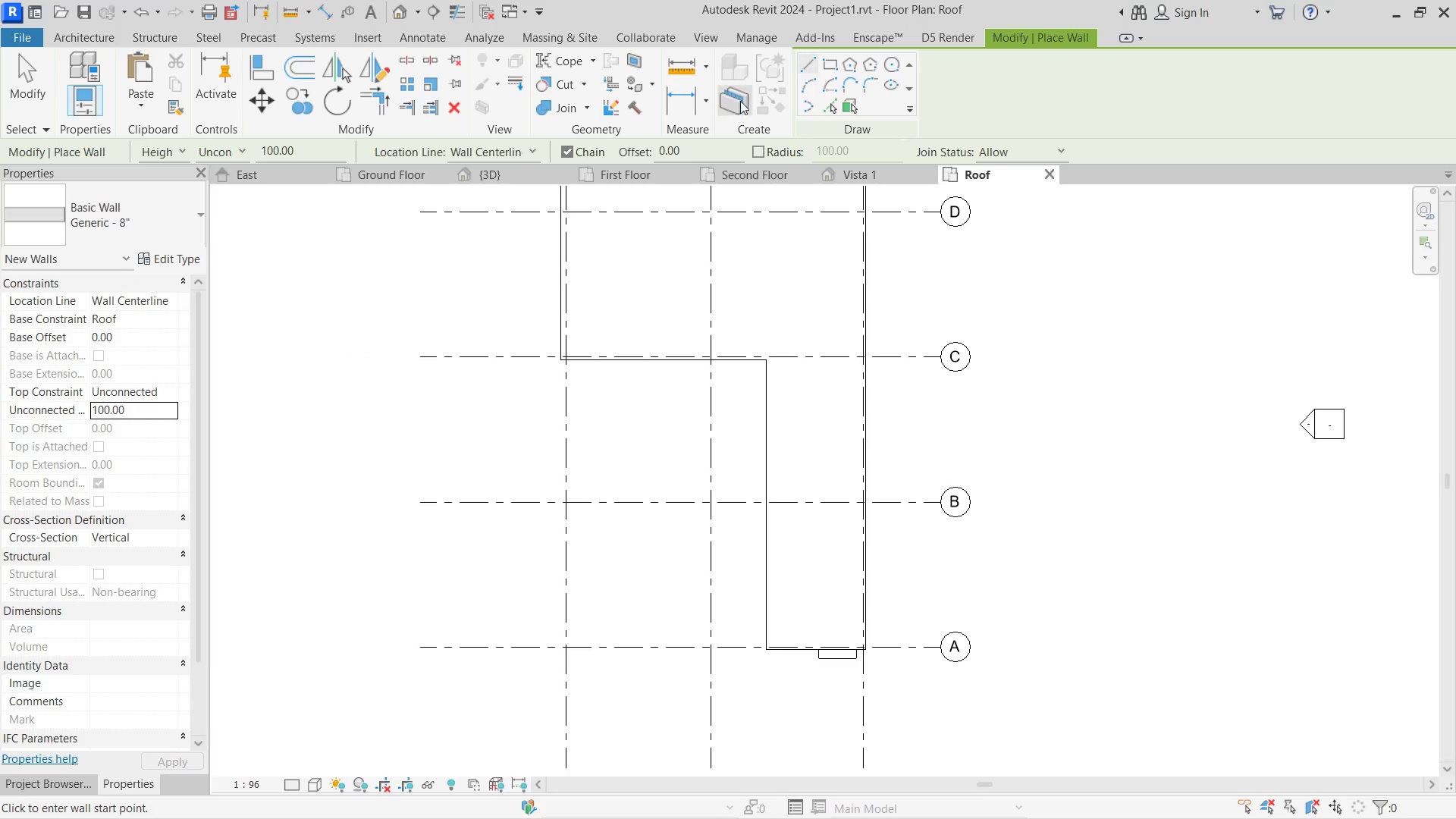 
left_click([821, 105])
 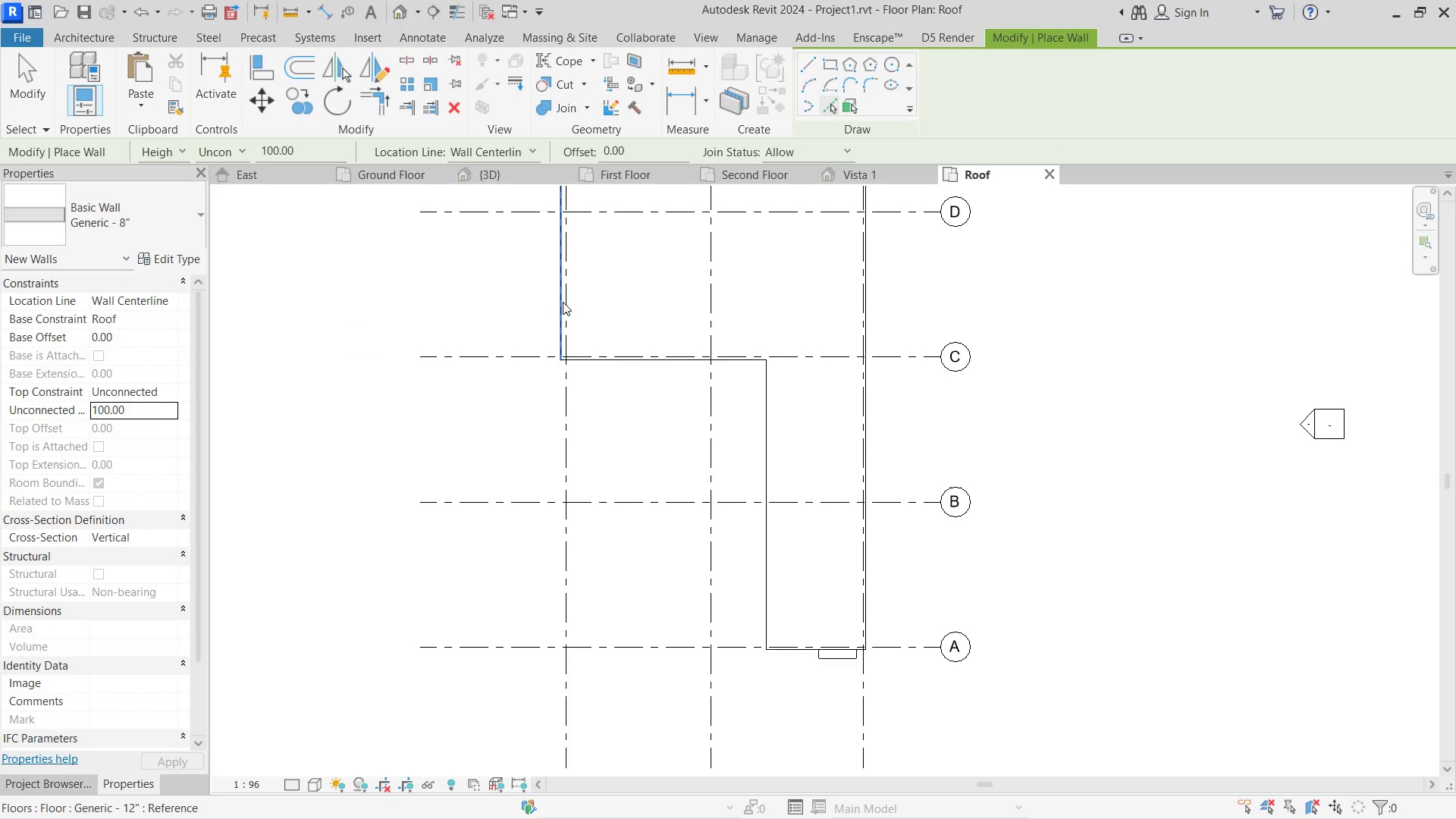 
left_click([568, 301])
 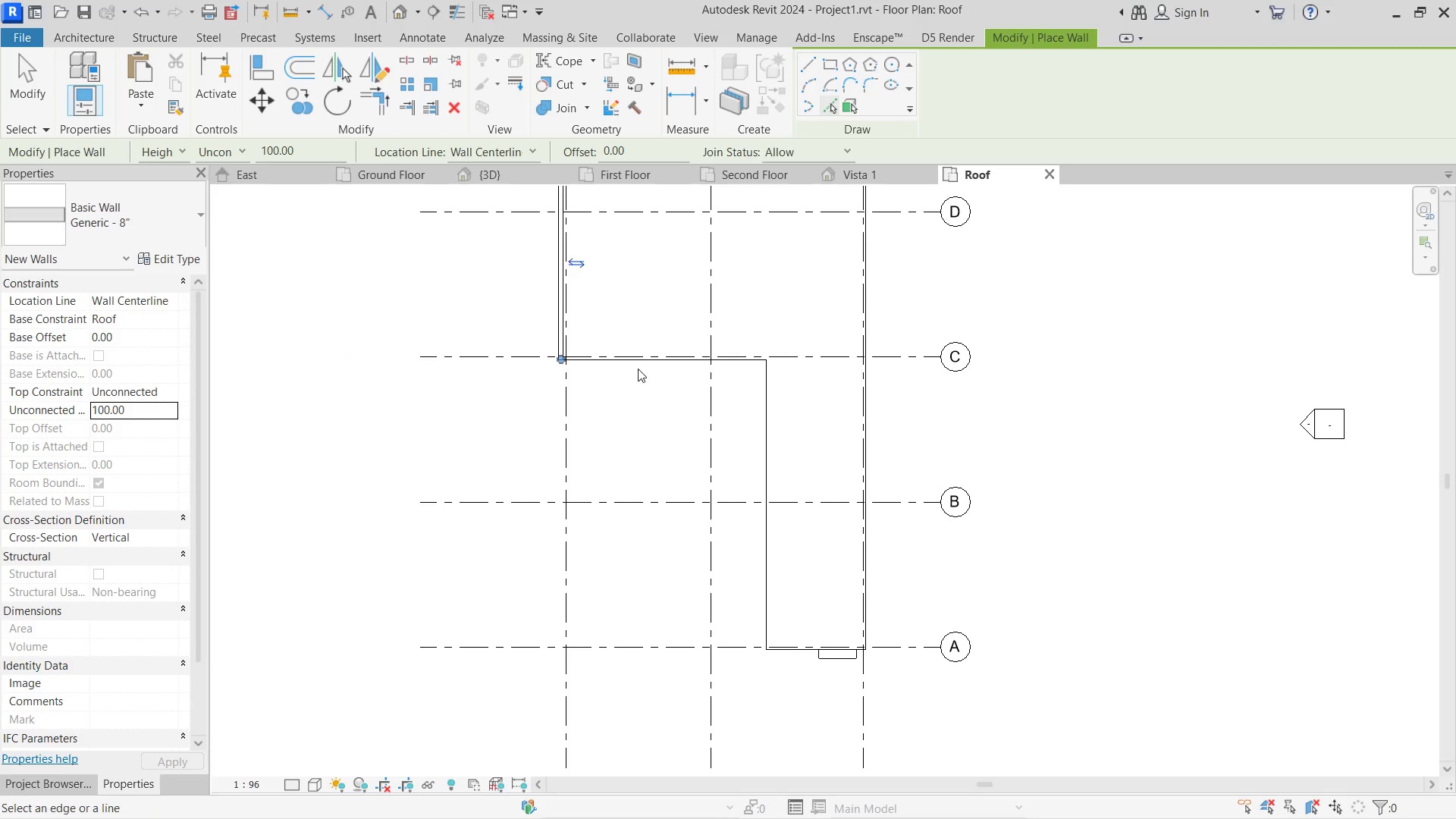 
left_click_drag(start_coordinate=[639, 367], to_coordinate=[647, 368])
 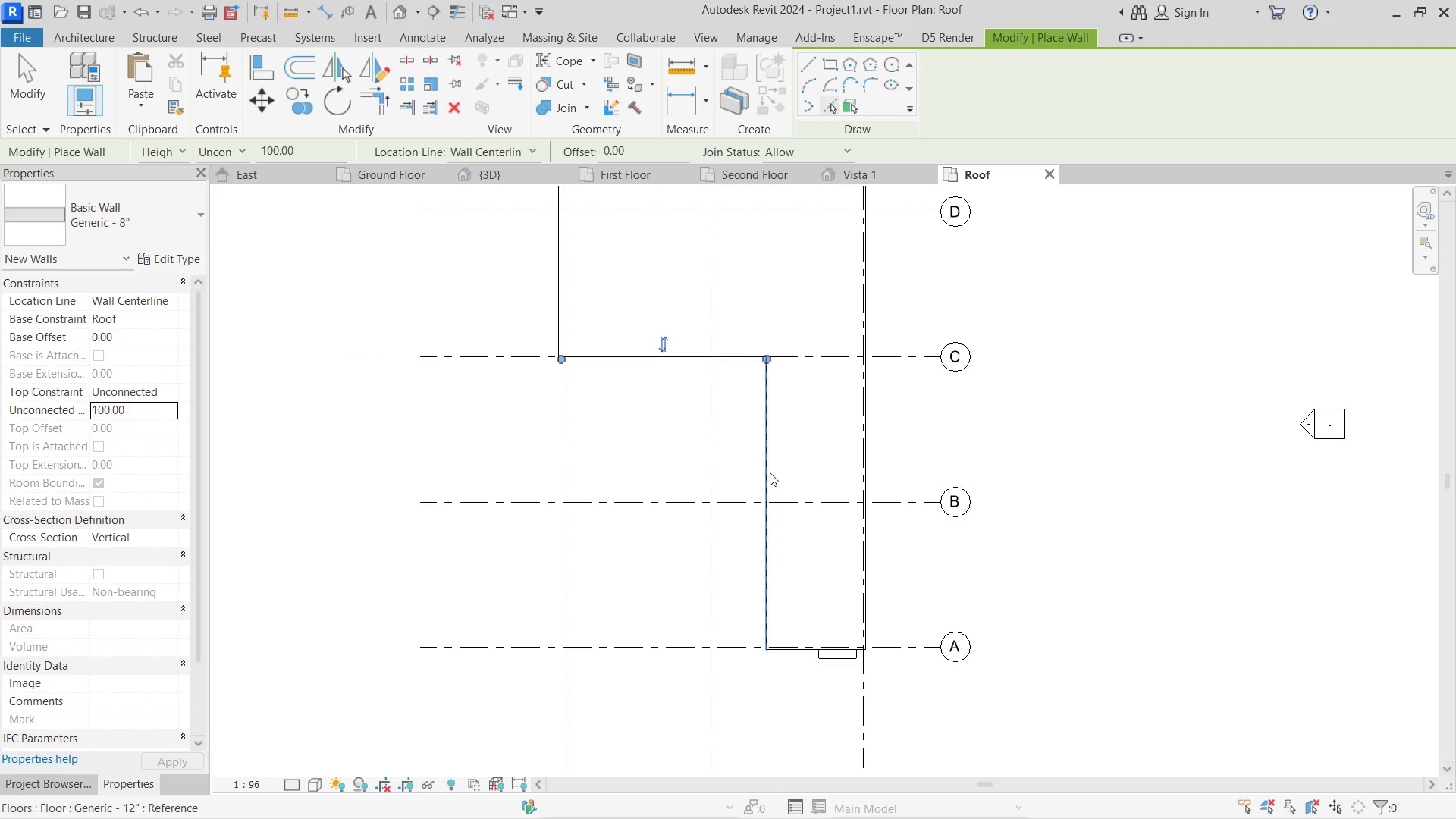 
left_click_drag(start_coordinate=[767, 471], to_coordinate=[772, 477])
 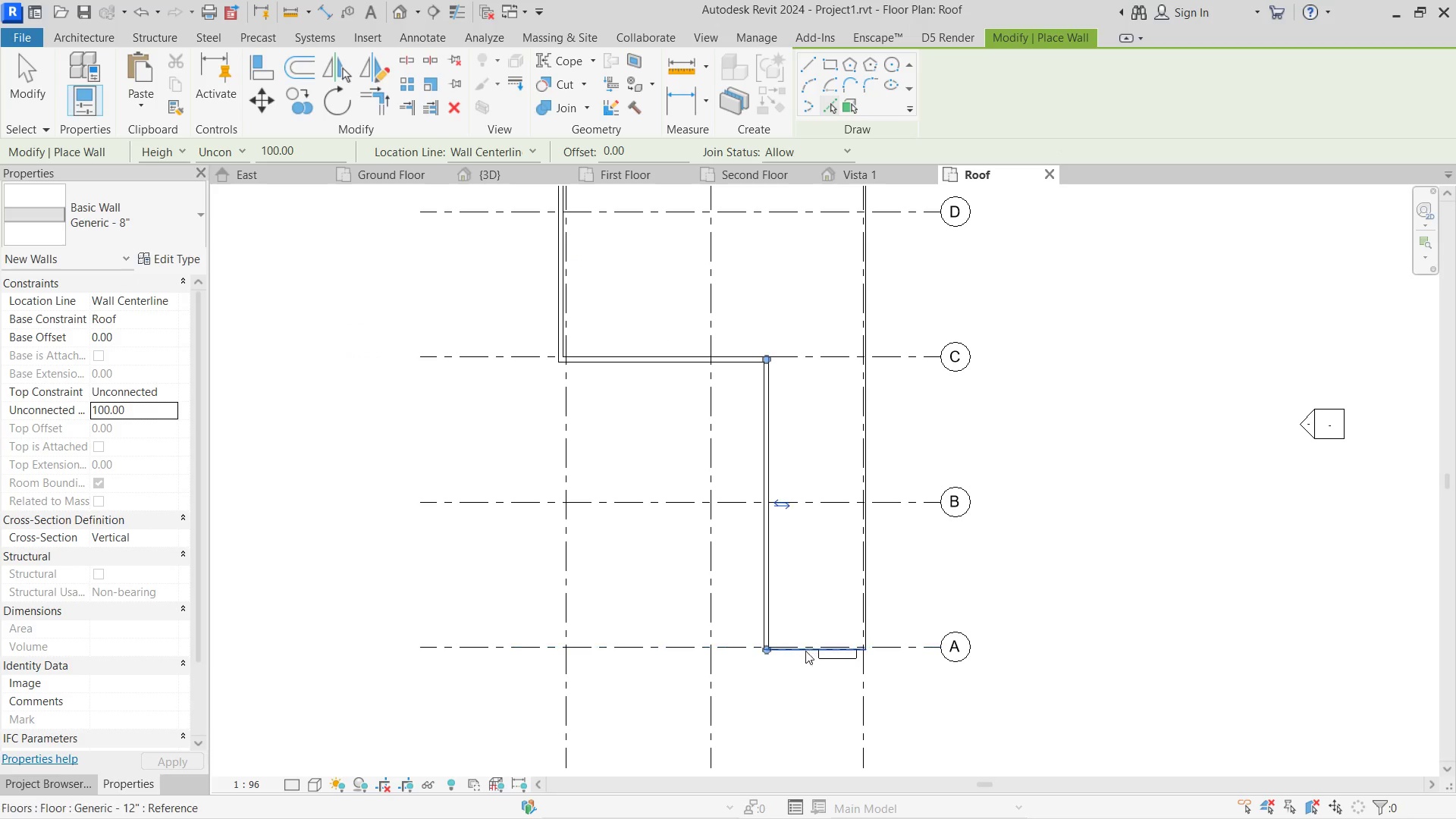 
left_click([805, 651])
 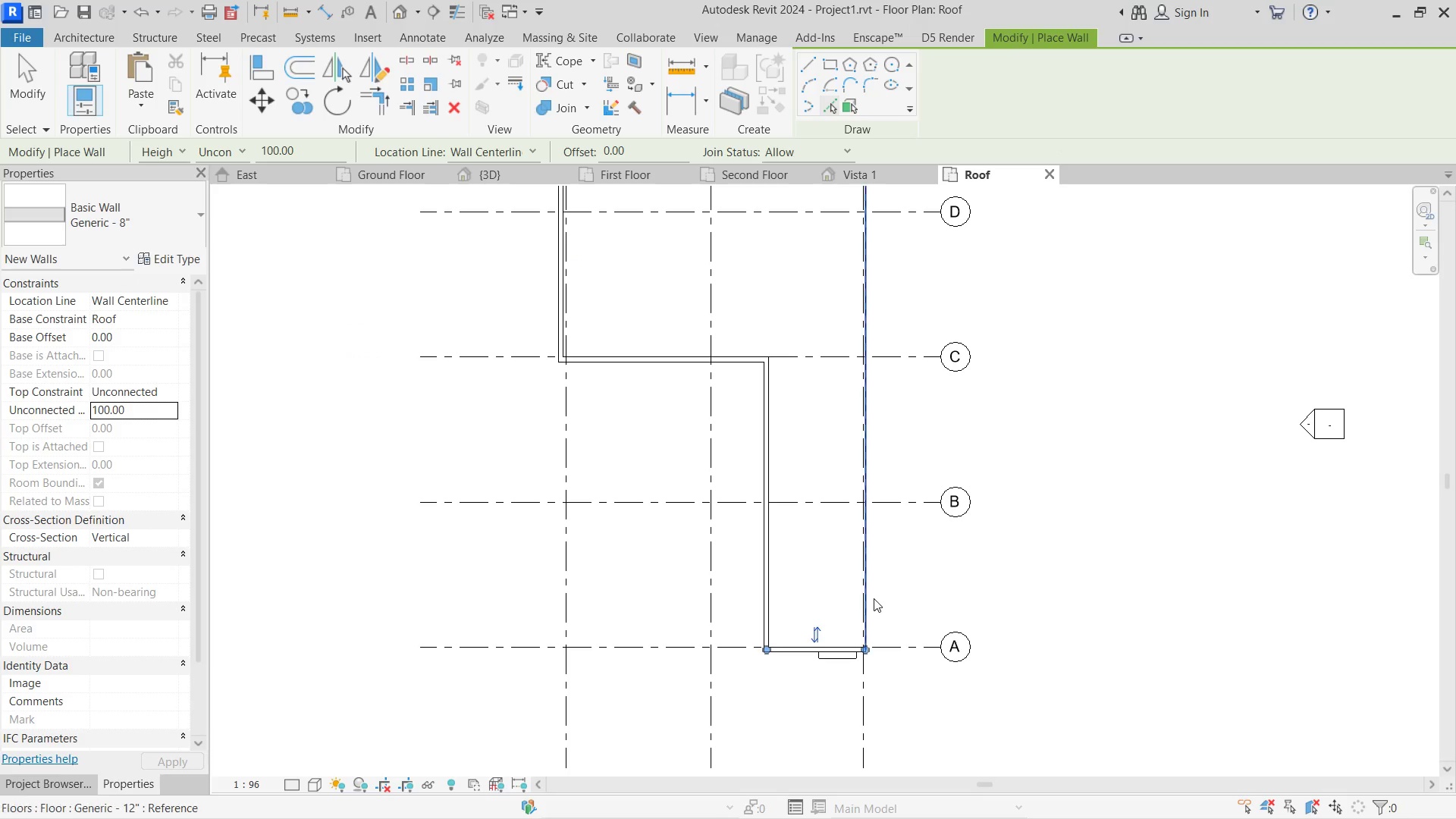 
left_click([874, 598])
 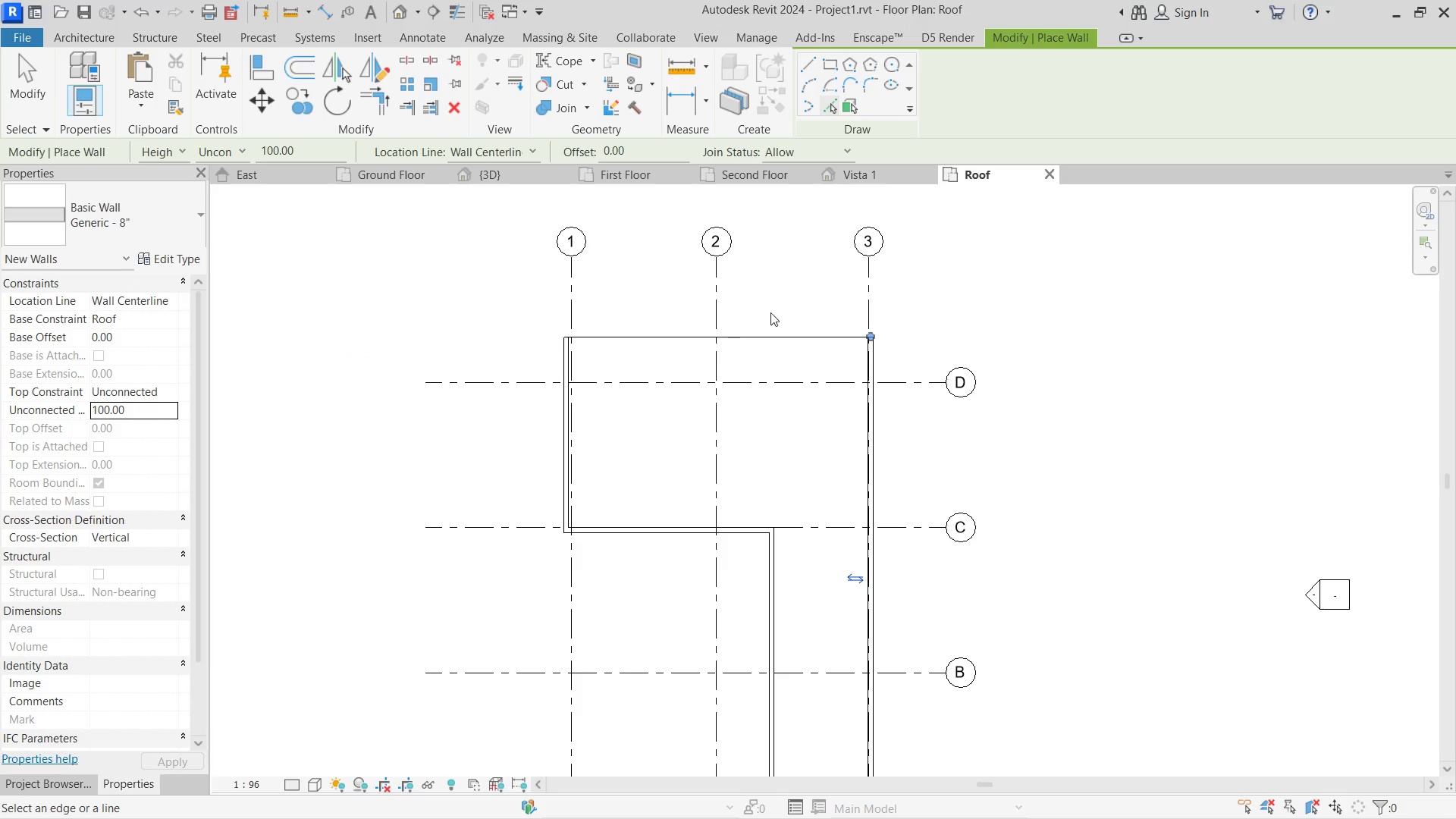 
left_click([779, 337])
 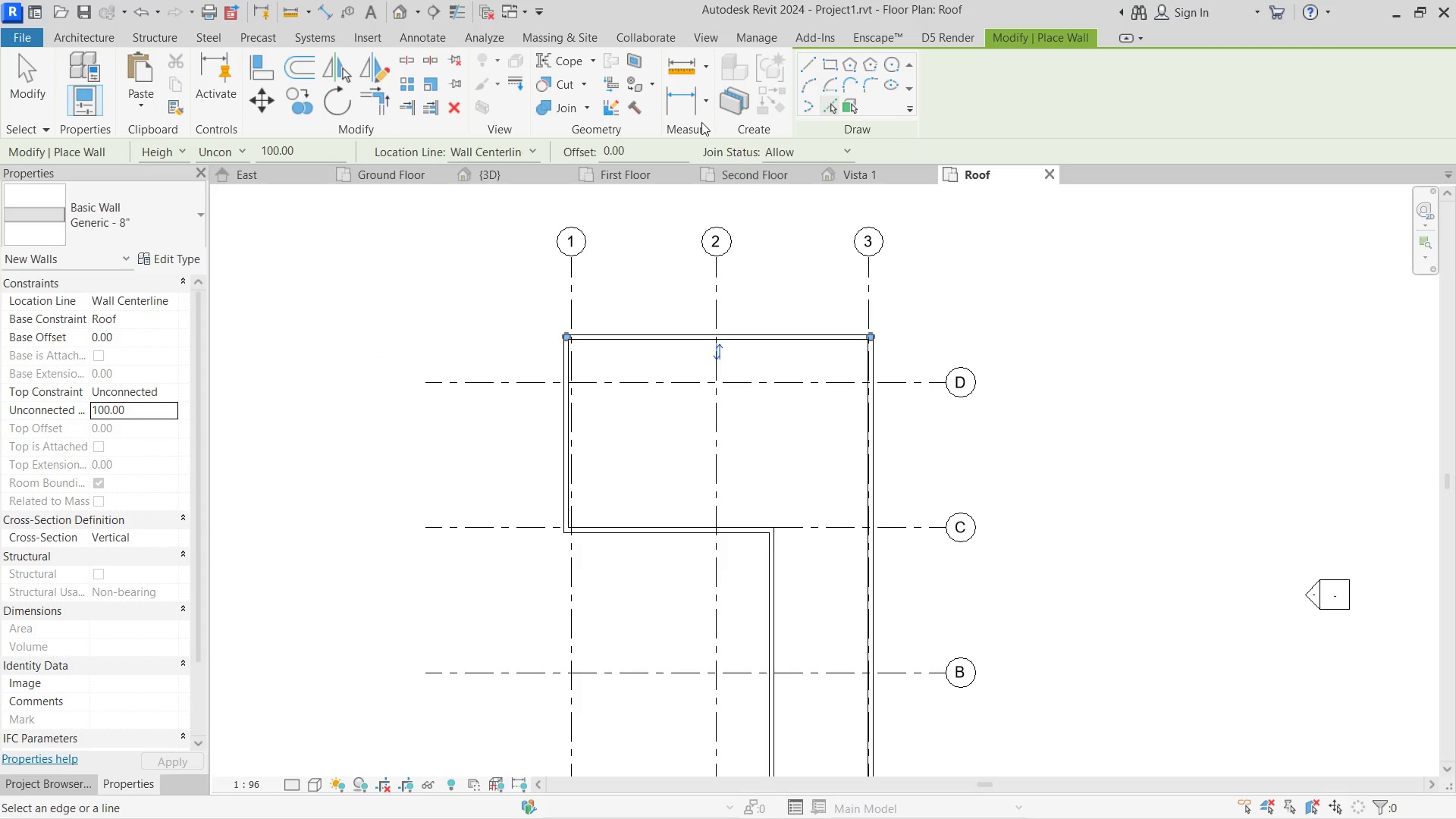 
key(Escape)
 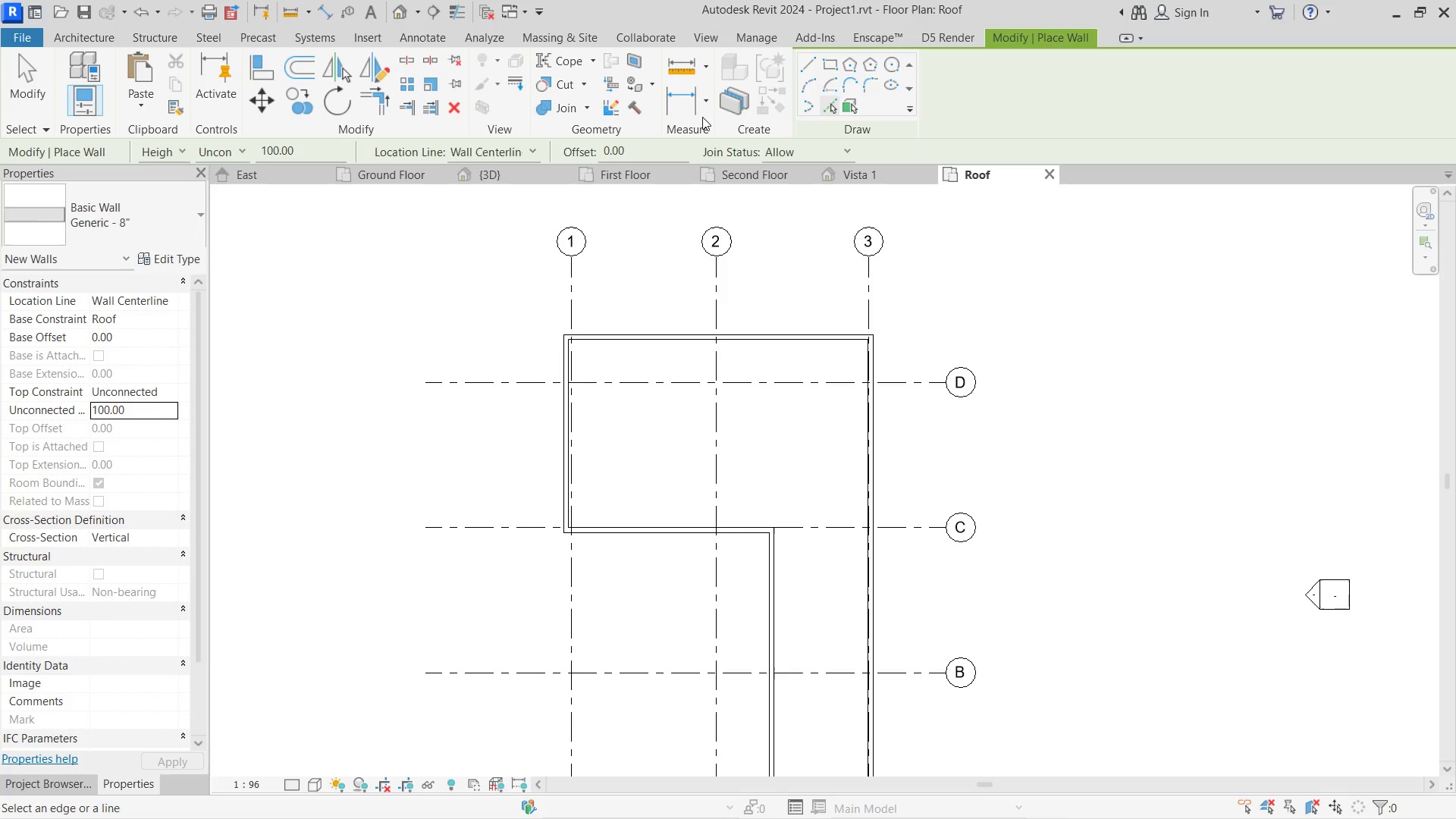 
key(Escape)
 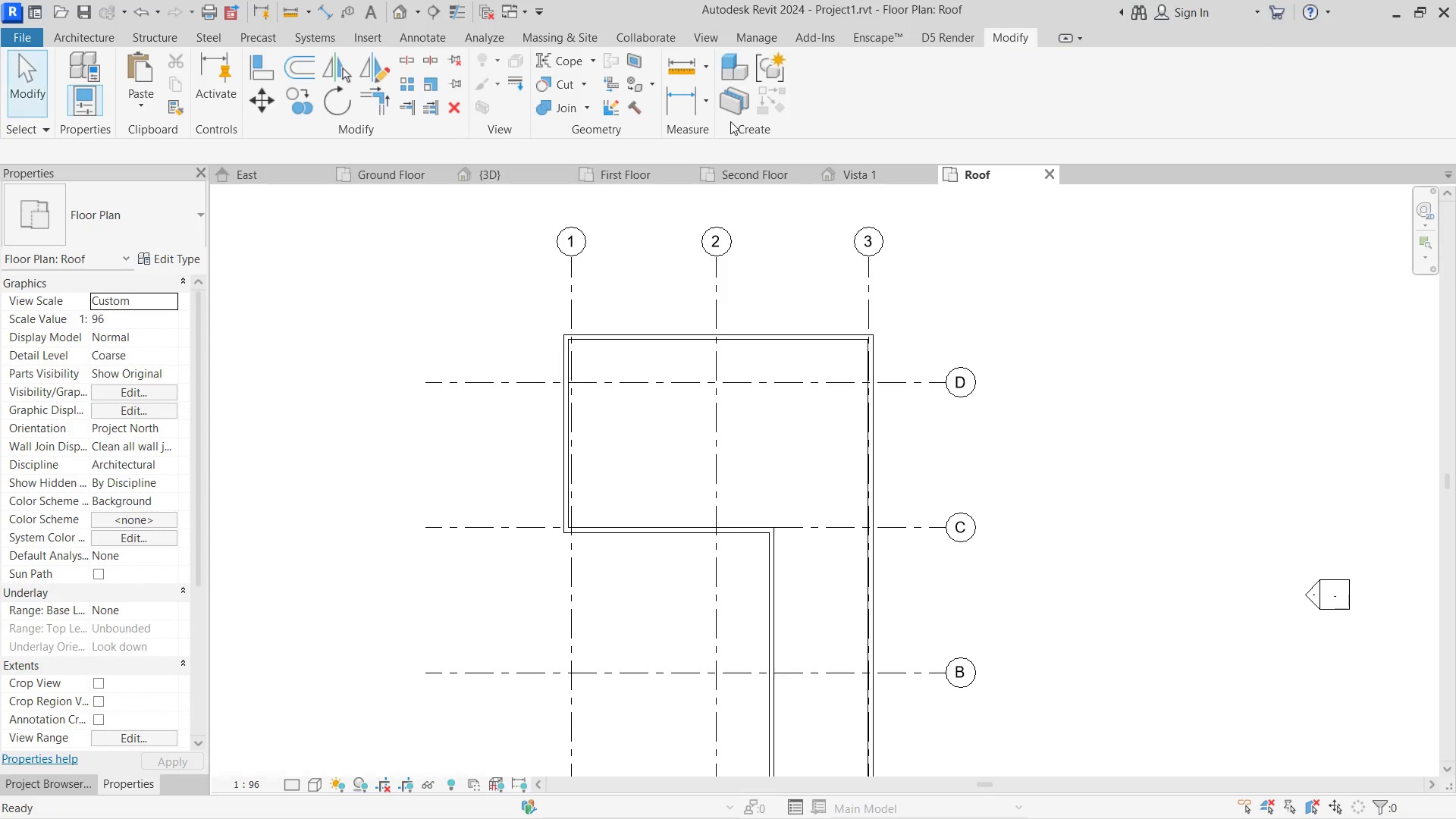 
key(Escape)
 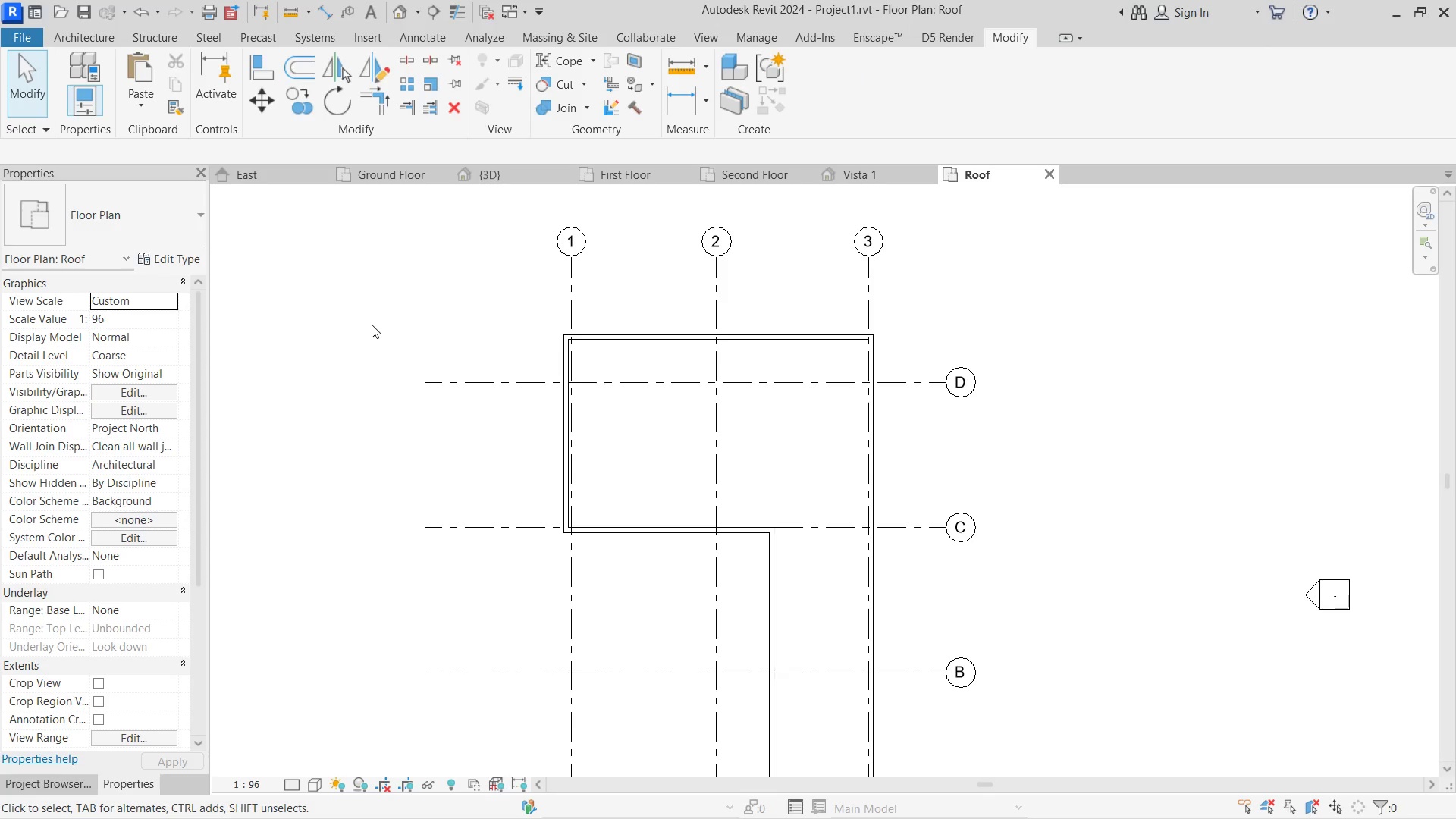 
double_click([500, 162])
 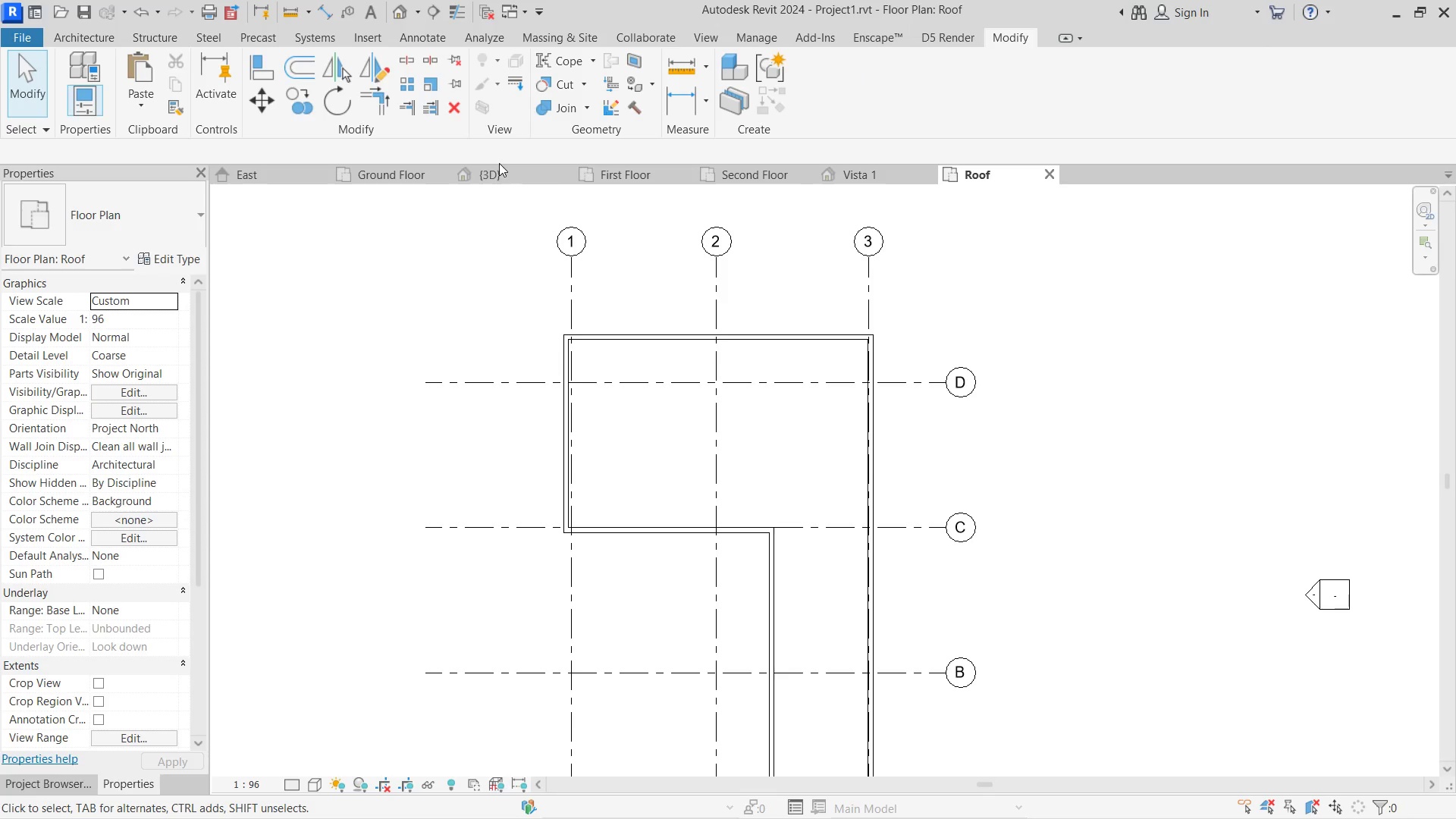 
left_click([491, 167])
 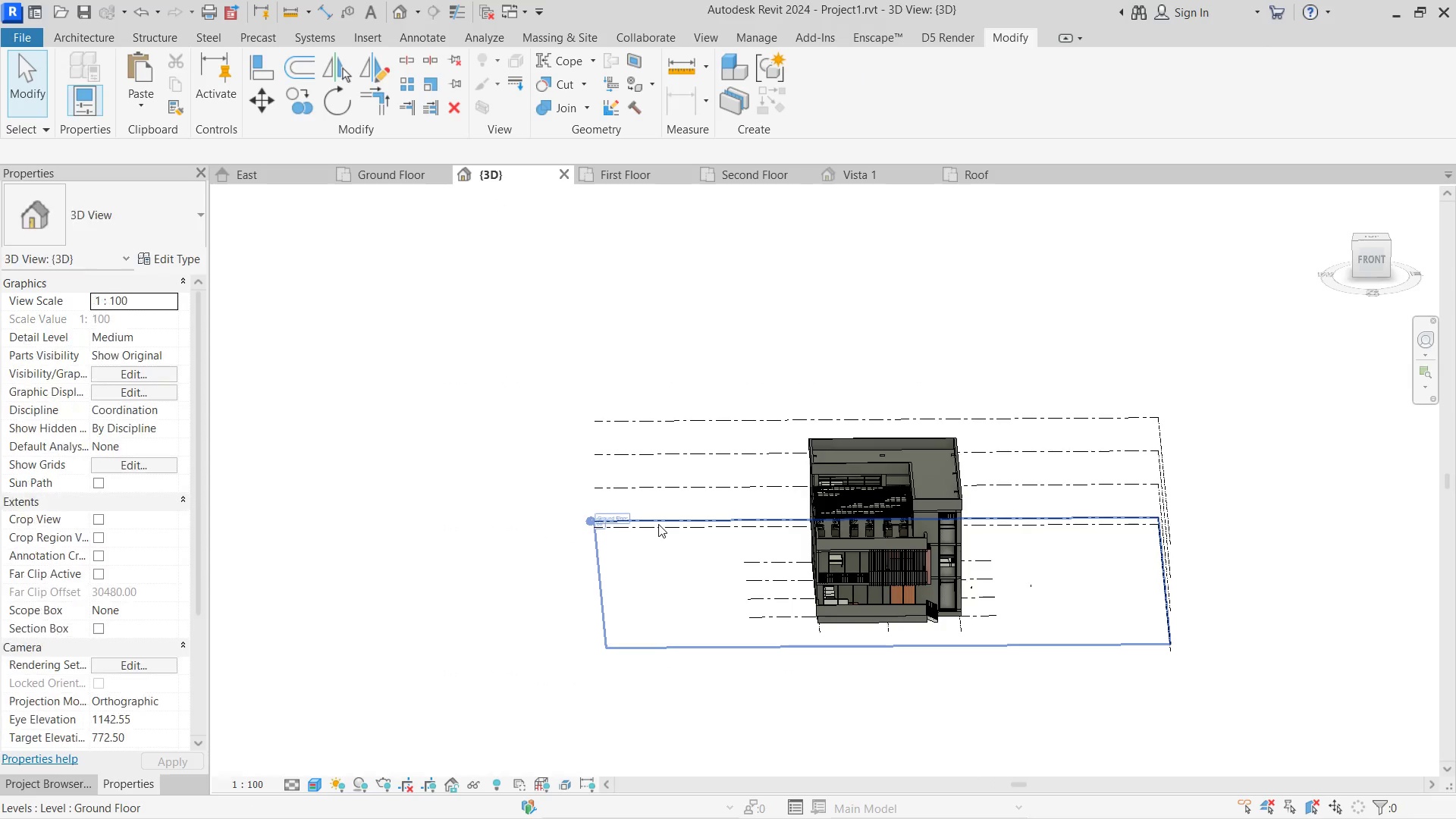 
hold_key(key=ShiftLeft, duration=1.16)
 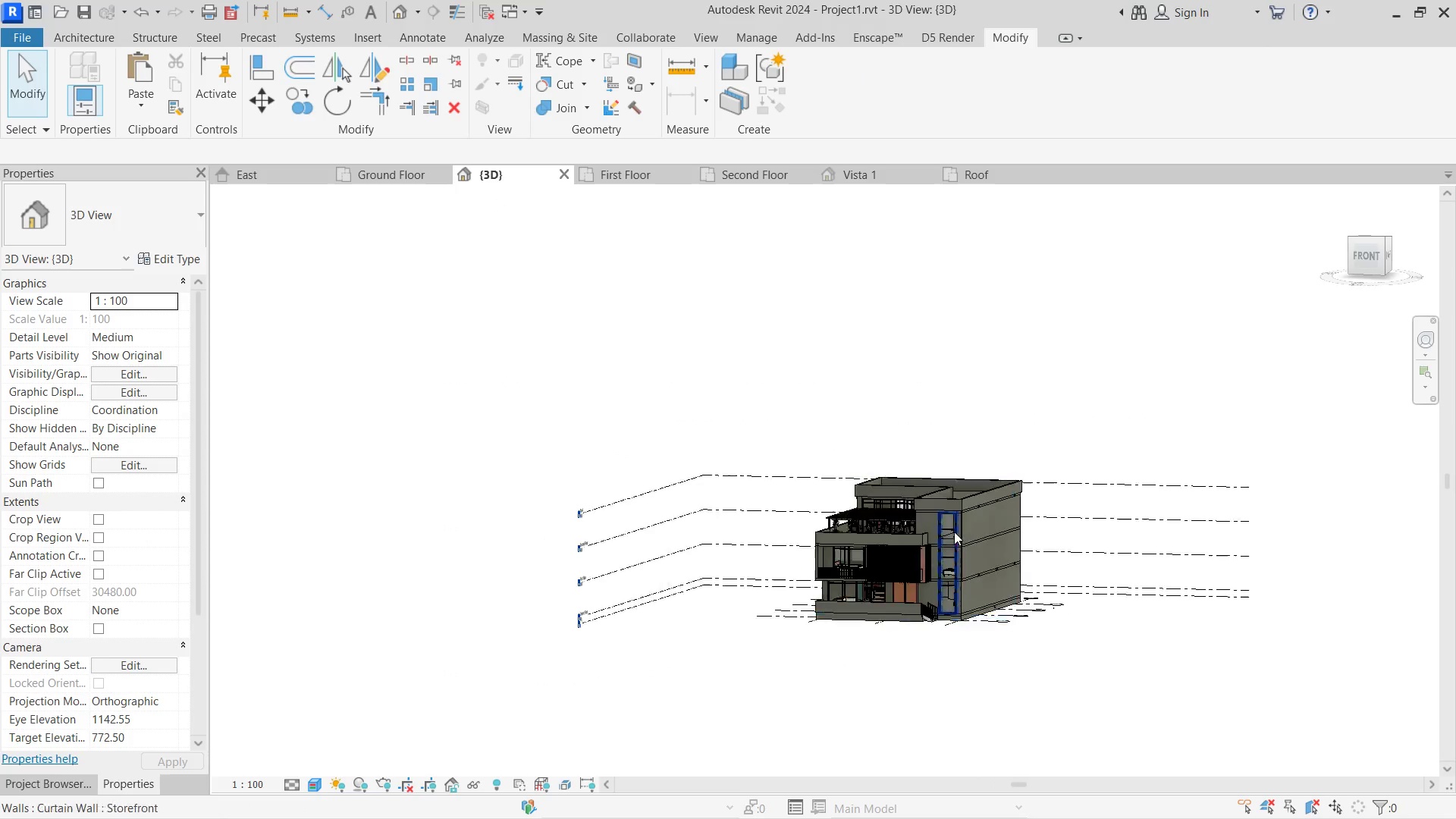 
hold_key(key=ShiftLeft, duration=1.3)
scroll: coordinate [965, 623], scroll_direction: up, amount: 7.0
 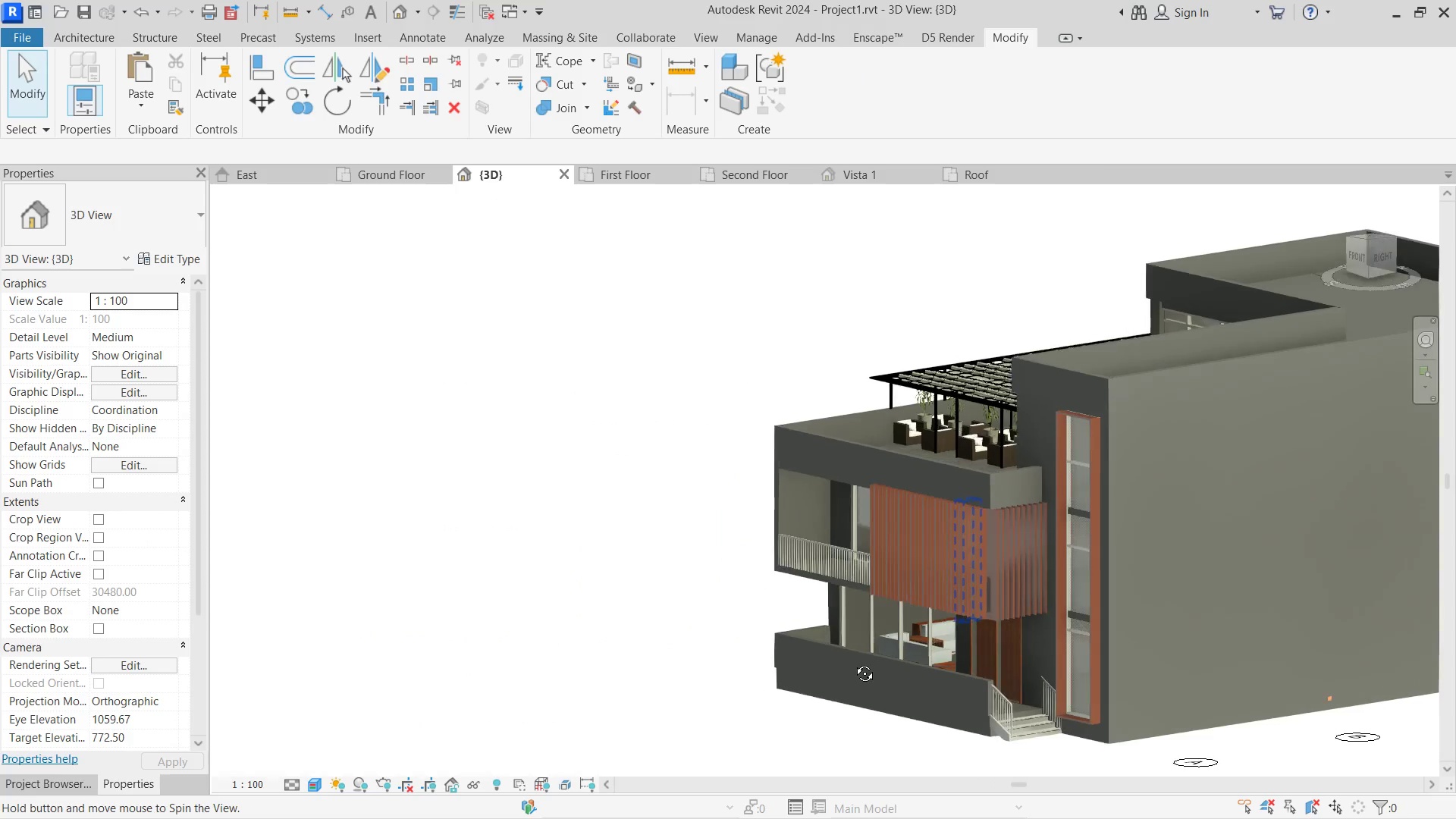 
scroll: coordinate [573, 504], scroll_direction: down, amount: 5.0
 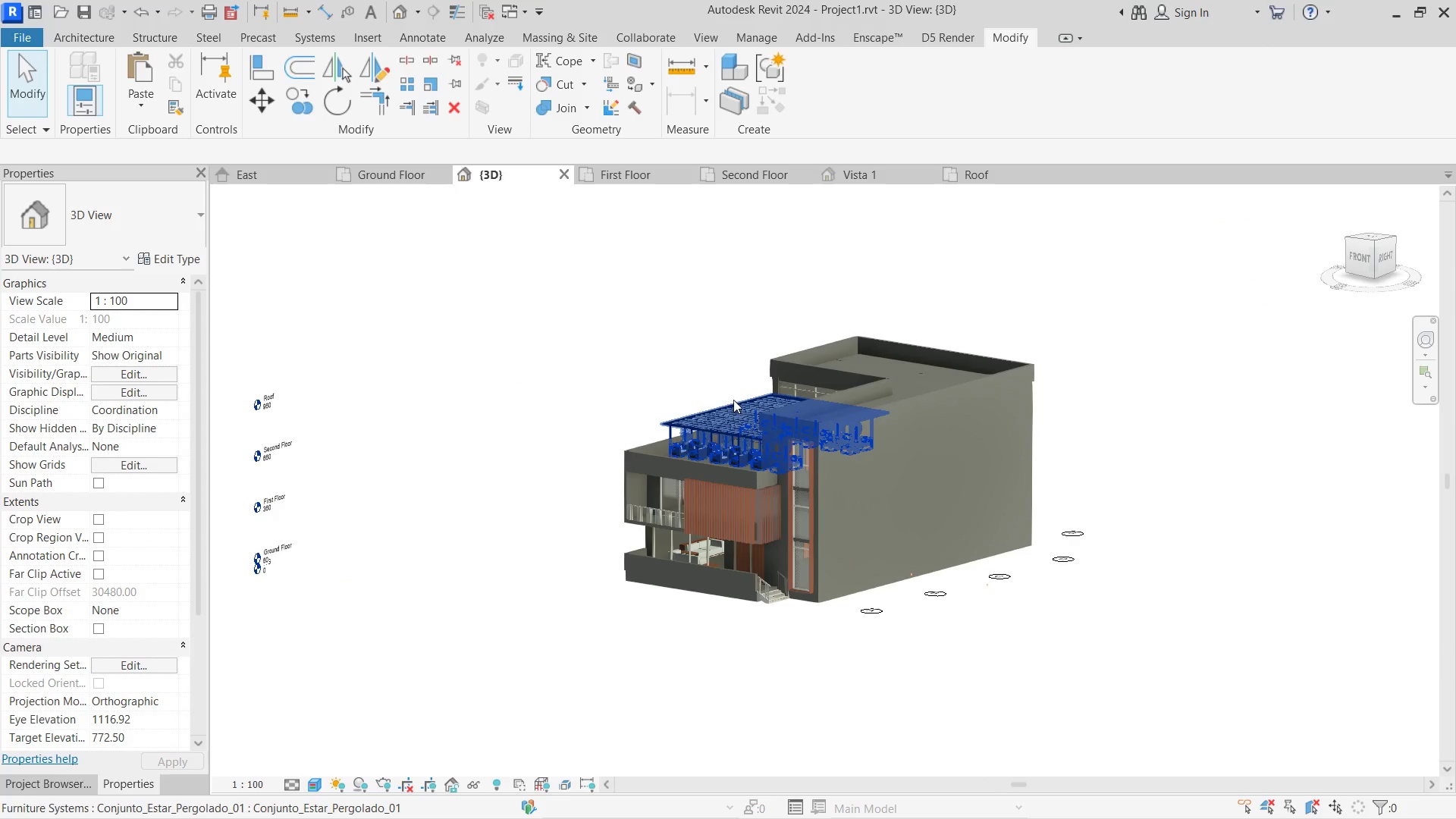 
left_click([740, 359])
 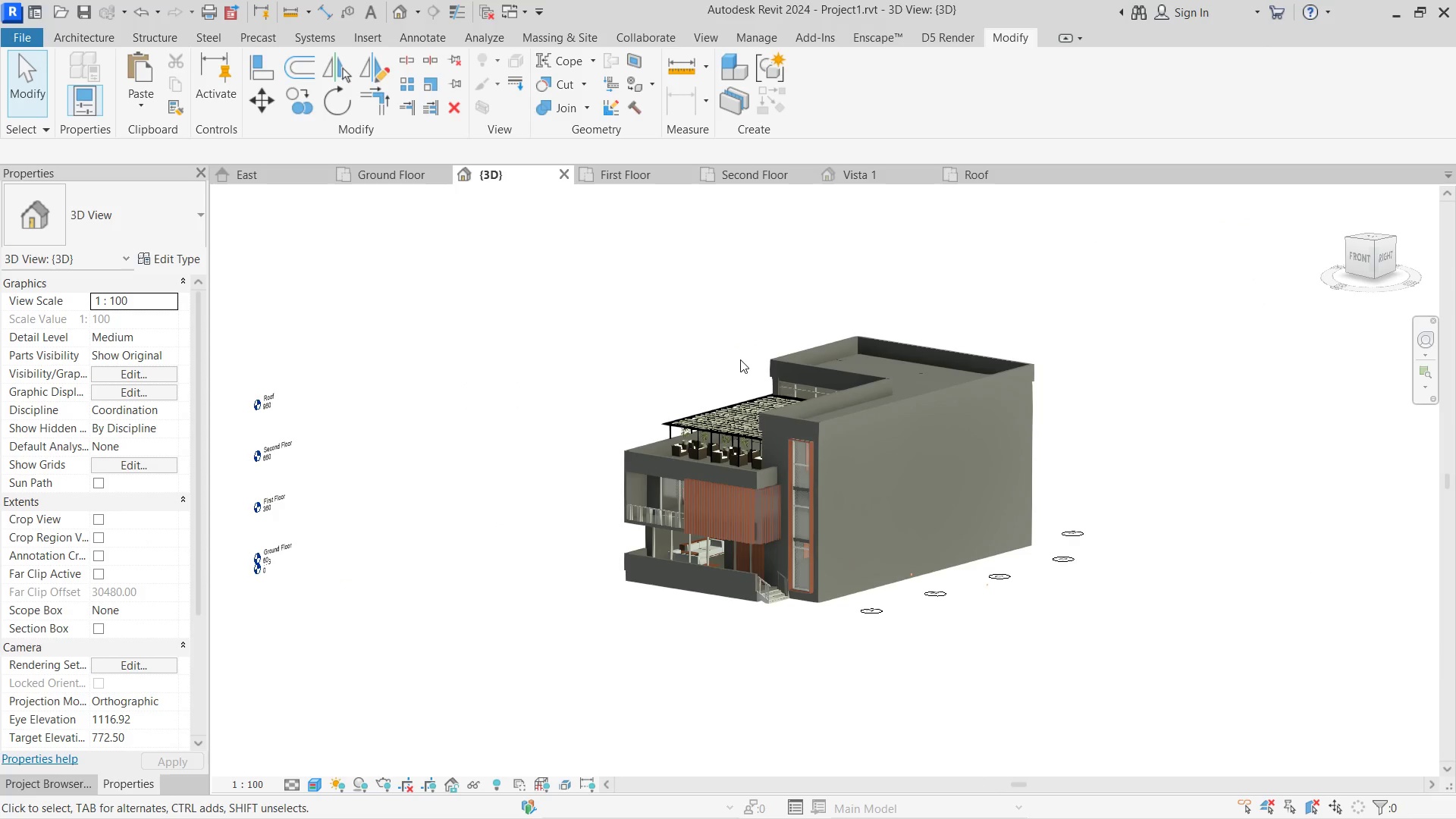 
hold_key(key=AltLeft, duration=0.77)
 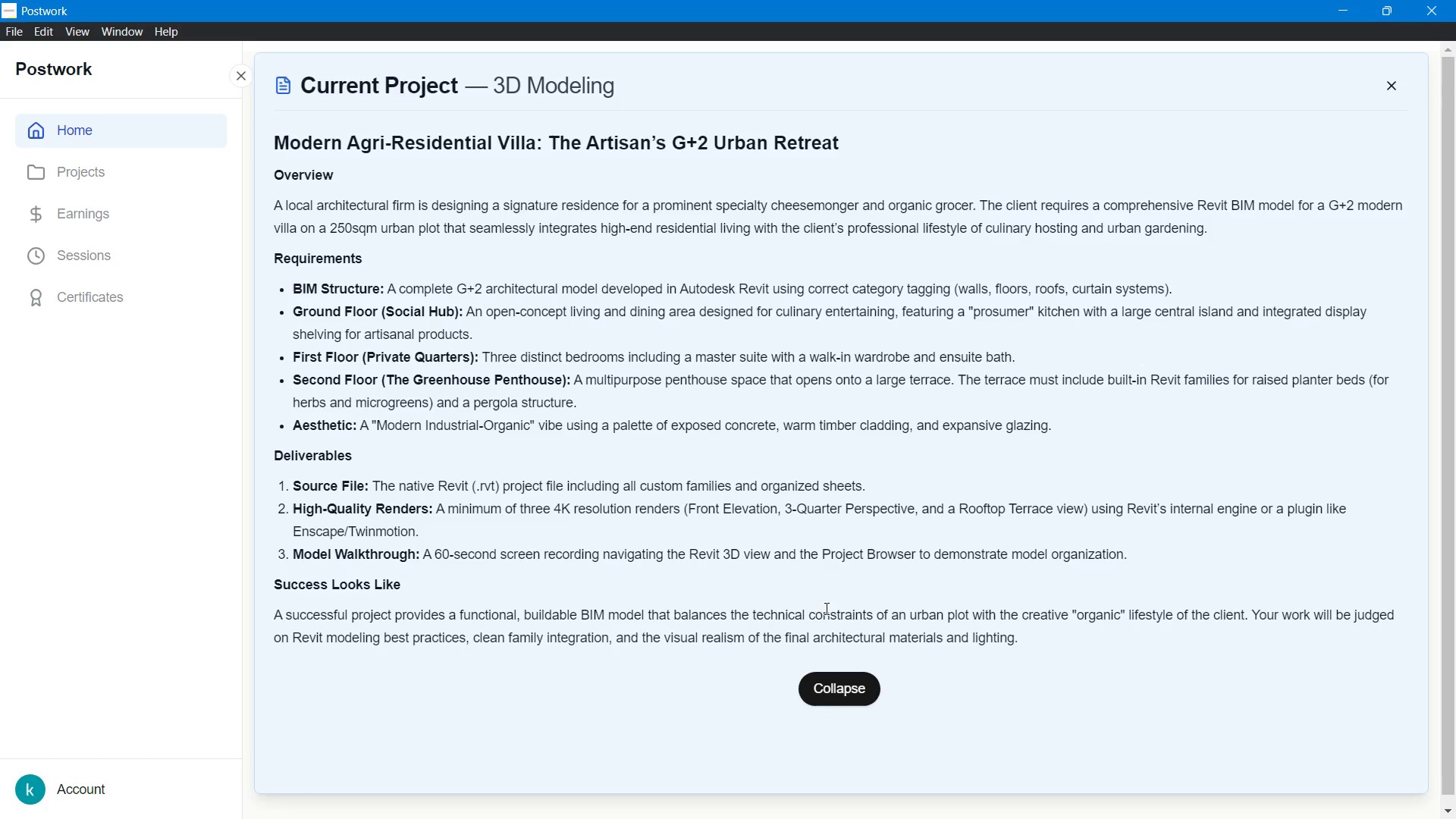 
key(Tab)
 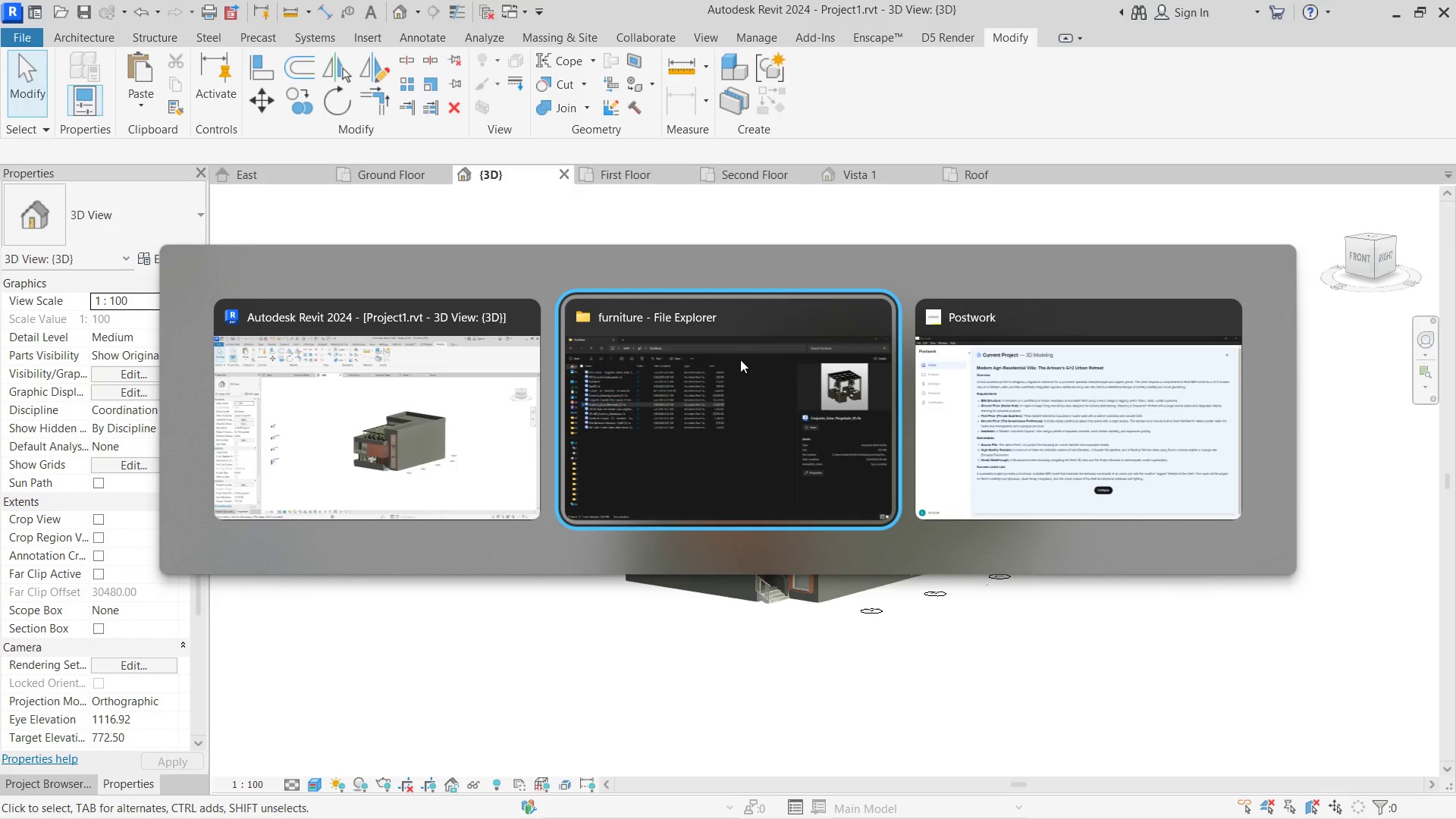 
key(Tab)